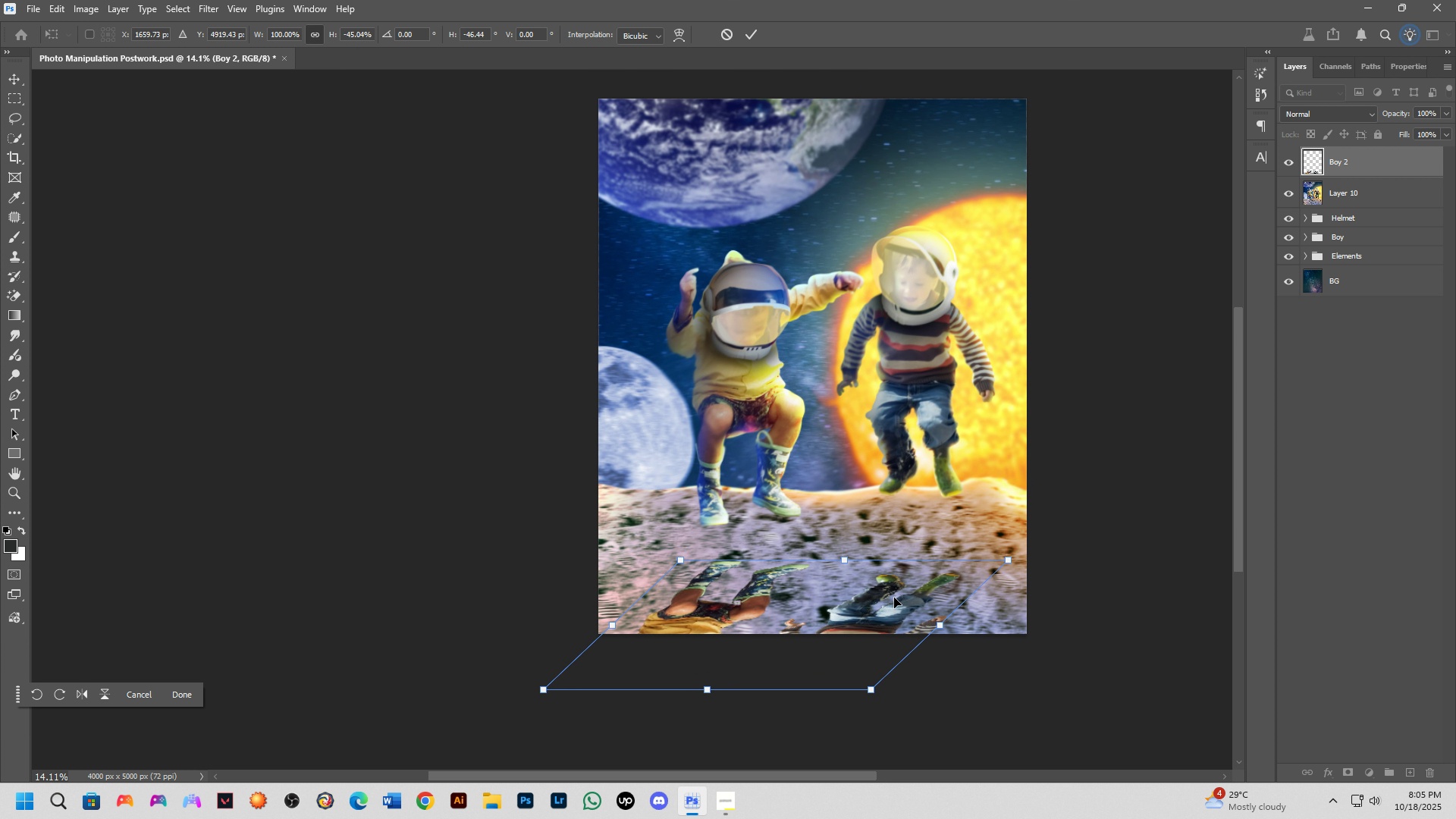 
key(Control+ControlLeft)
 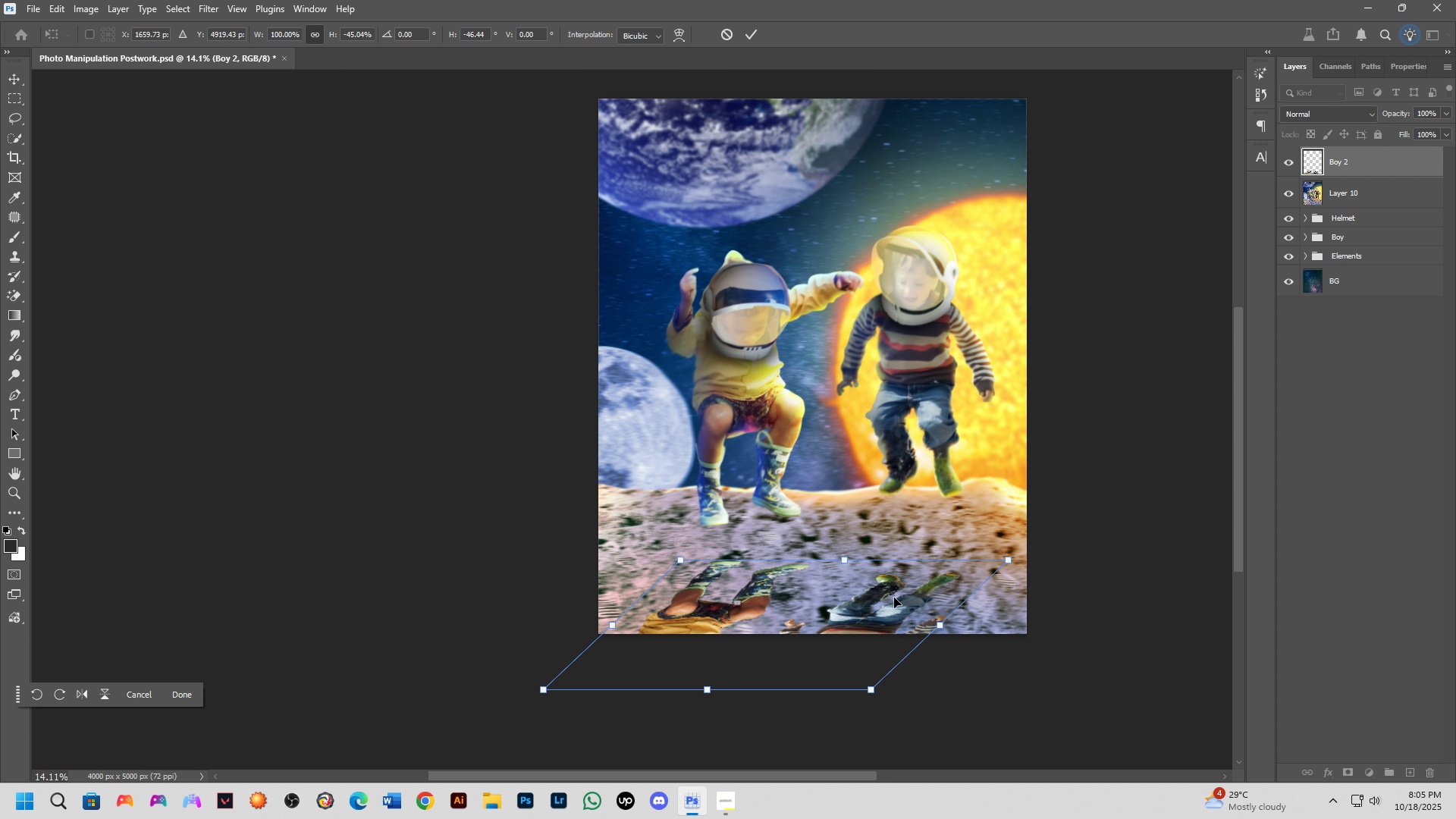 
key(Control+ControlLeft)
 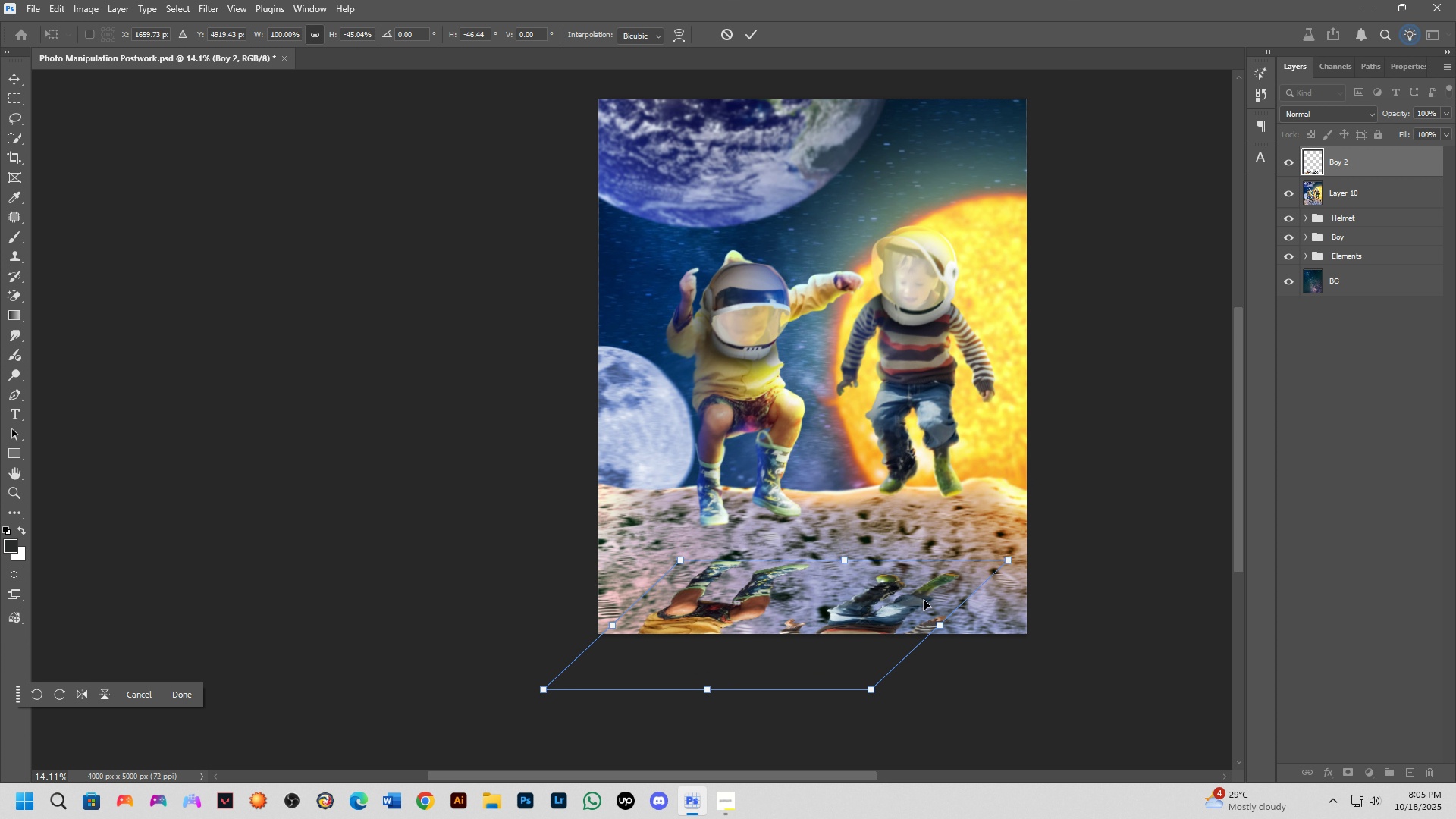 
key(Control+ControlLeft)
 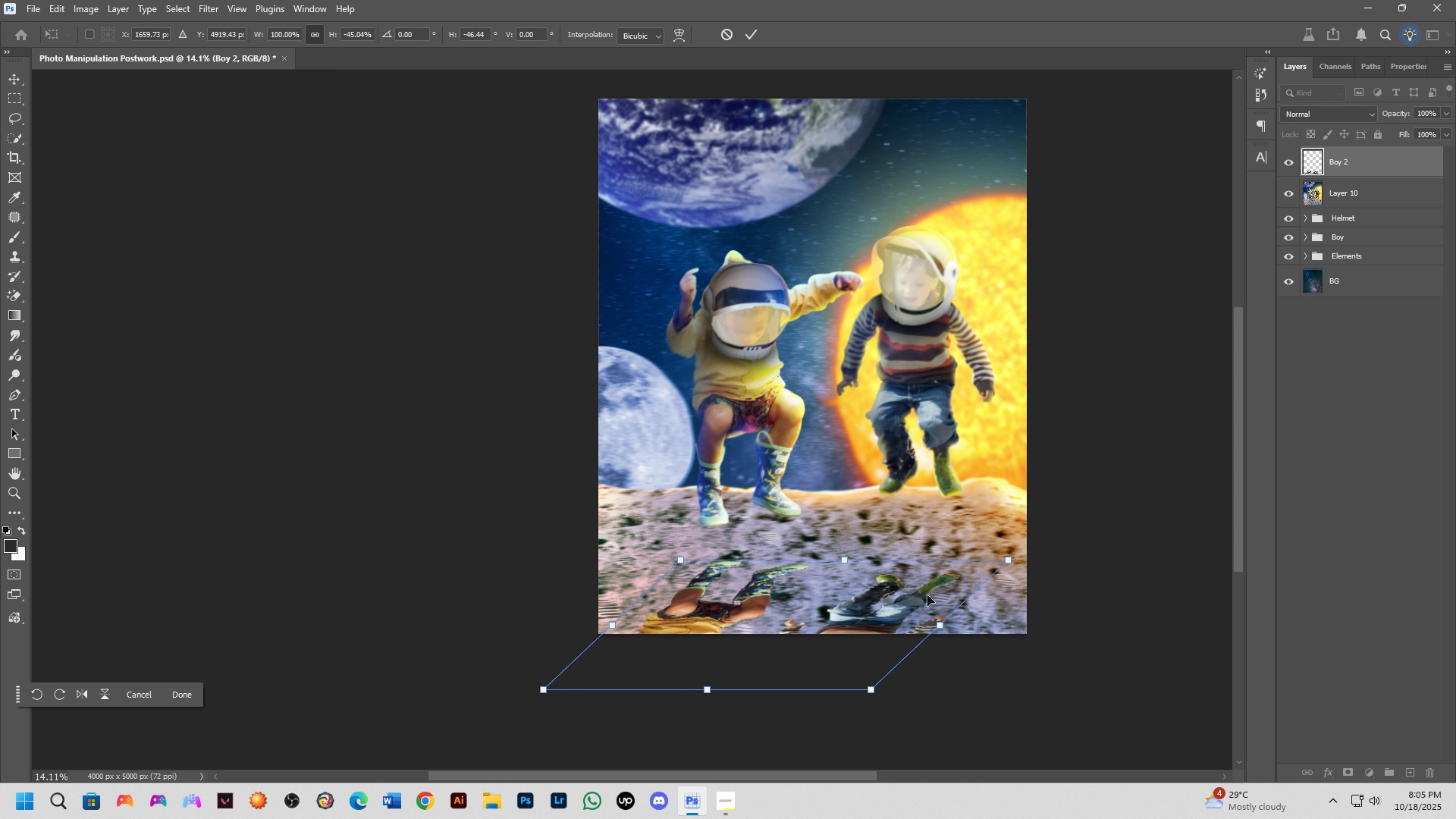 
hold_key(key=ControlLeft, duration=0.58)
left_click_drag(start_coordinate=[911, 589], to_coordinate=[923, 572])
 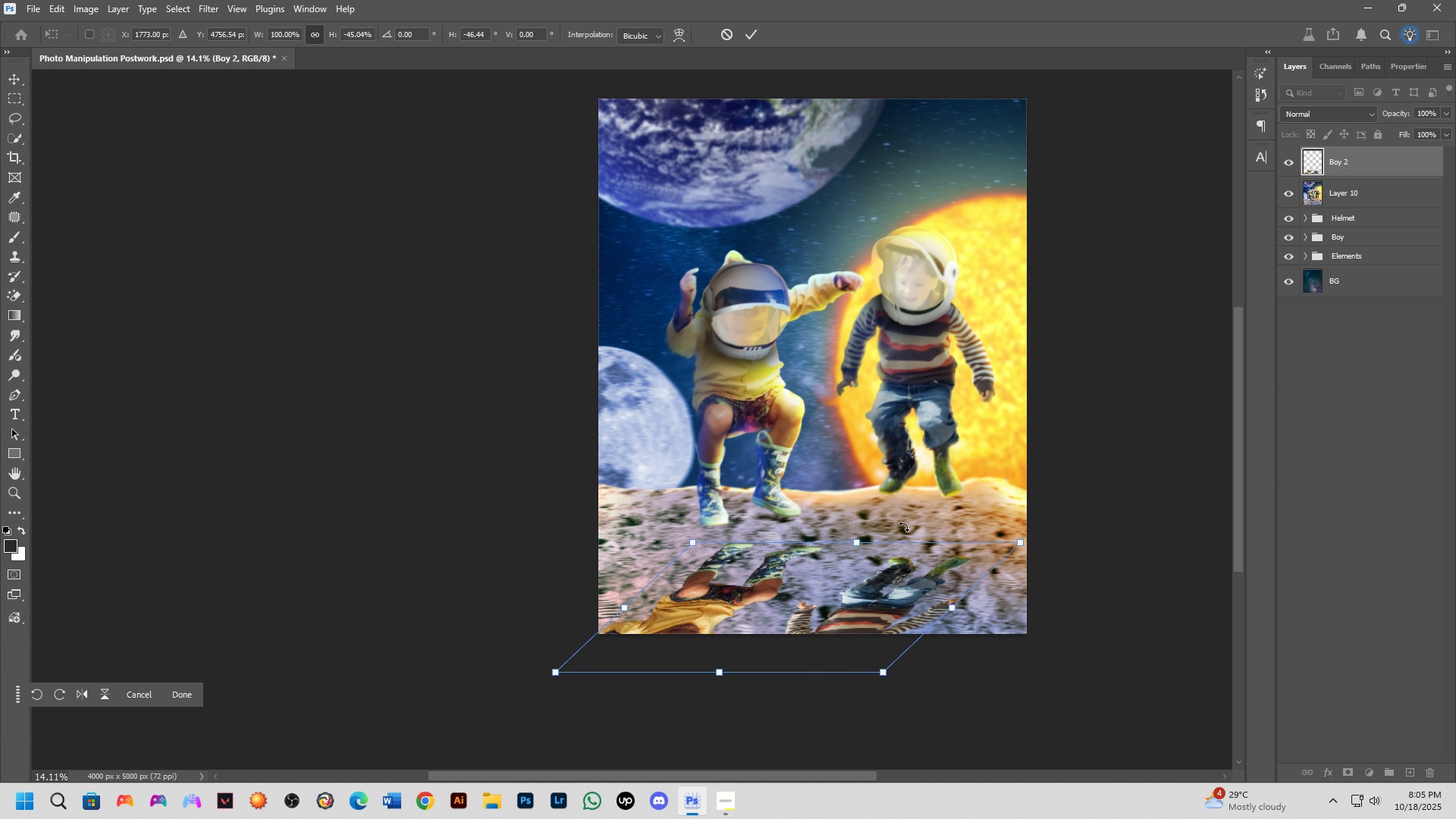 
key(NumpadEnter)
 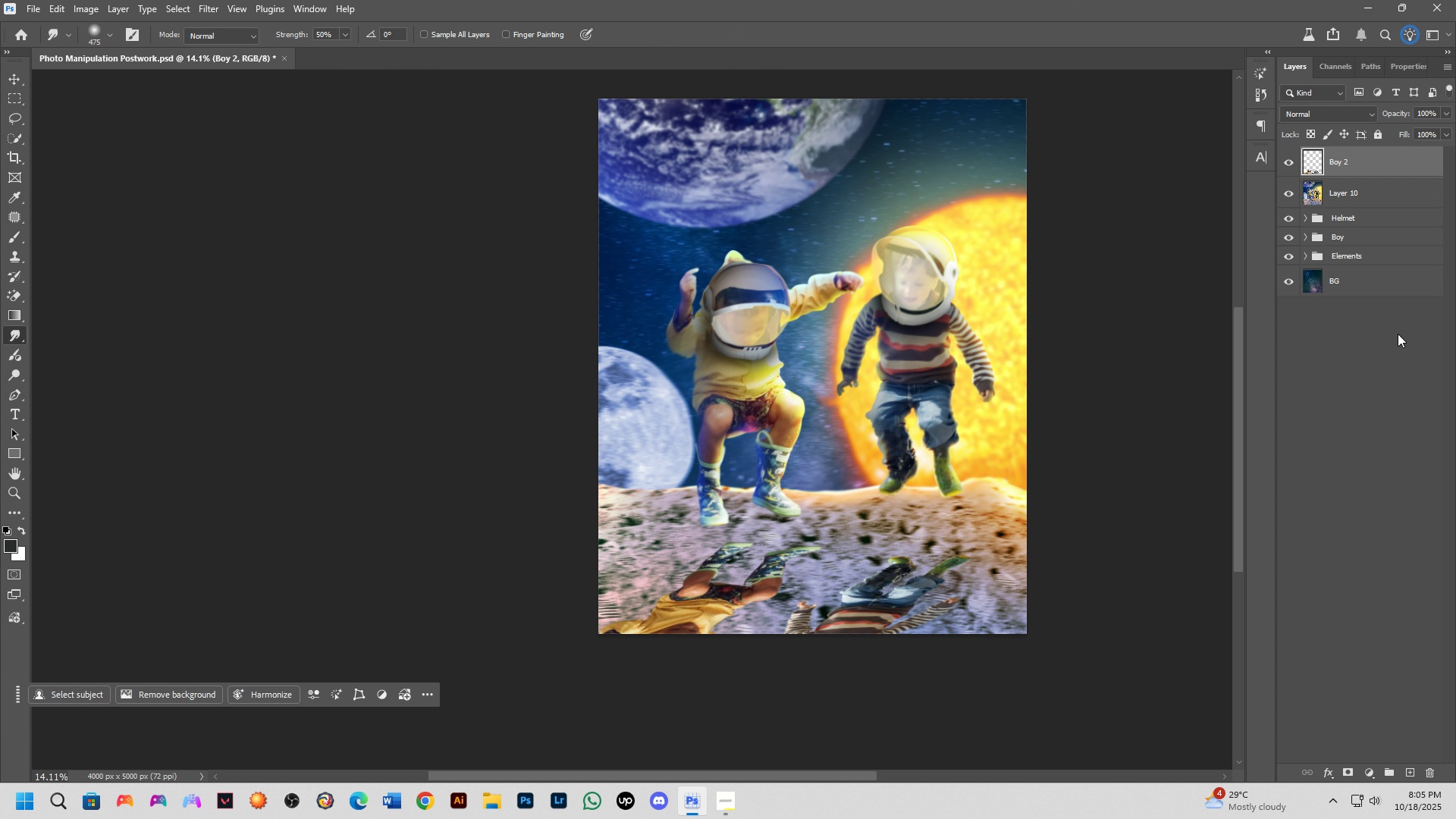 
key(Control+Z)
 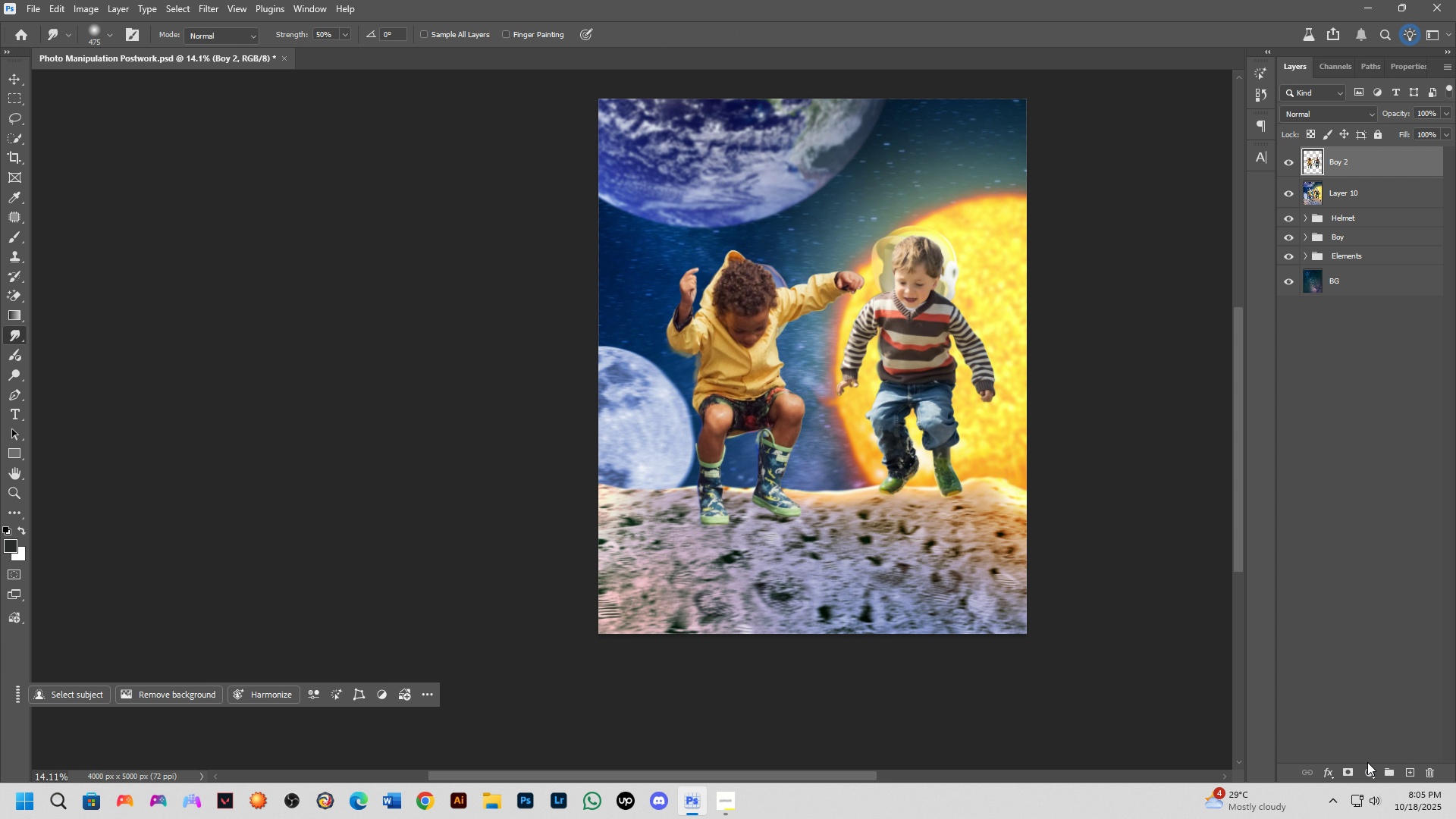 
left_click([1363, 770])
 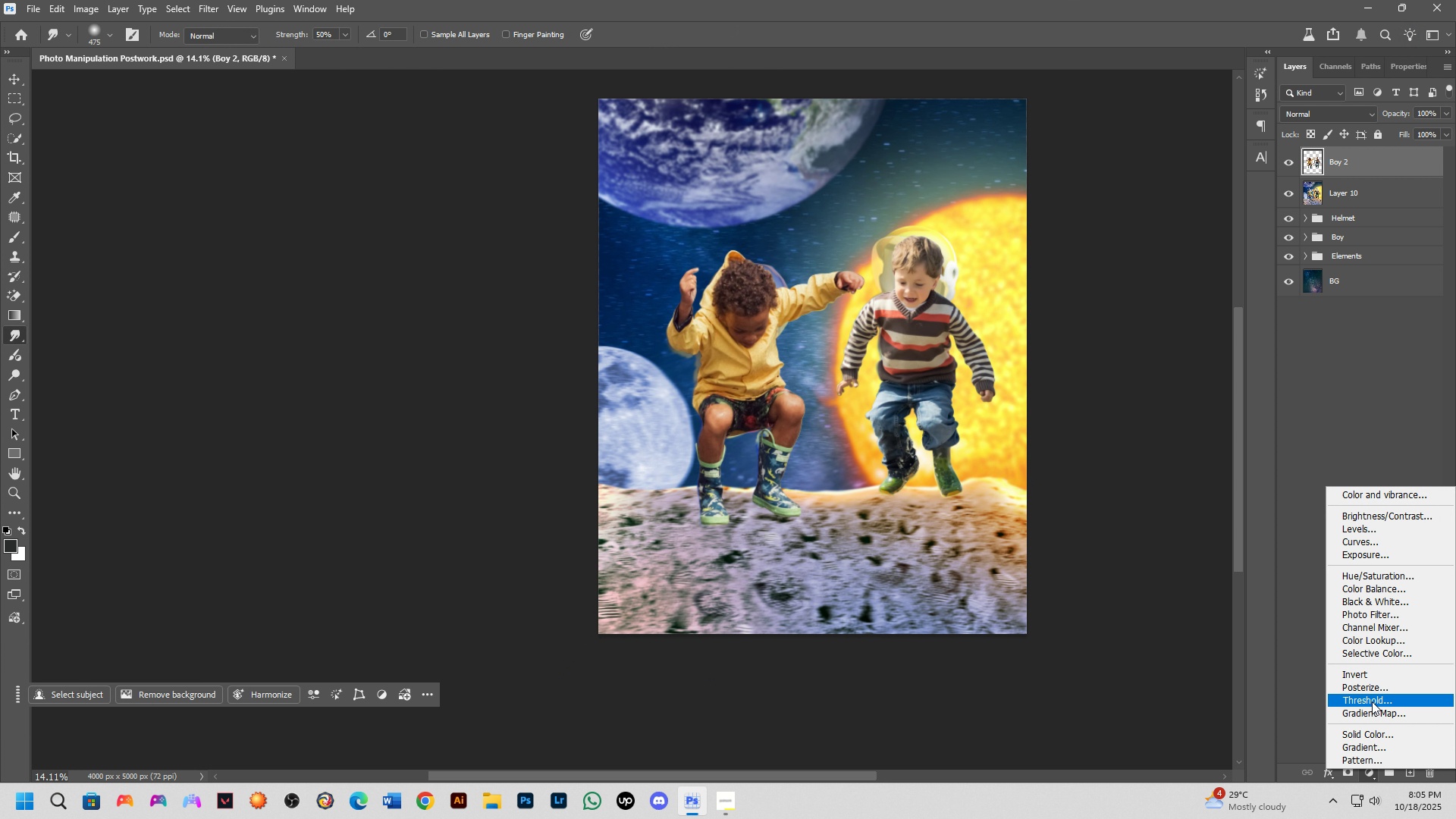 
left_click_drag(start_coordinate=[1372, 701], to_coordinate=[1379, 735])
 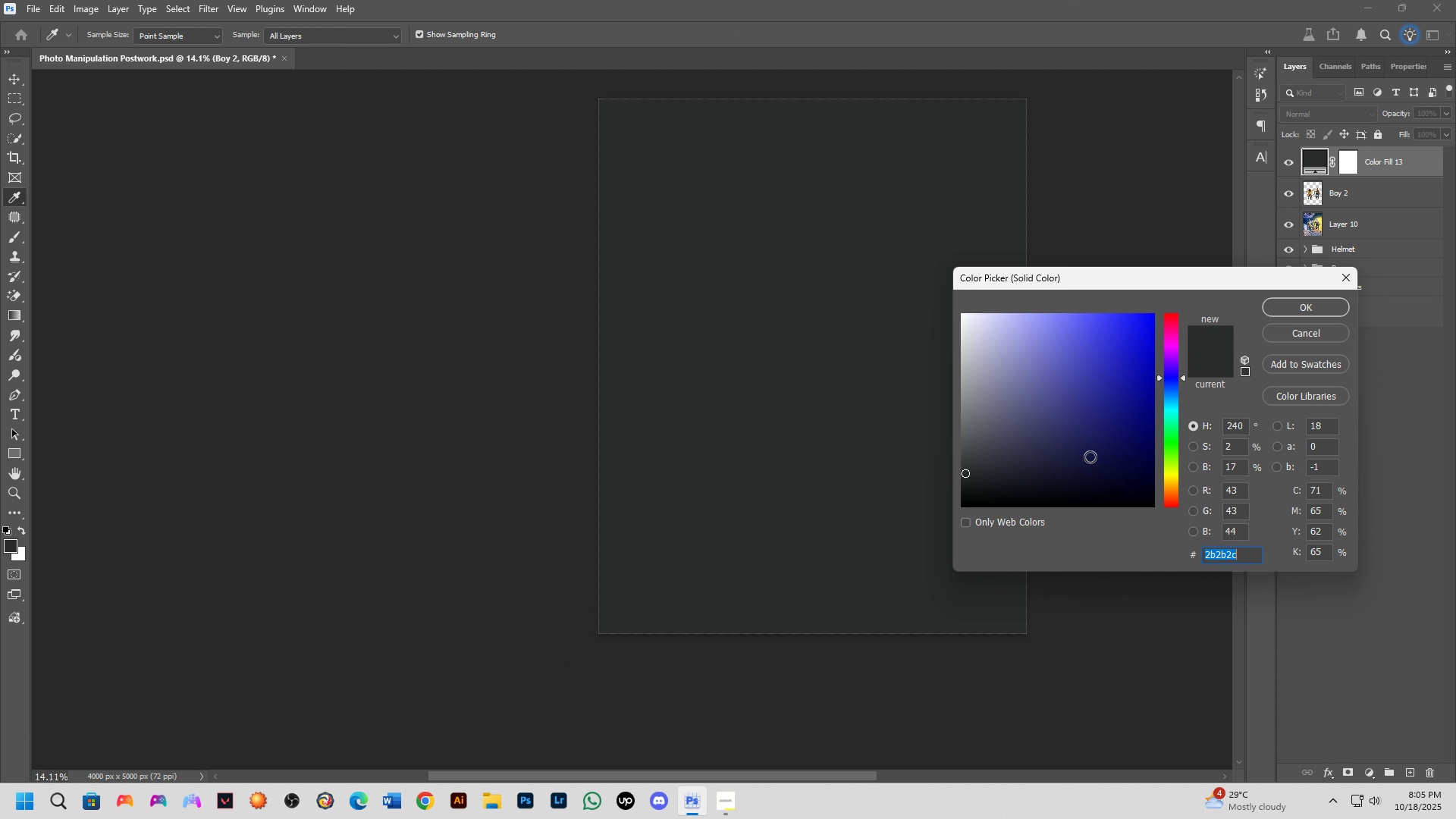 
left_click_drag(start_coordinate=[1062, 461], to_coordinate=[834, 601])
 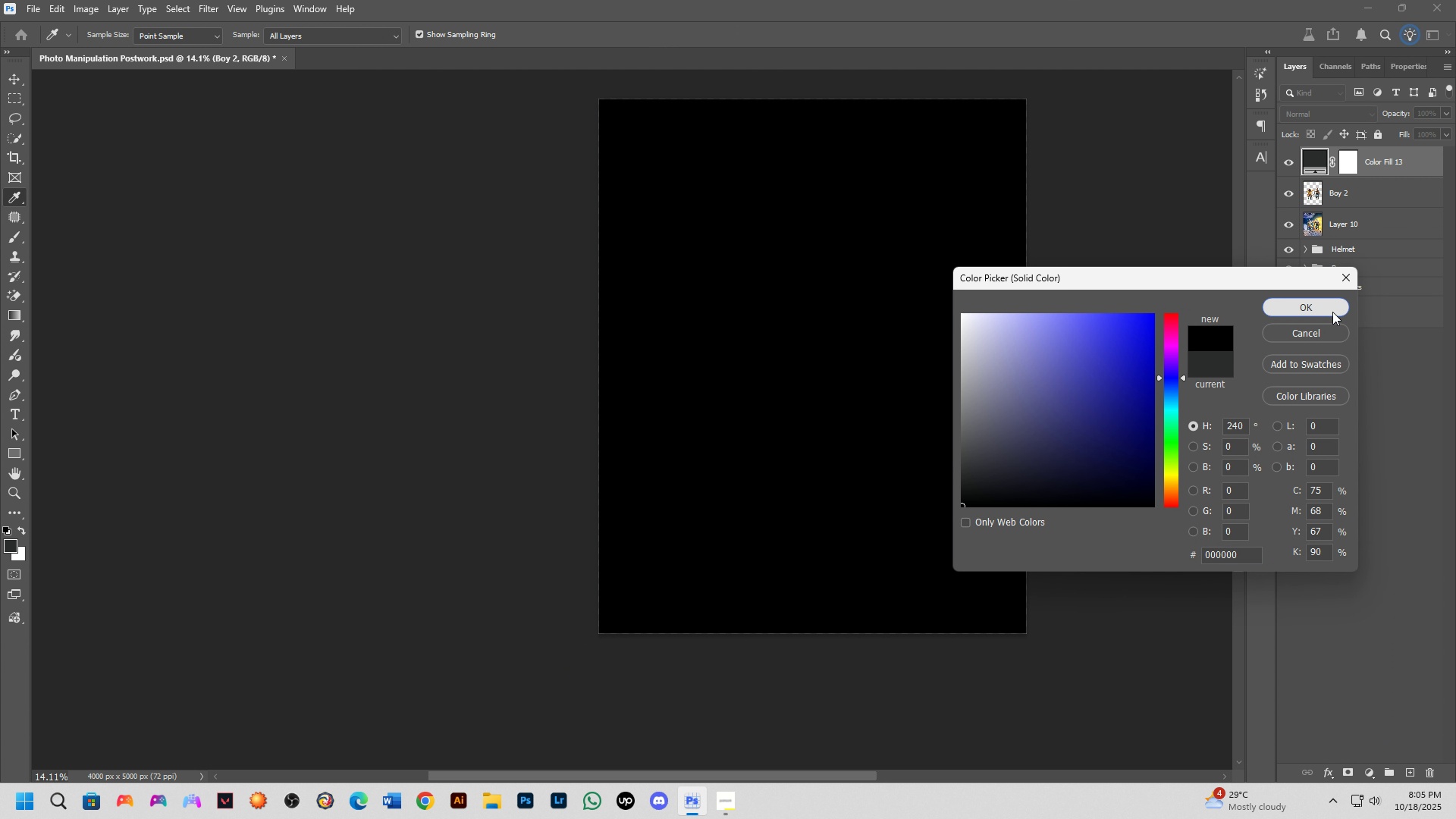 
left_click([1332, 312])
 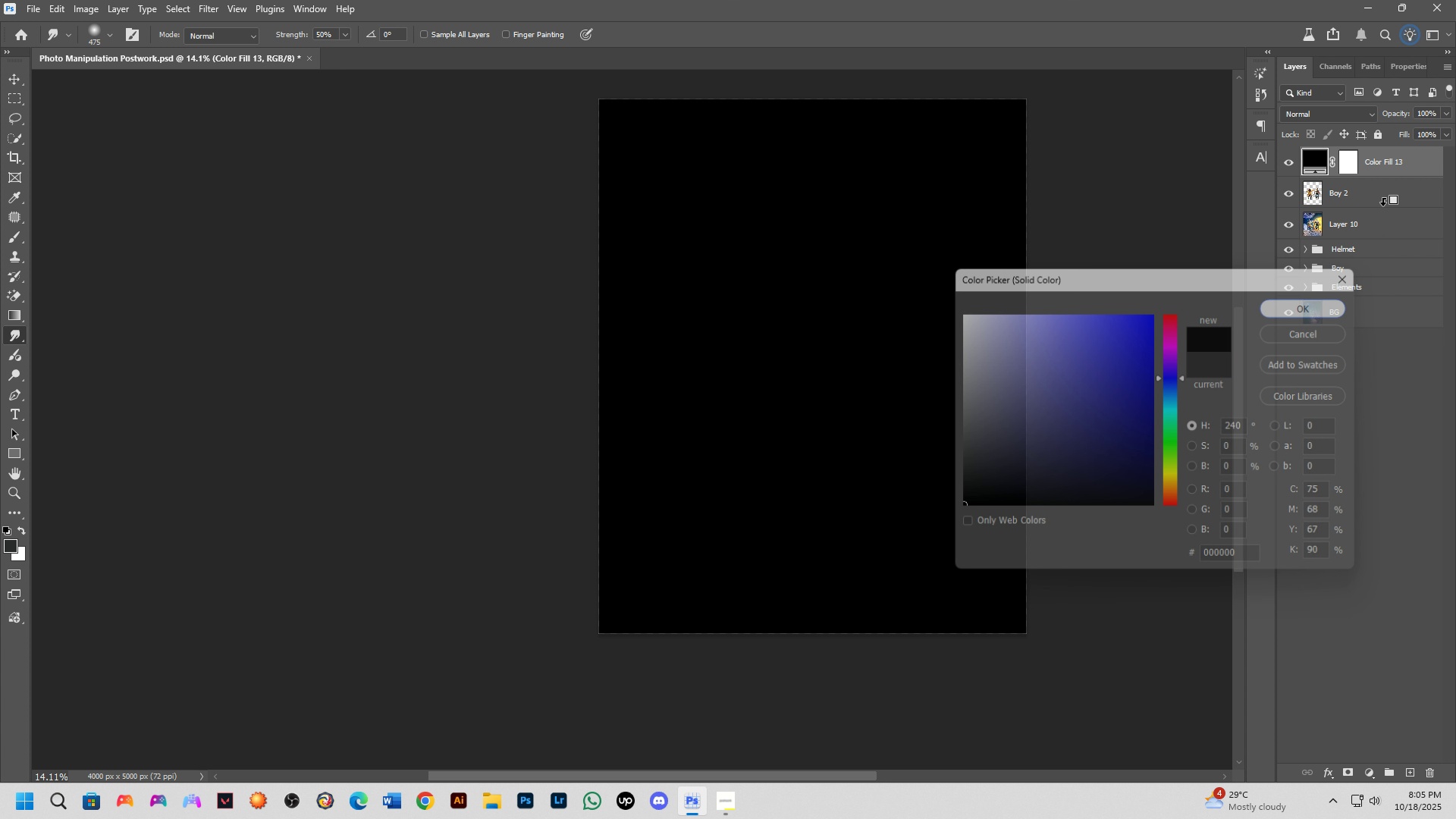 
hold_key(key=AltLeft, duration=0.8)
left_click([1389, 174])
 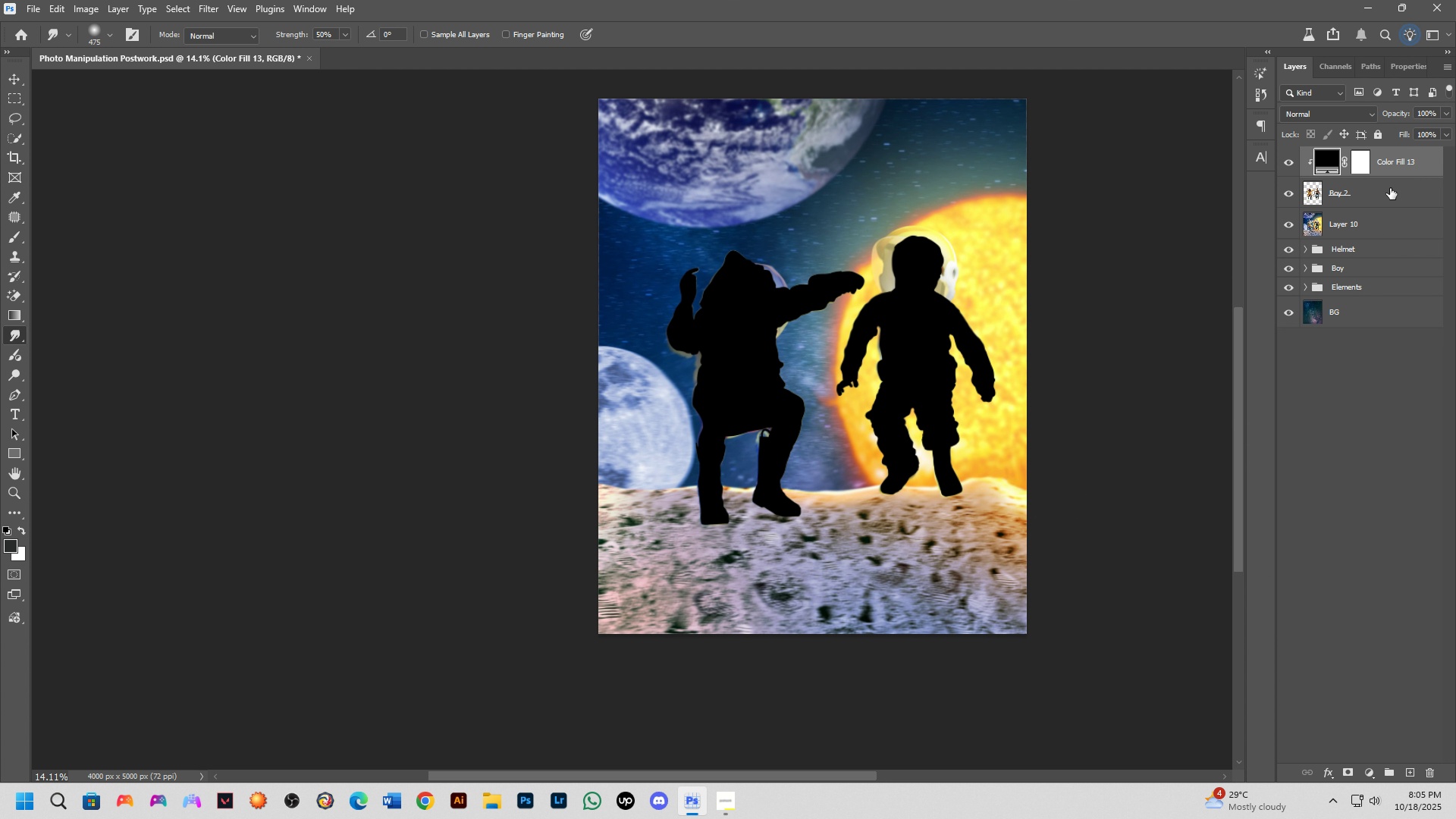 
key(Control+Shift+ShiftLeft)
 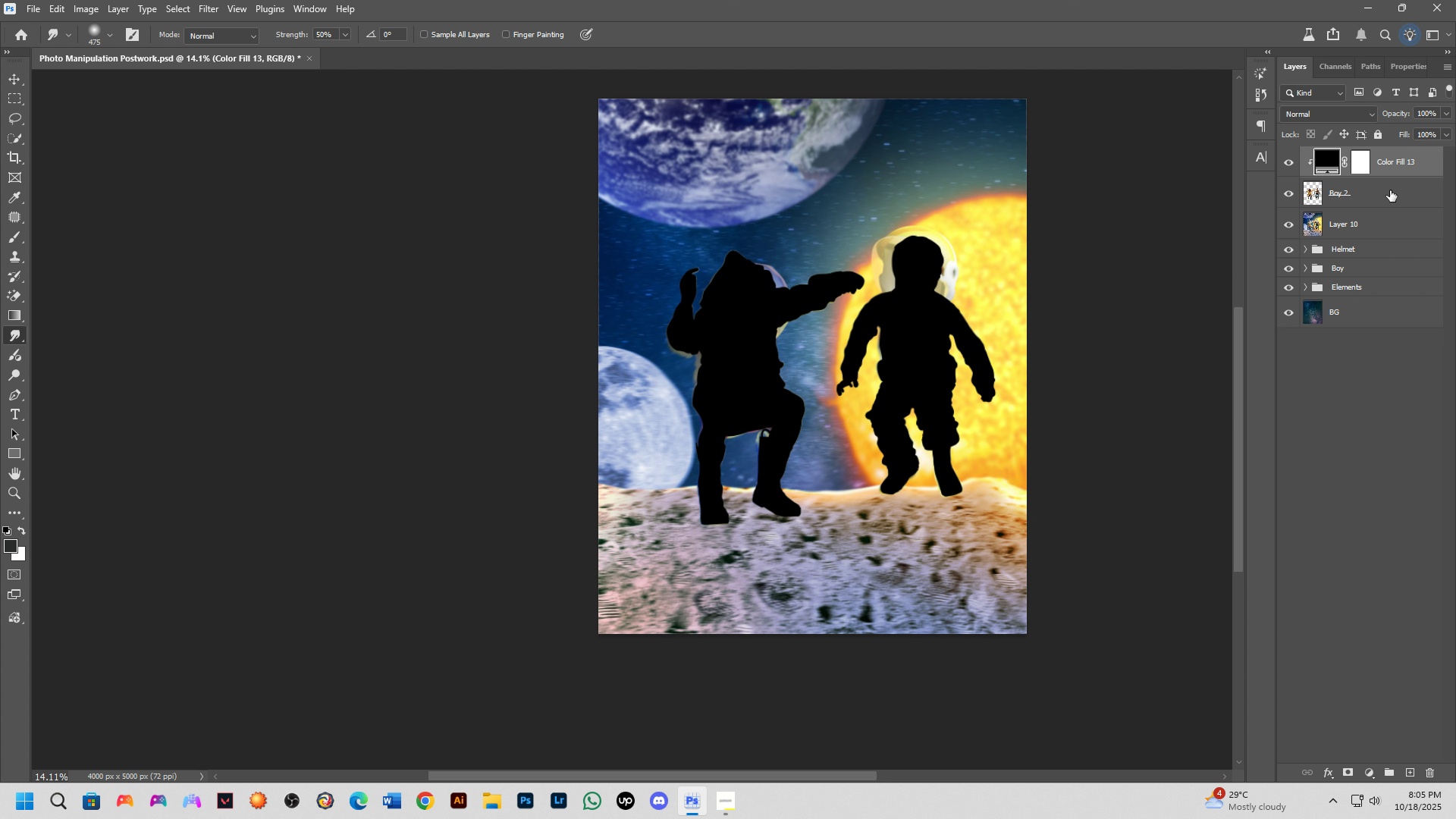 
double_click([1390, 190])
 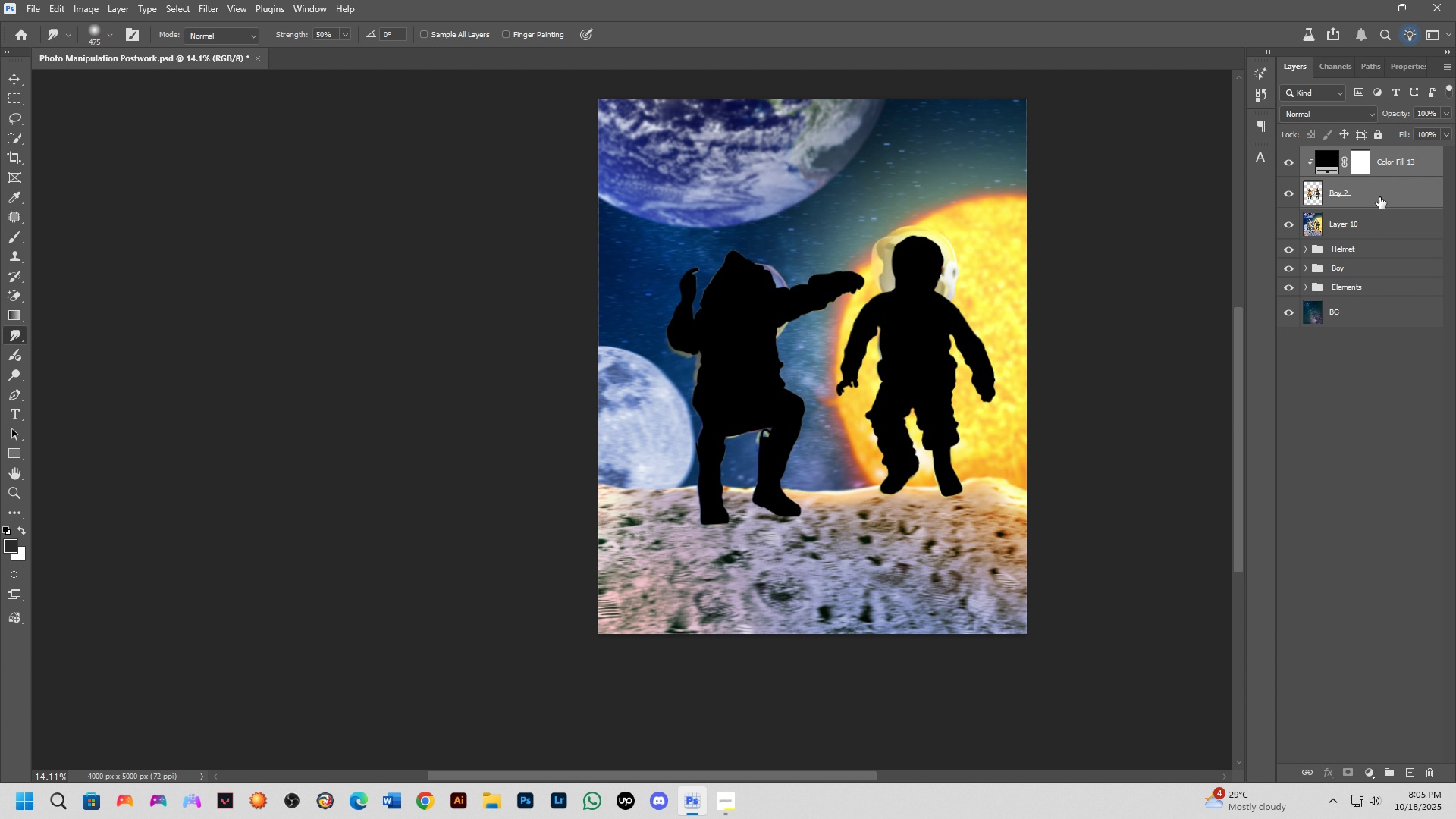 
key(Control+E)
 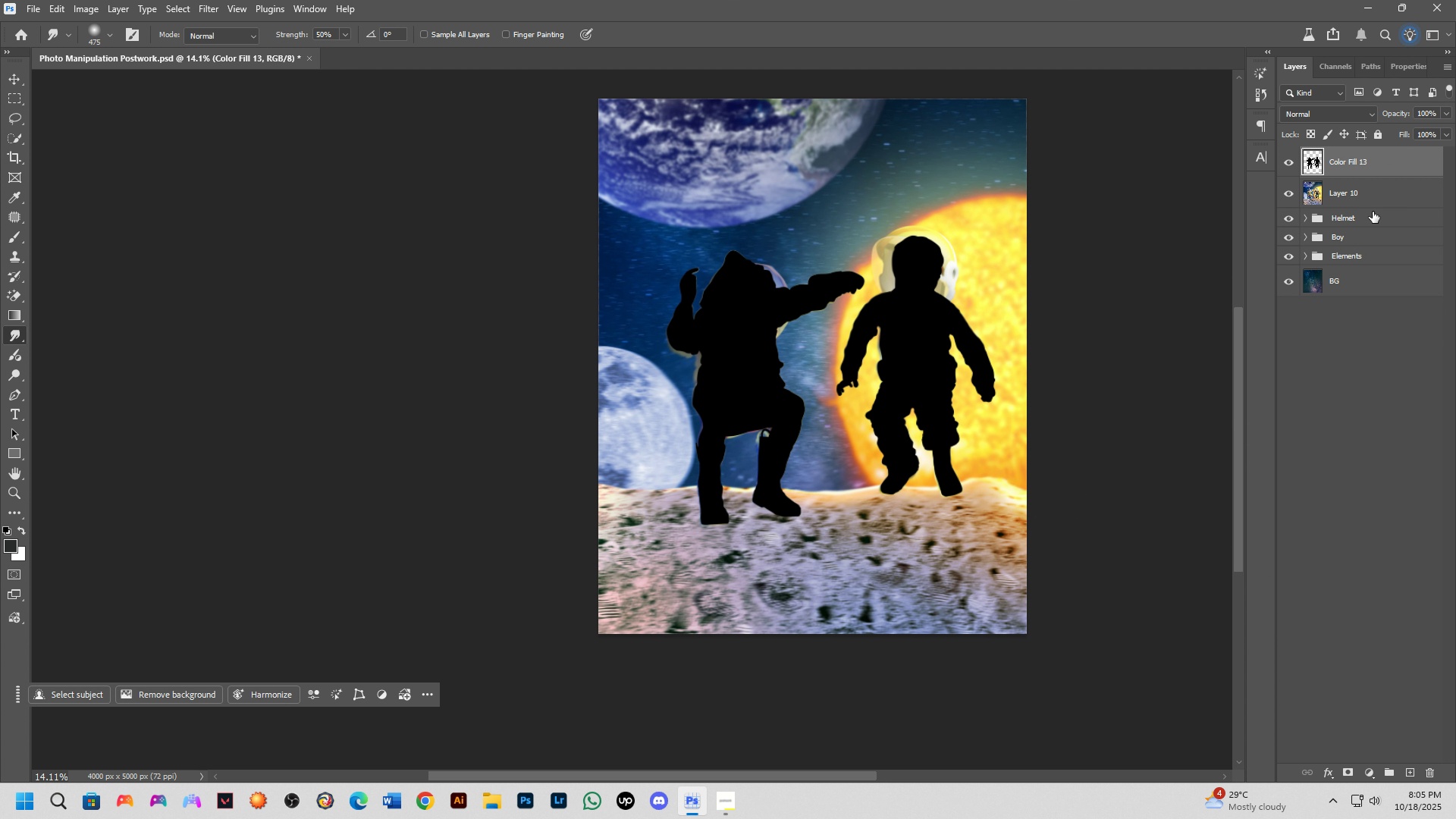 
key(Control+T)
 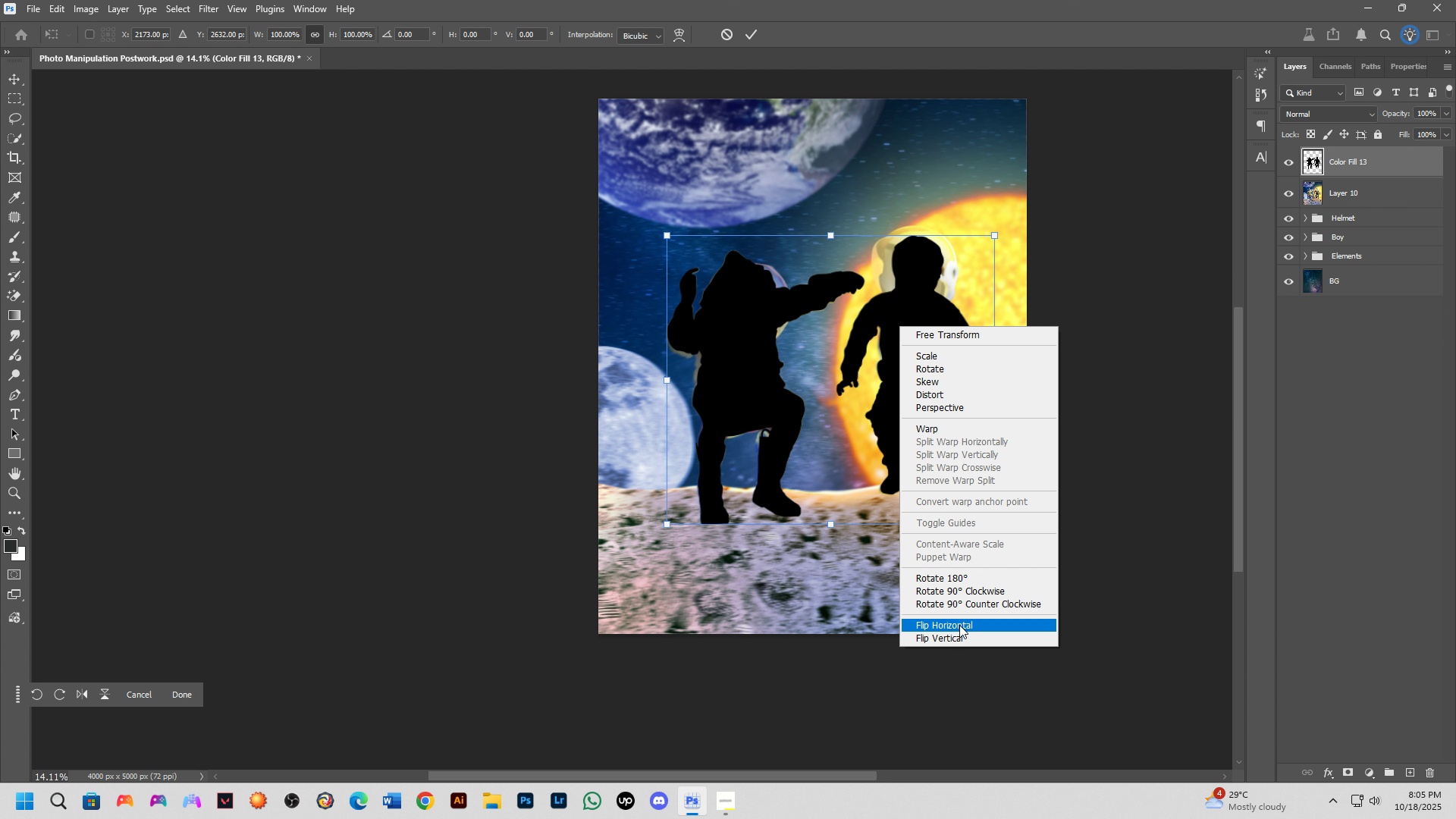 
key(Shift+ShiftLeft)
 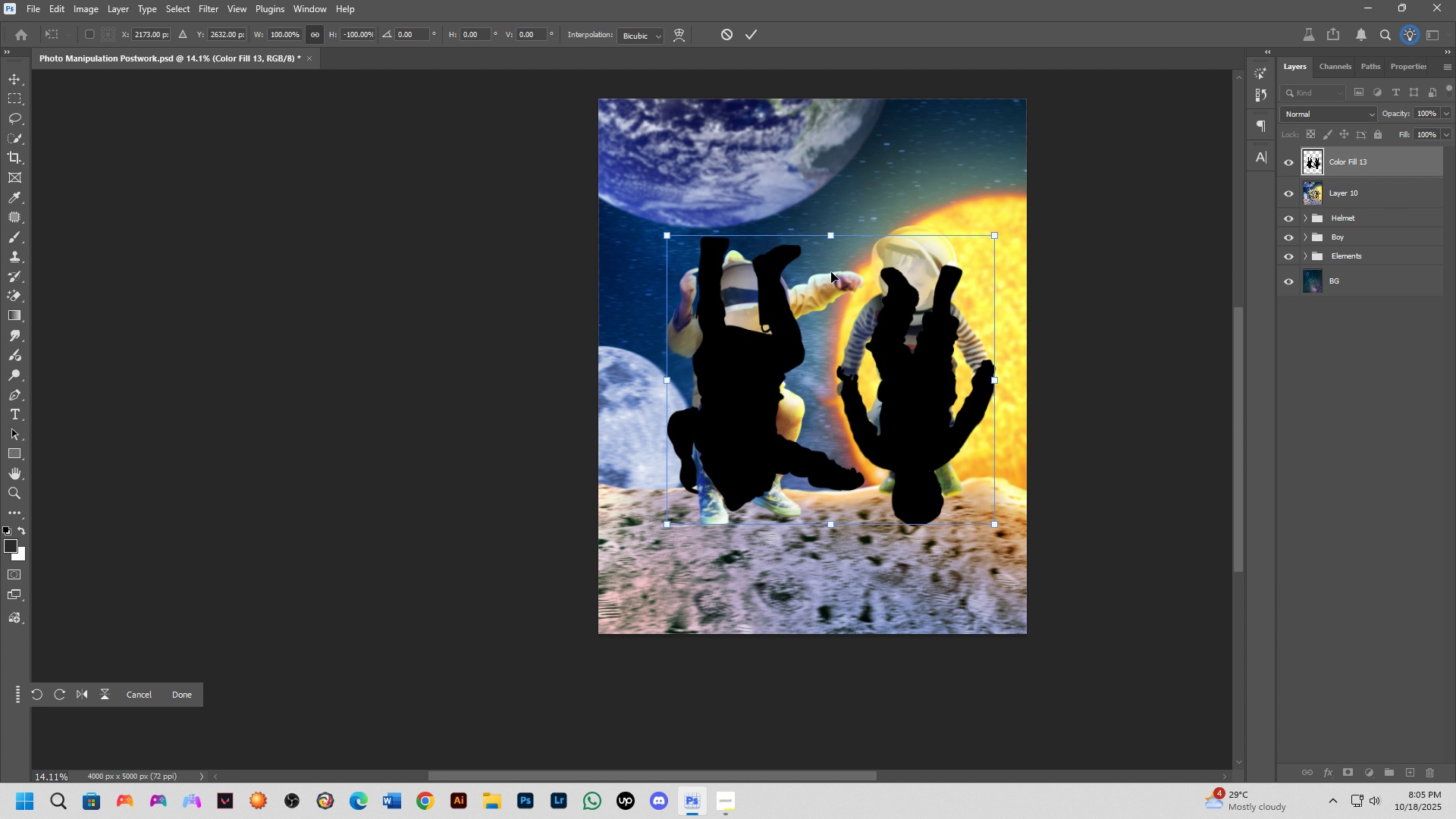 
hold_key(key=ShiftLeft, duration=0.37)
 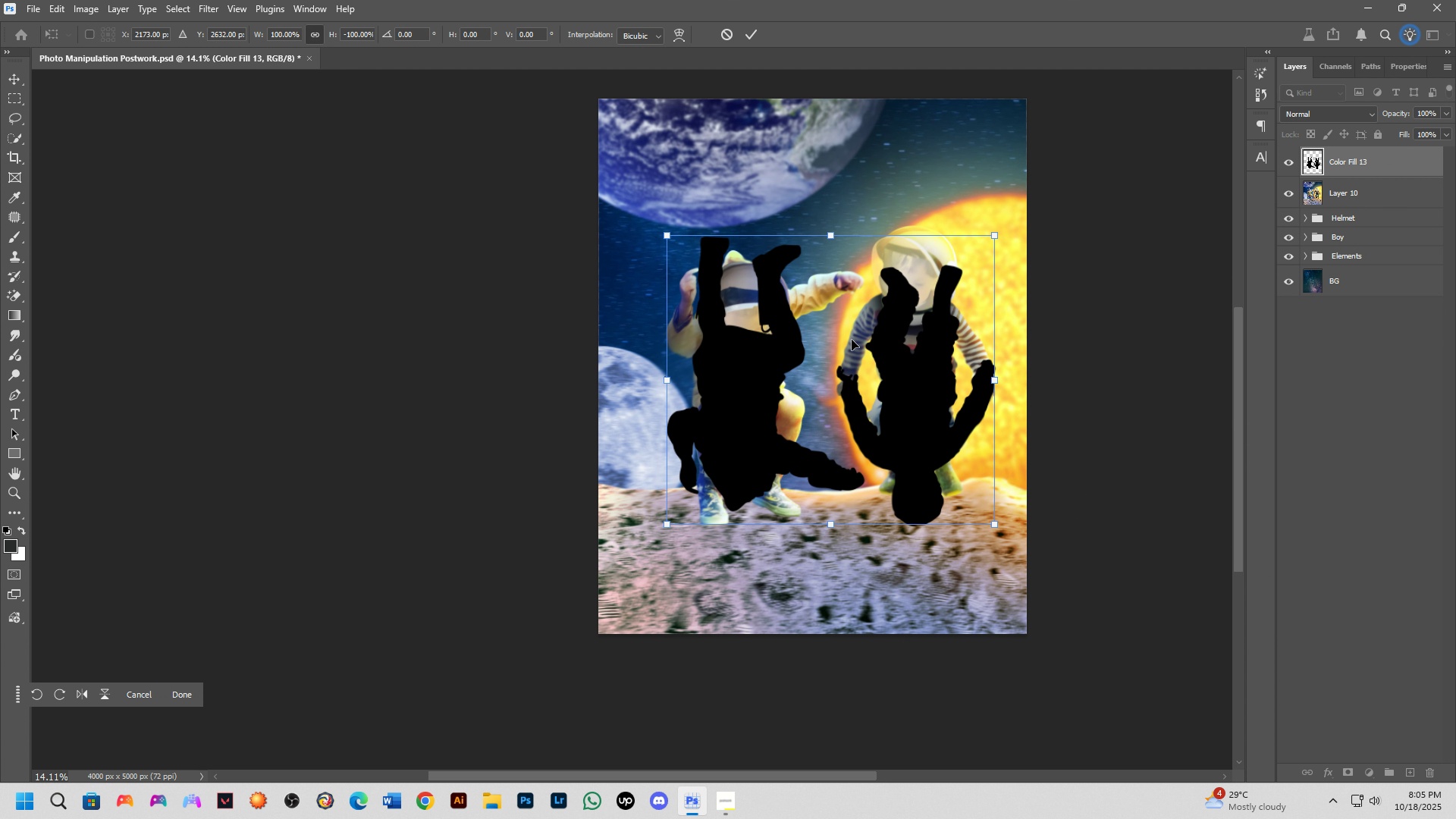 
hold_key(key=ControlLeft, duration=0.73)
left_click_drag(start_coordinate=[852, 340], to_coordinate=[843, 462])
 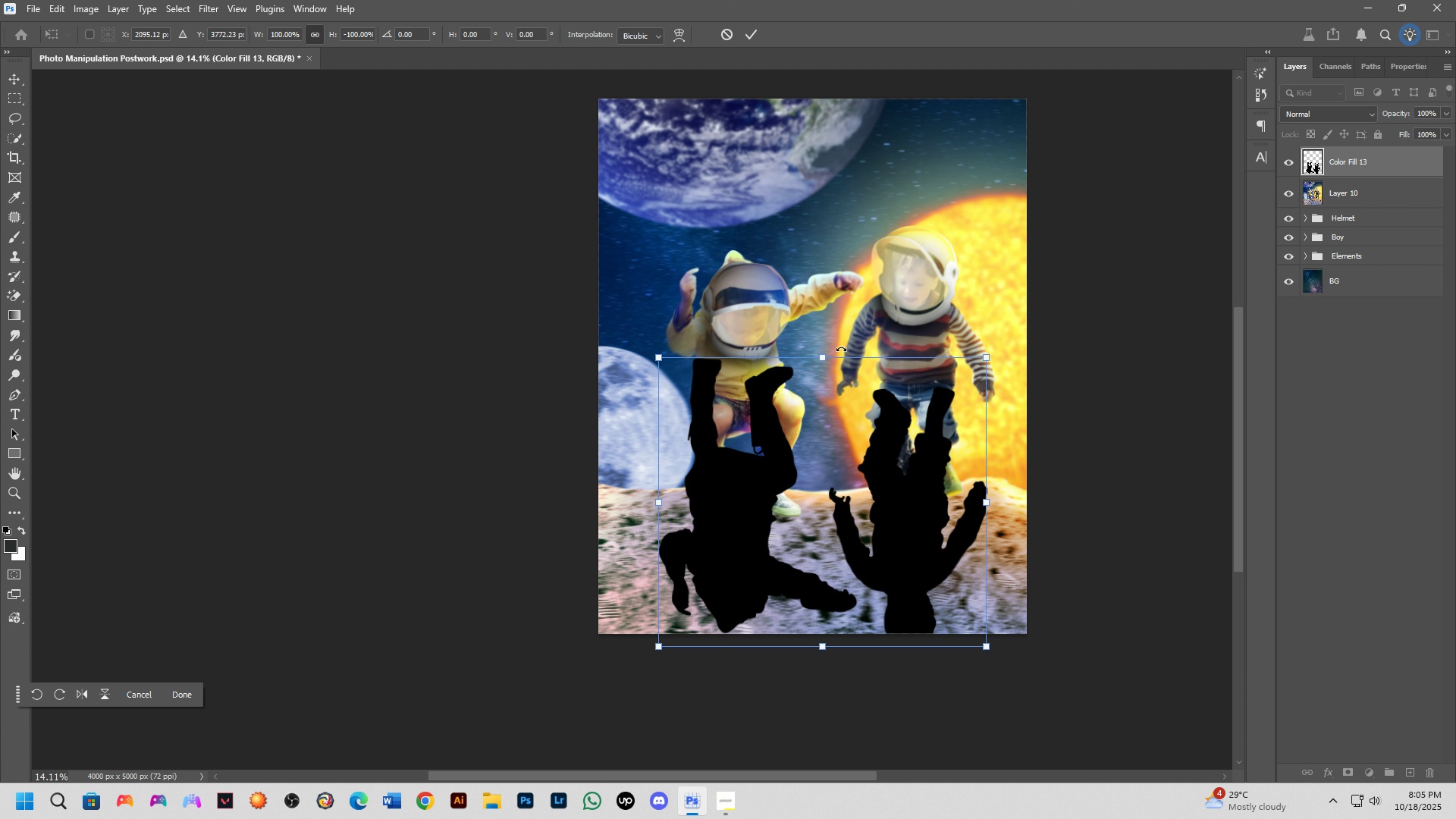 
hold_key(key=ShiftLeft, duration=0.59)
 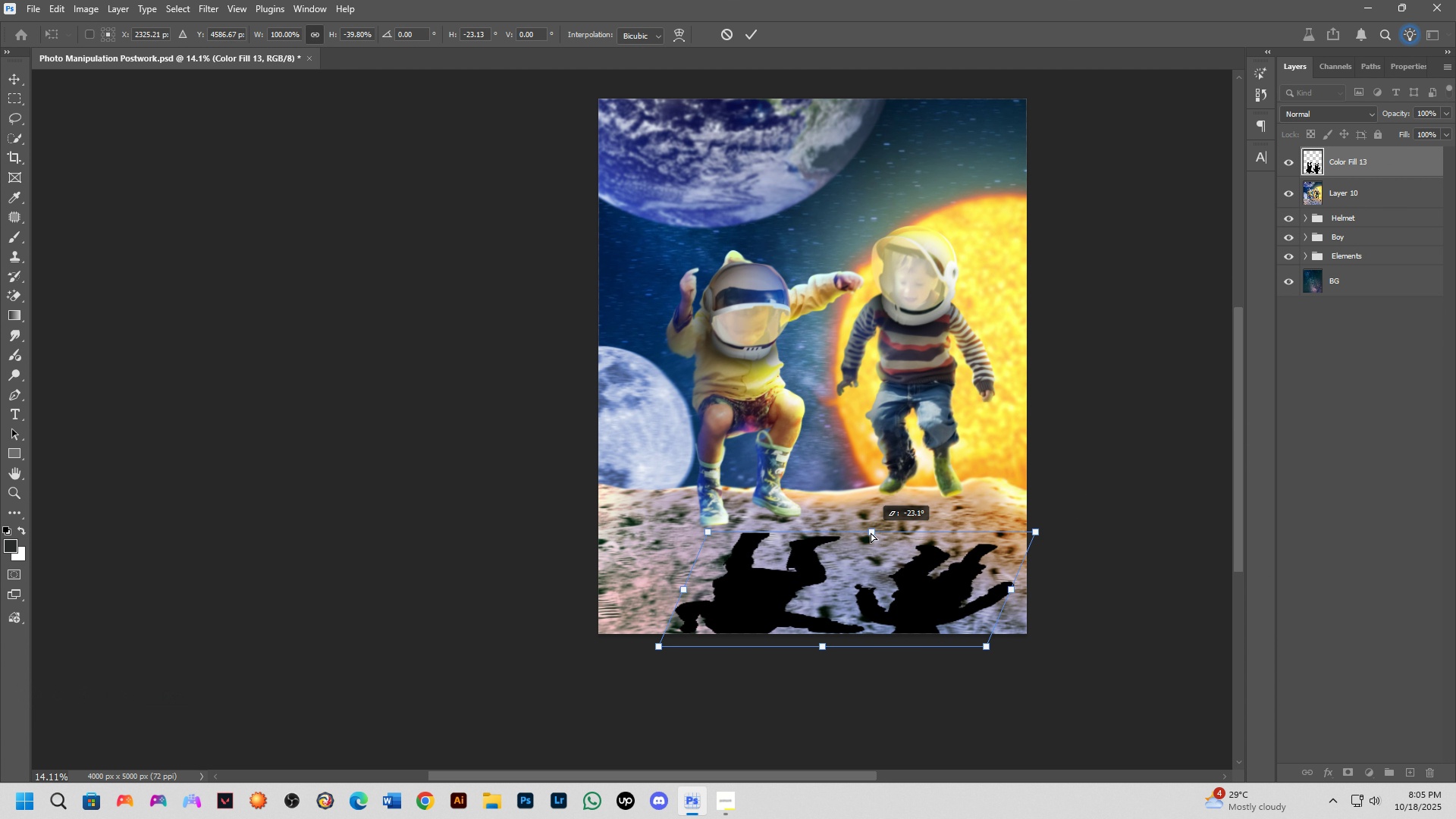 
hold_key(key=ControlLeft, duration=1.38)
left_click_drag(start_coordinate=[821, 358], to_coordinate=[869, 535])
 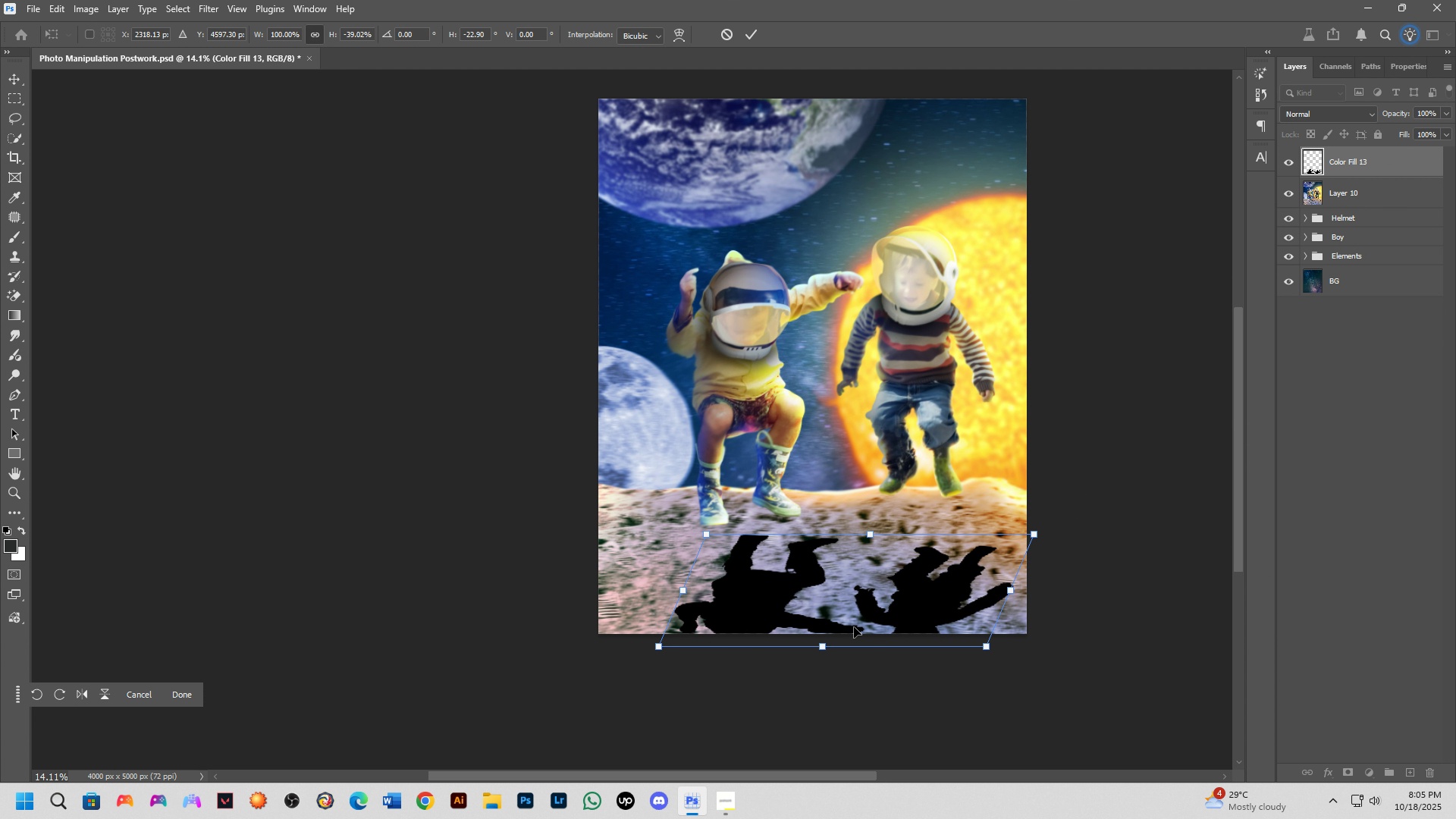 
hold_key(key=ControlLeft, duration=1.5)
left_click_drag(start_coordinate=[824, 650], to_coordinate=[762, 630])
 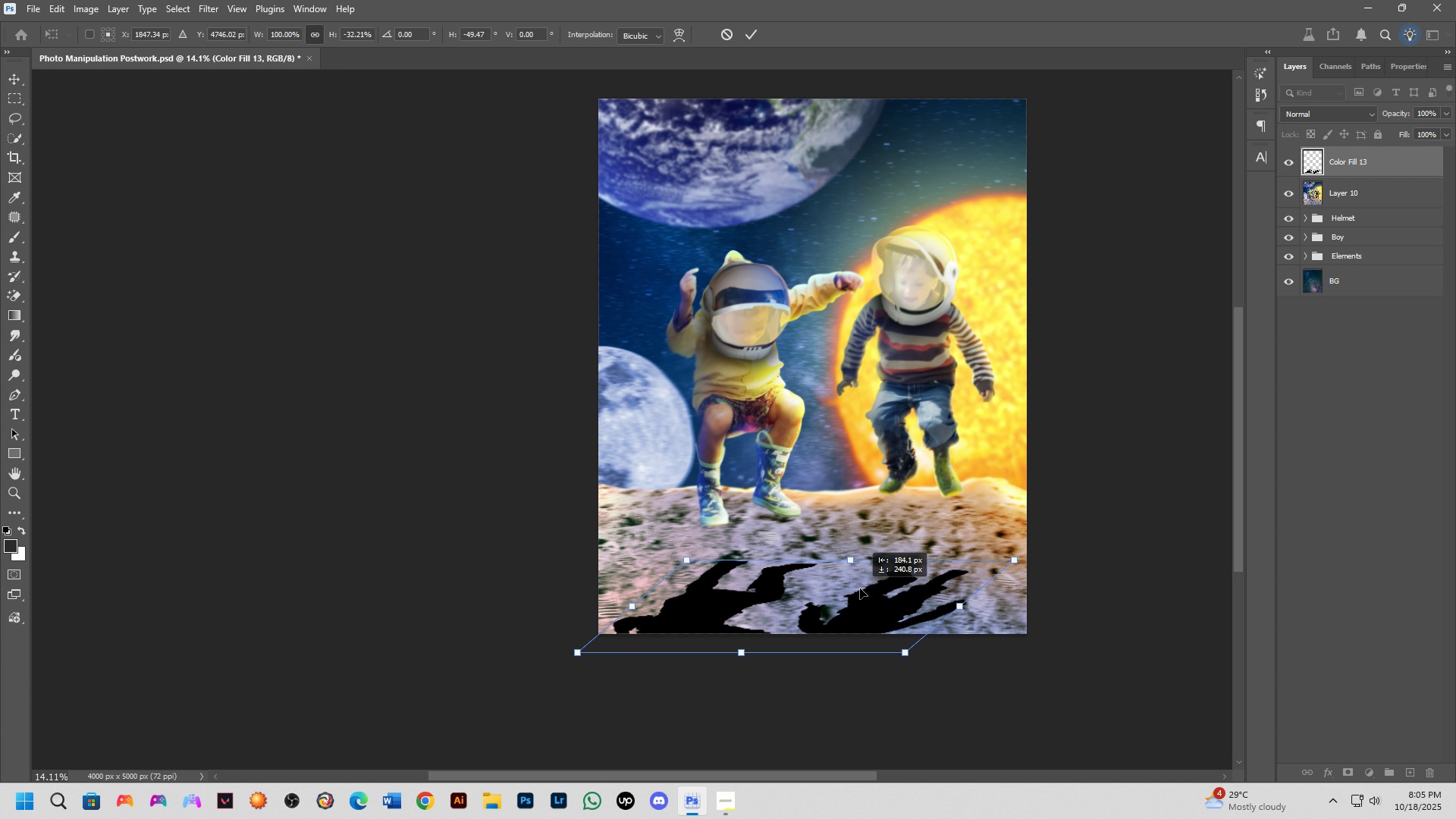 
hold_key(key=ControlLeft, duration=0.53)
 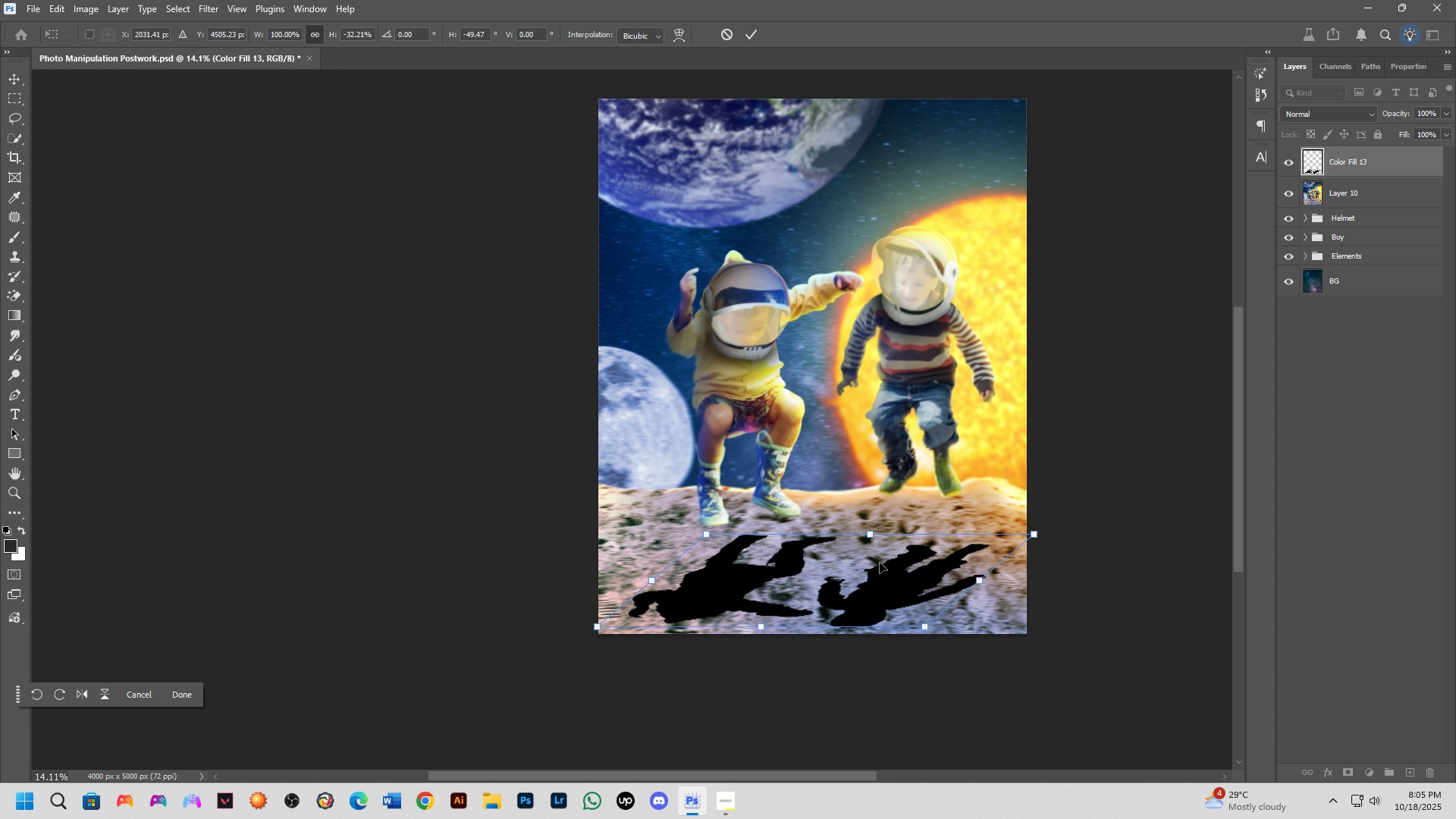 
hold_key(key=ControlLeft, duration=1.53)
left_click_drag(start_coordinate=[880, 563], to_coordinate=[846, 595])
 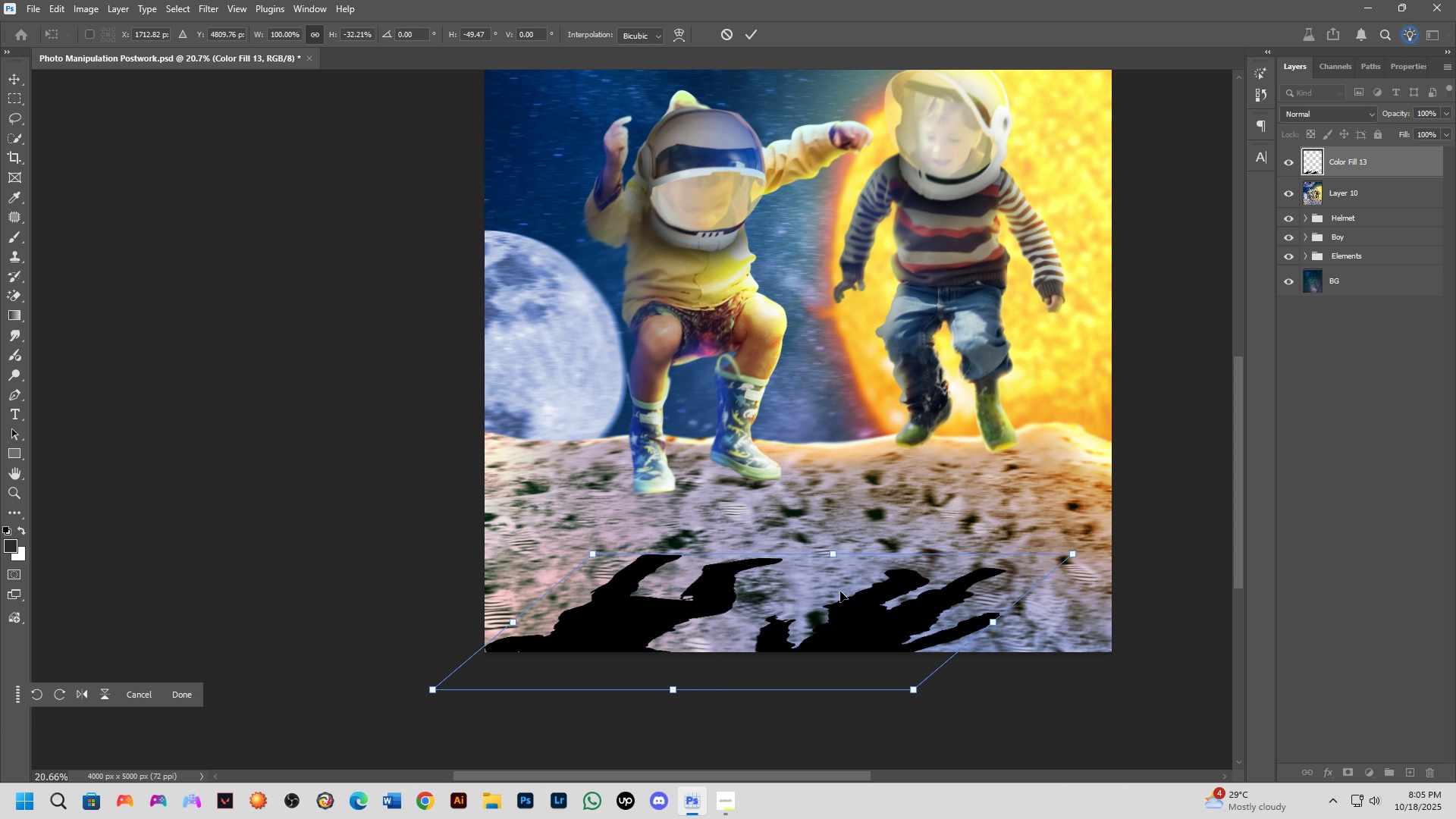 
hold_key(key=ControlLeft, duration=1.13)
 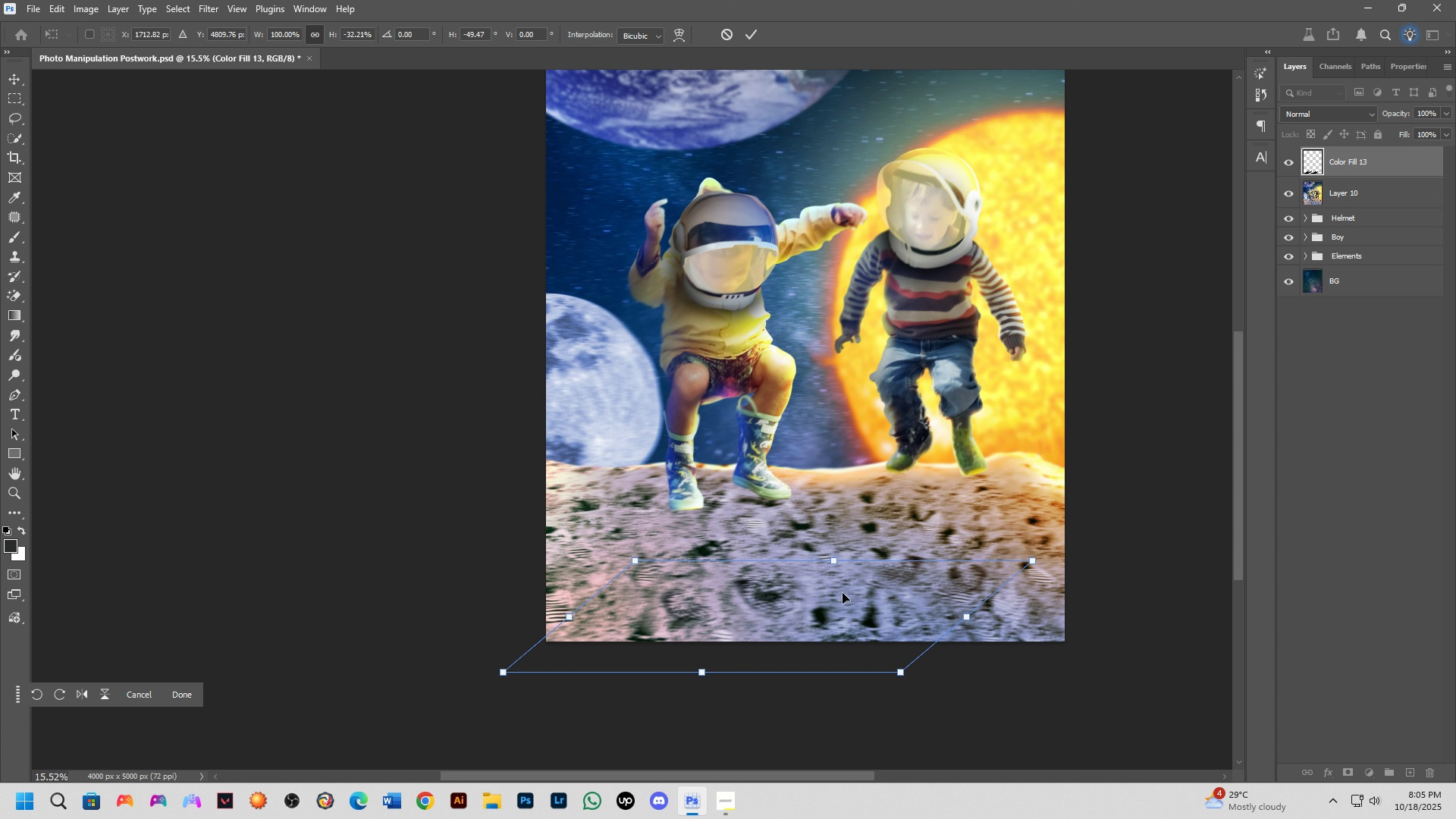 
scroll: coordinate [840, 592], scroll_direction: up, amount: 4.0
 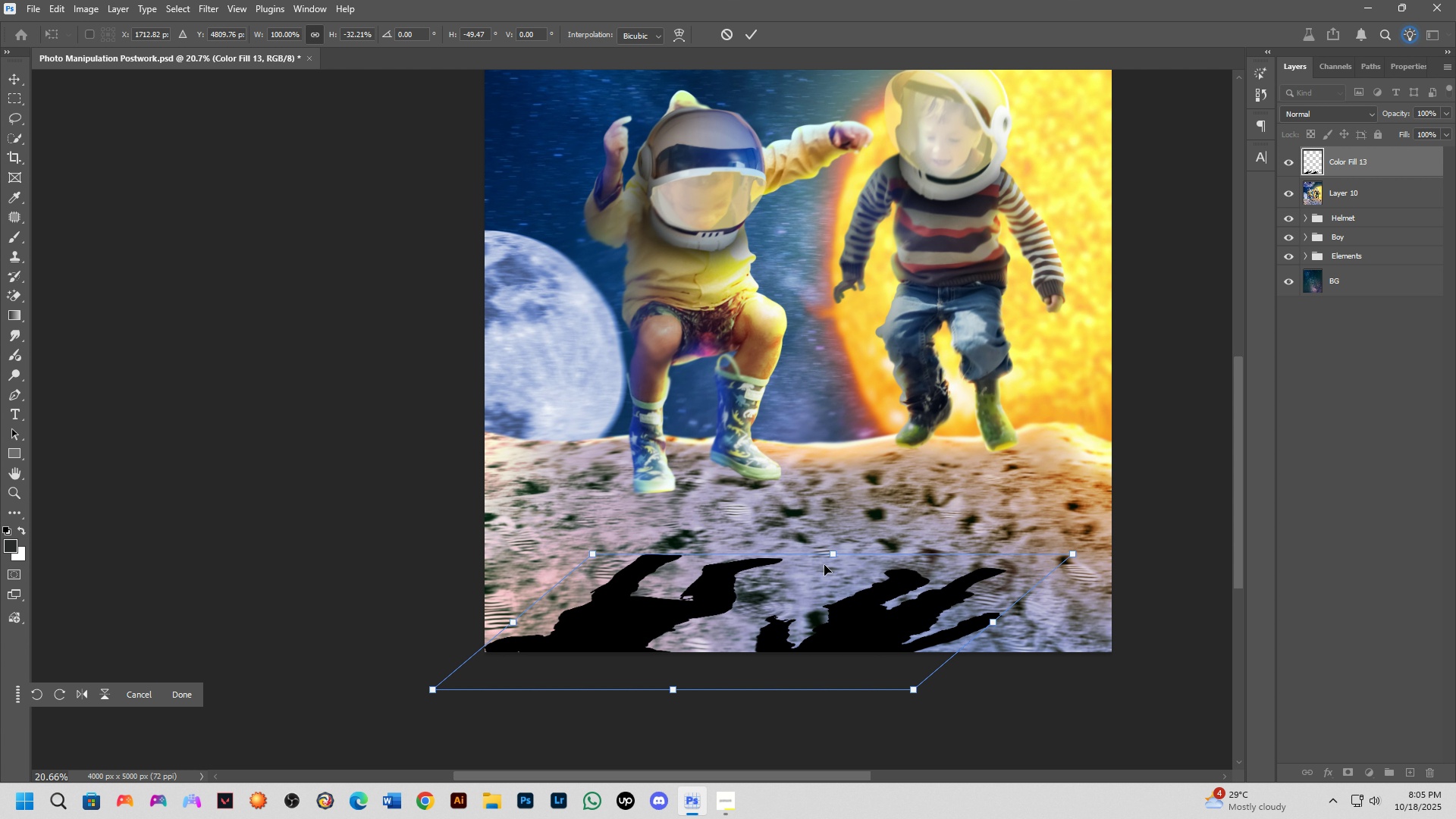 
hold_key(key=ControlLeft, duration=1.18)
left_click_drag(start_coordinate=[832, 553], to_coordinate=[836, 566])
 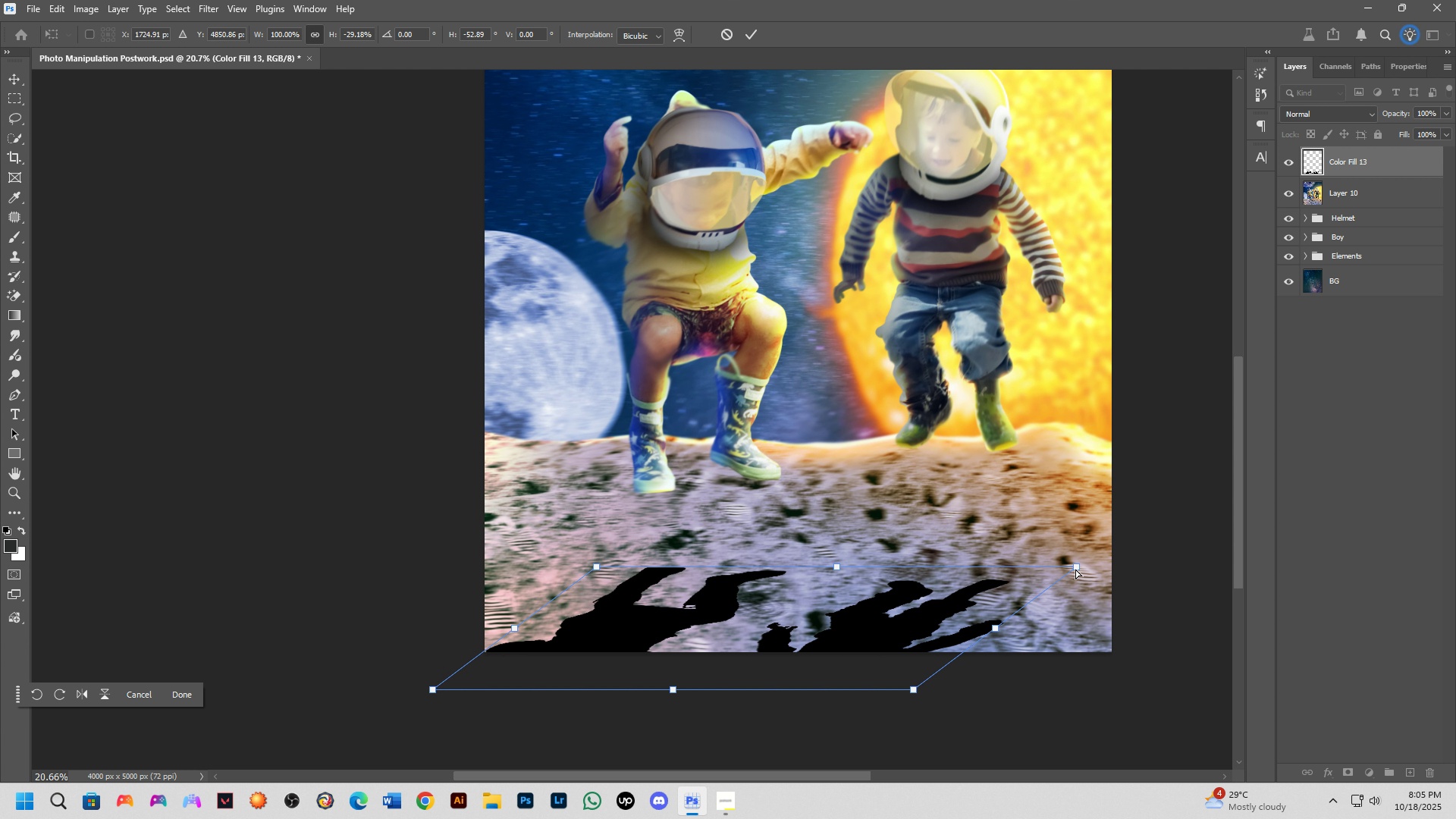 
hold_key(key=ControlLeft, duration=1.52)
left_click_drag(start_coordinate=[1075, 569], to_coordinate=[1075, 548])
 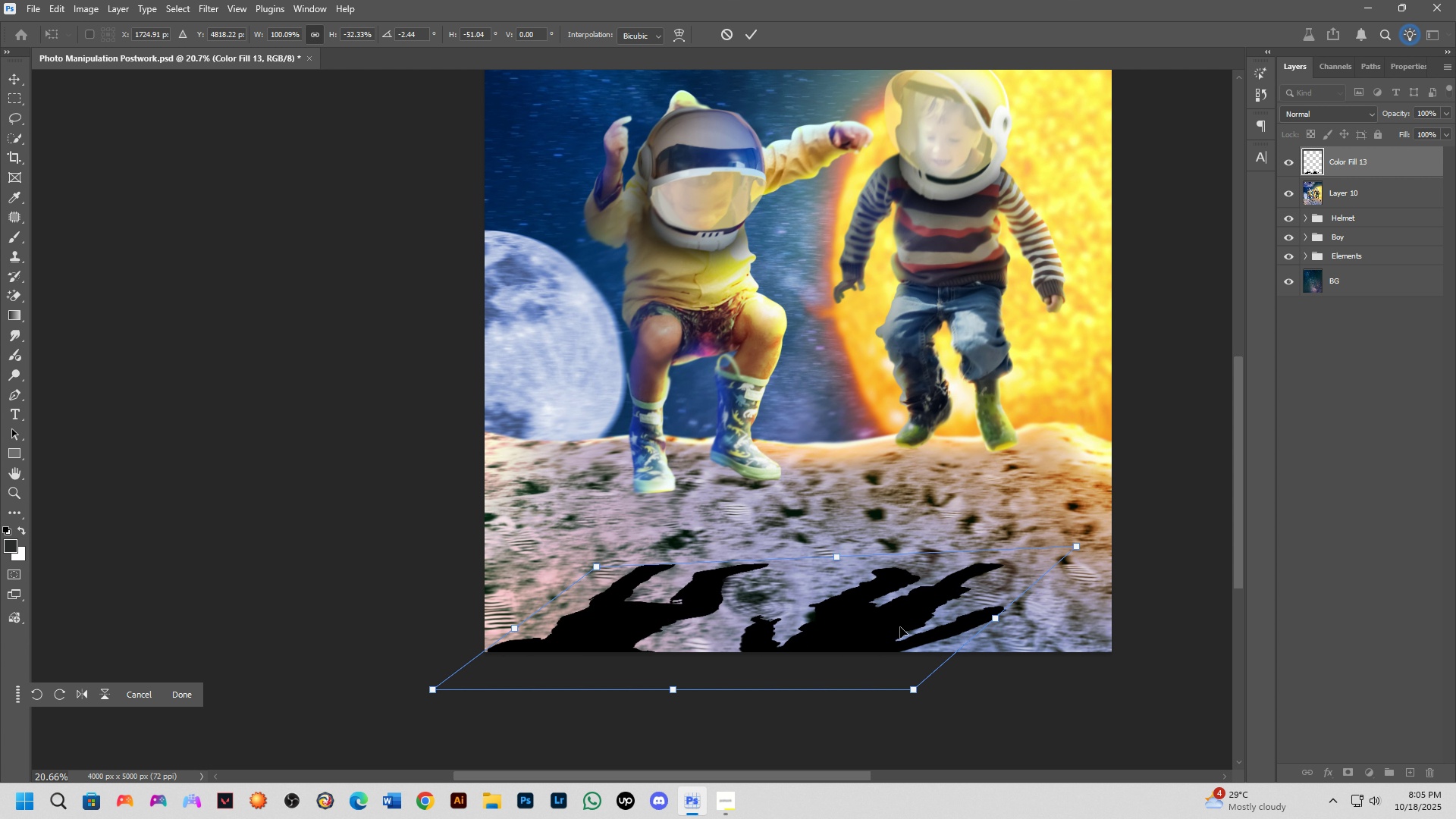 
left_click_drag(start_coordinate=[900, 627], to_coordinate=[908, 636])
 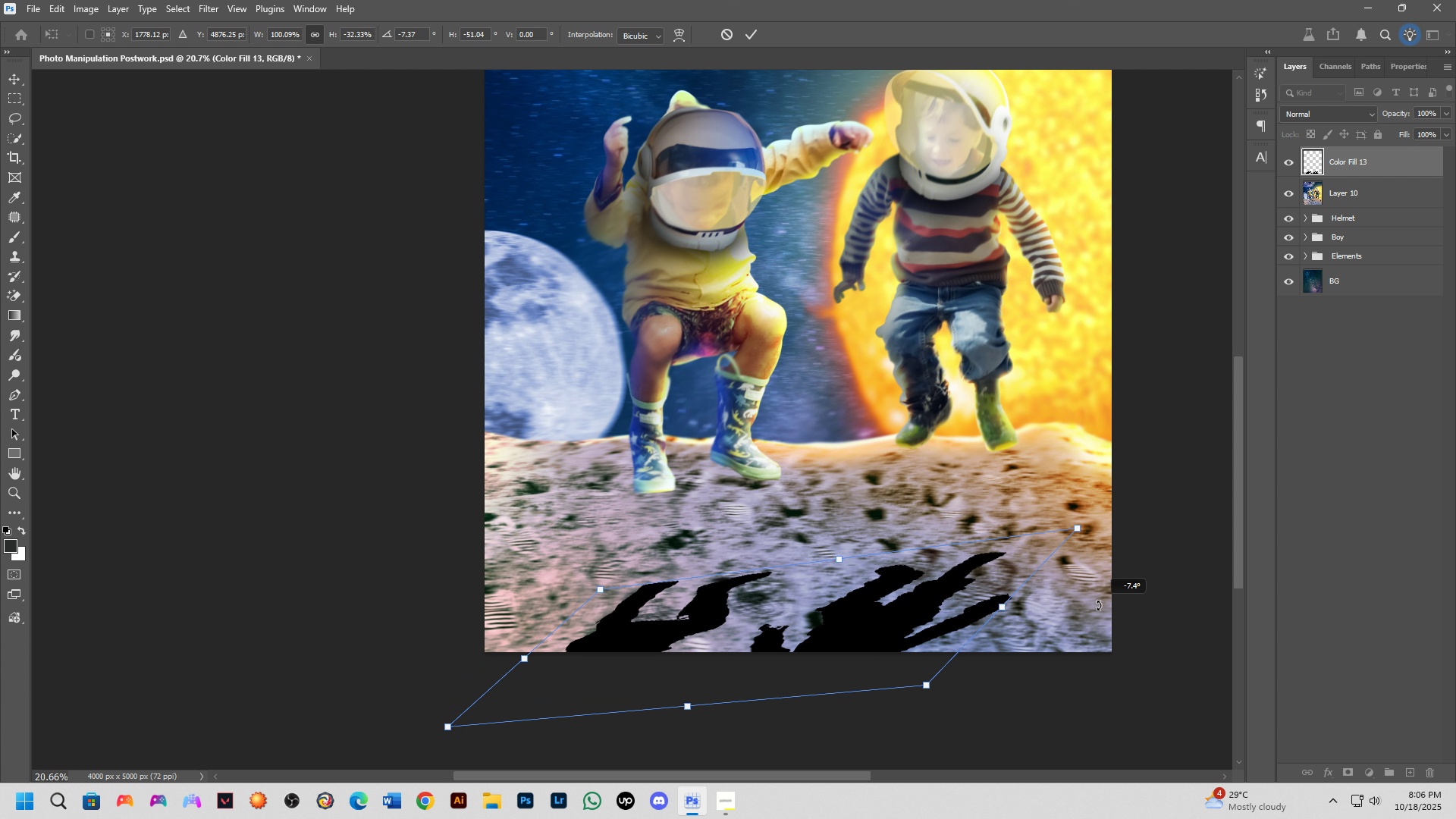 
hold_key(key=ControlLeft, duration=1.1)
 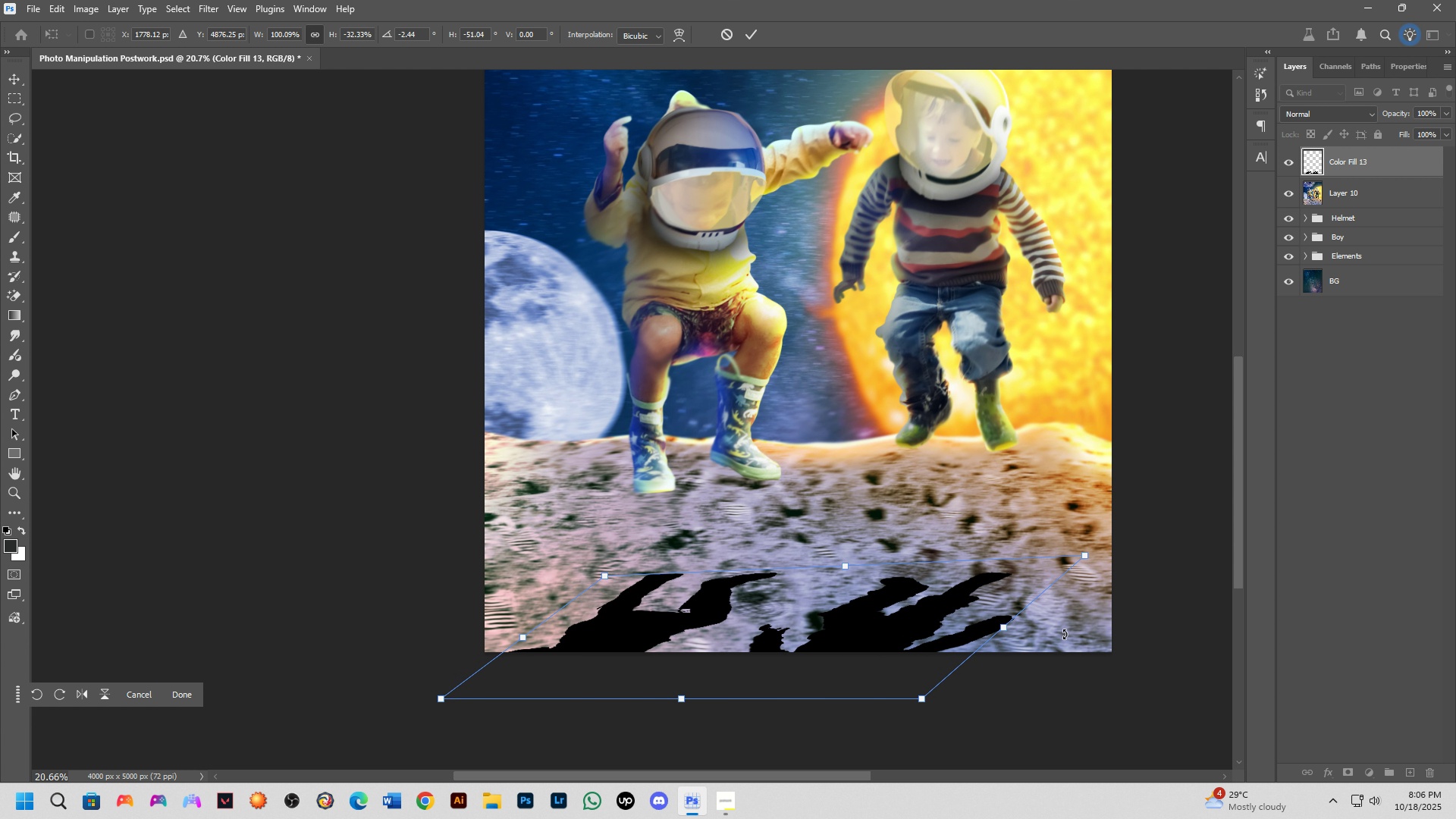 
left_click_drag(start_coordinate=[1064, 634], to_coordinate=[1094, 612])
 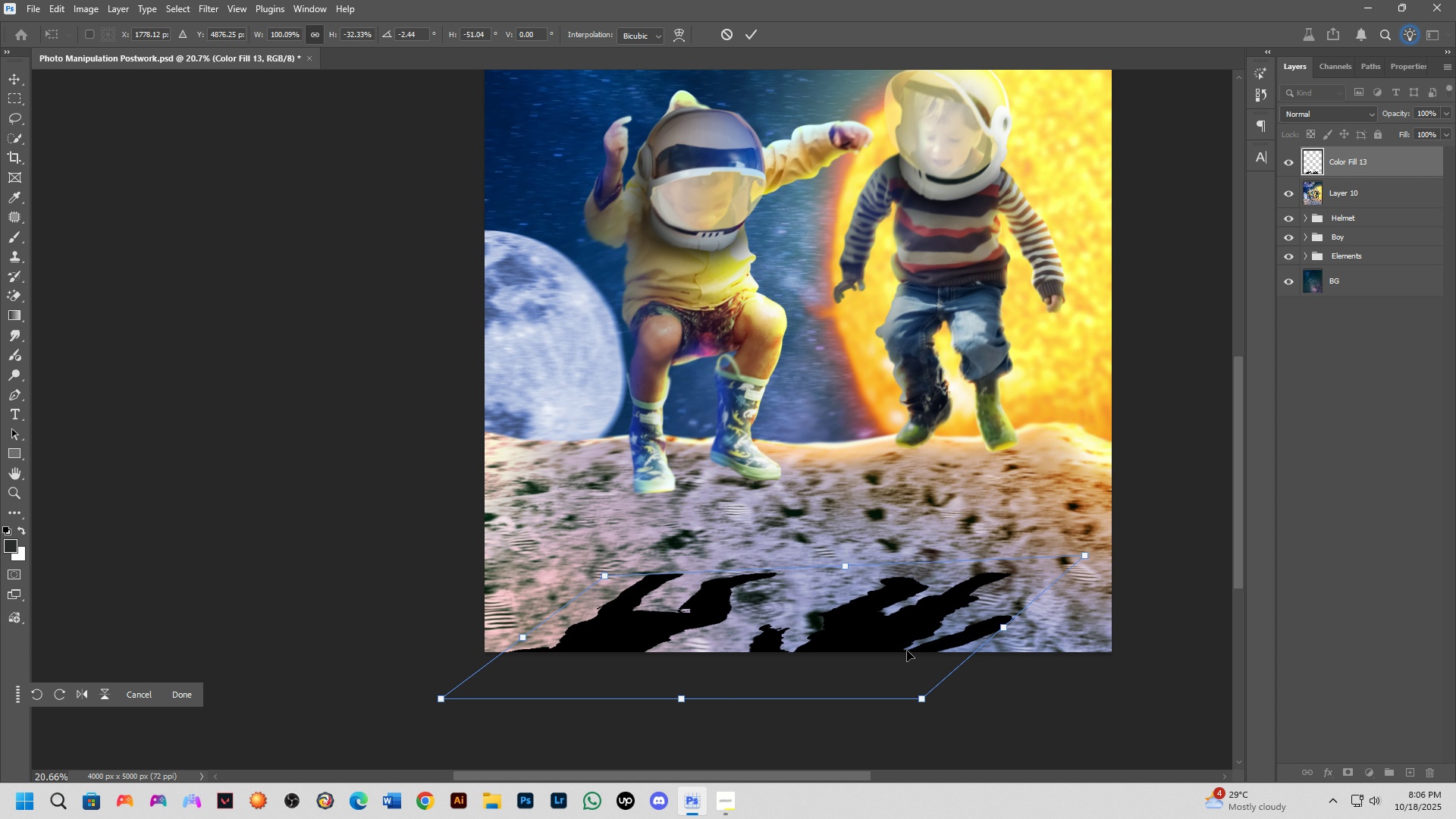 
key(Control+Z)
 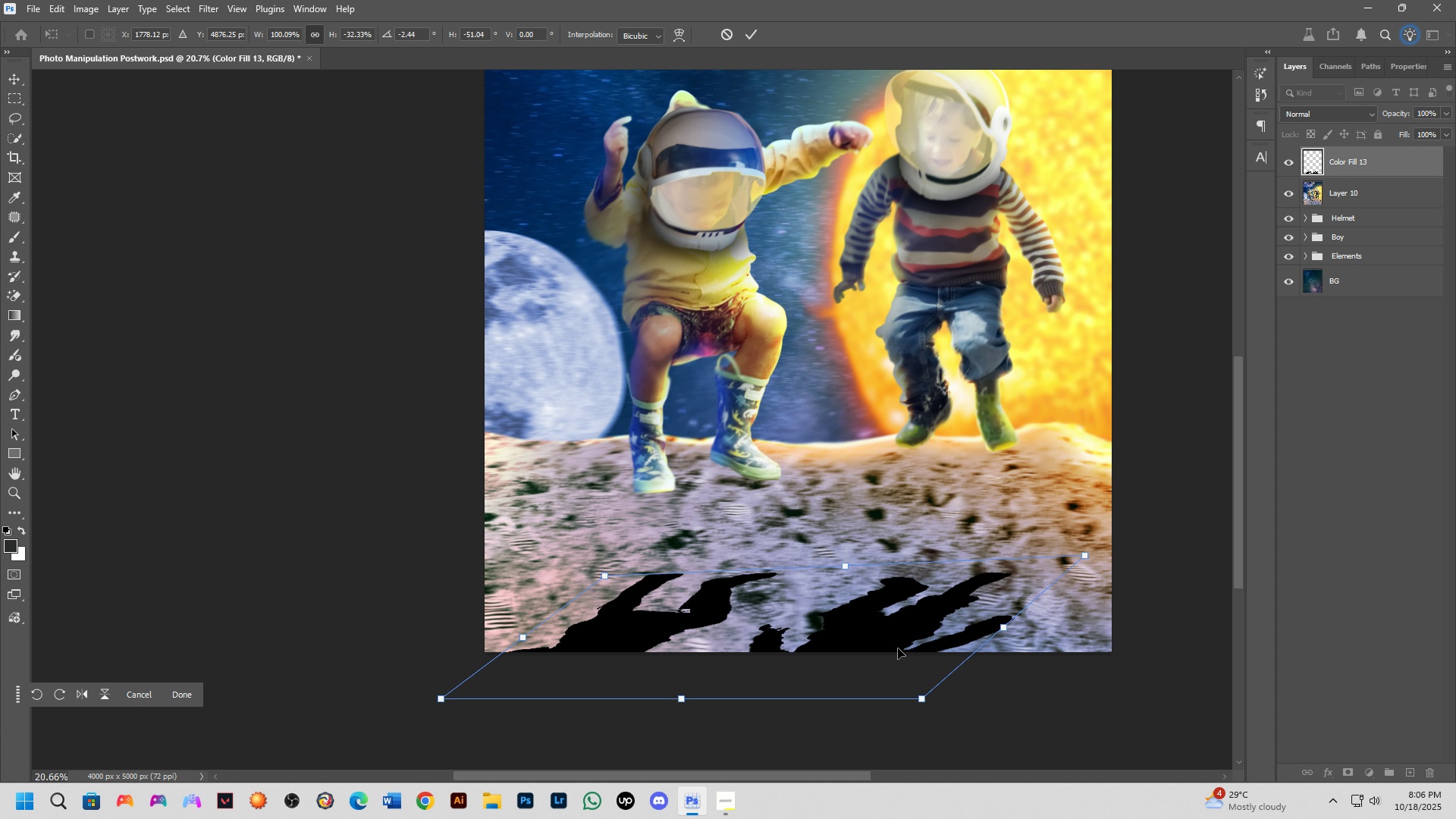 
left_click([898, 648])
 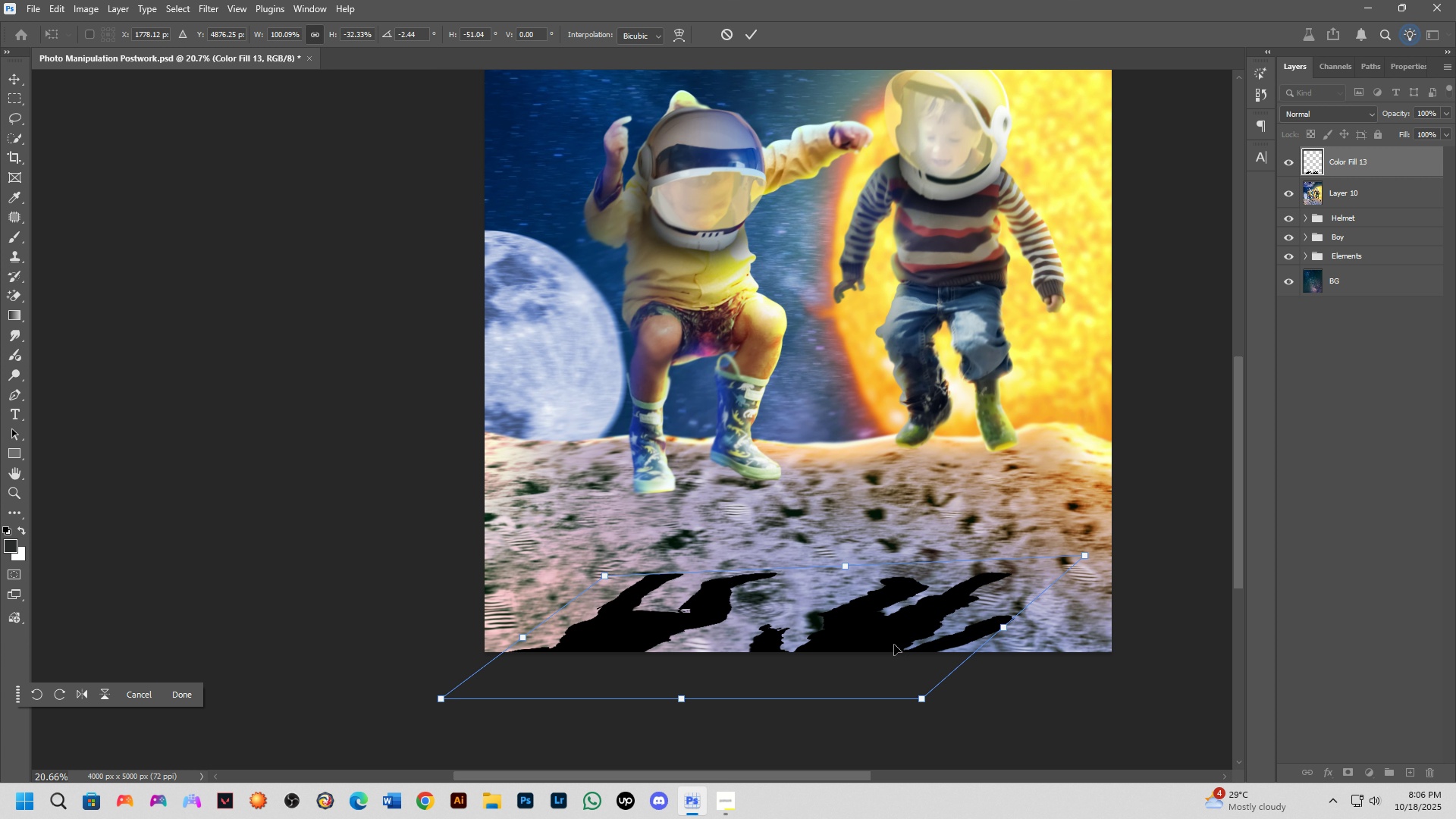 
key(NumpadEnter)
 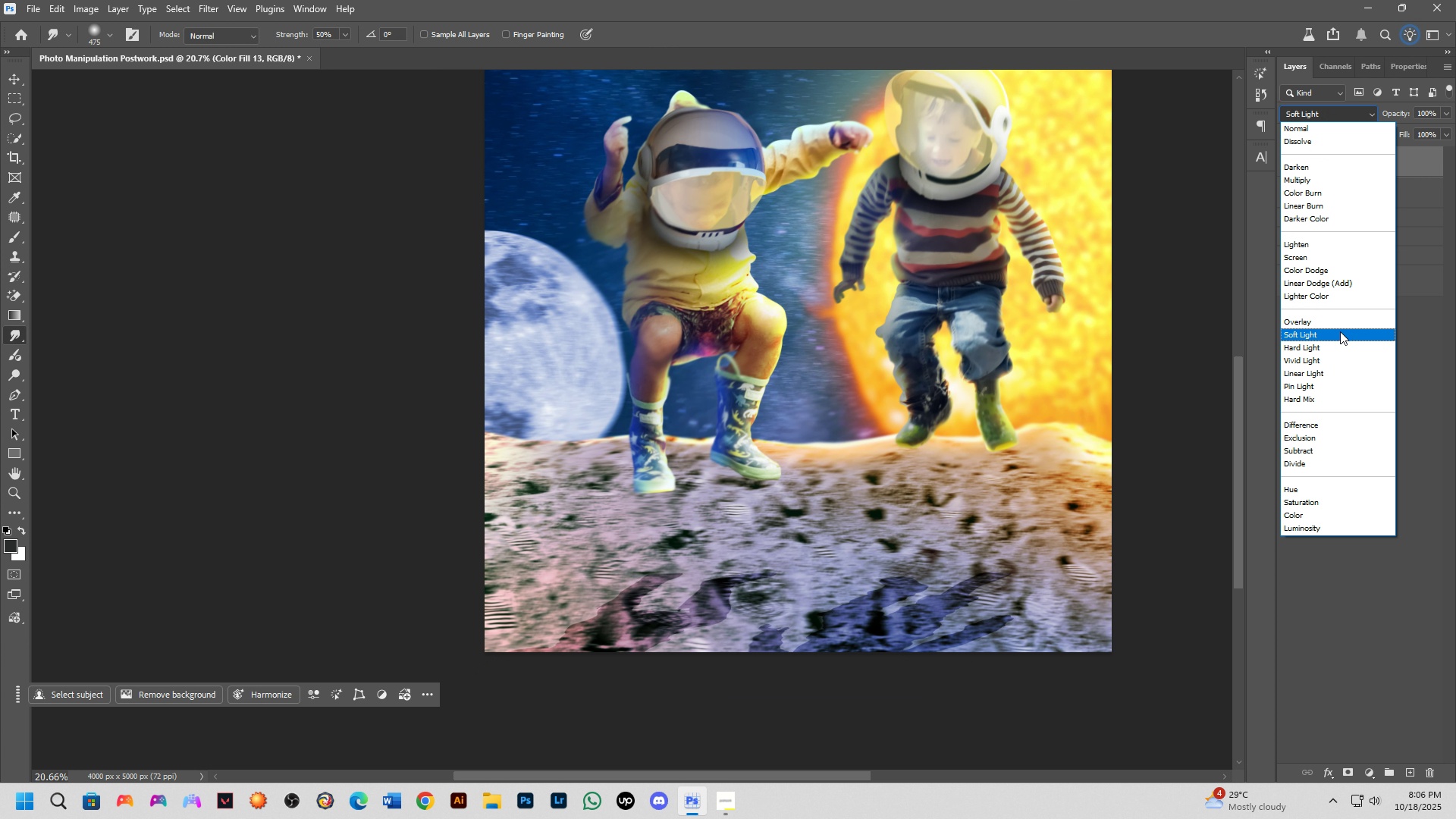 
wait(9.01)
 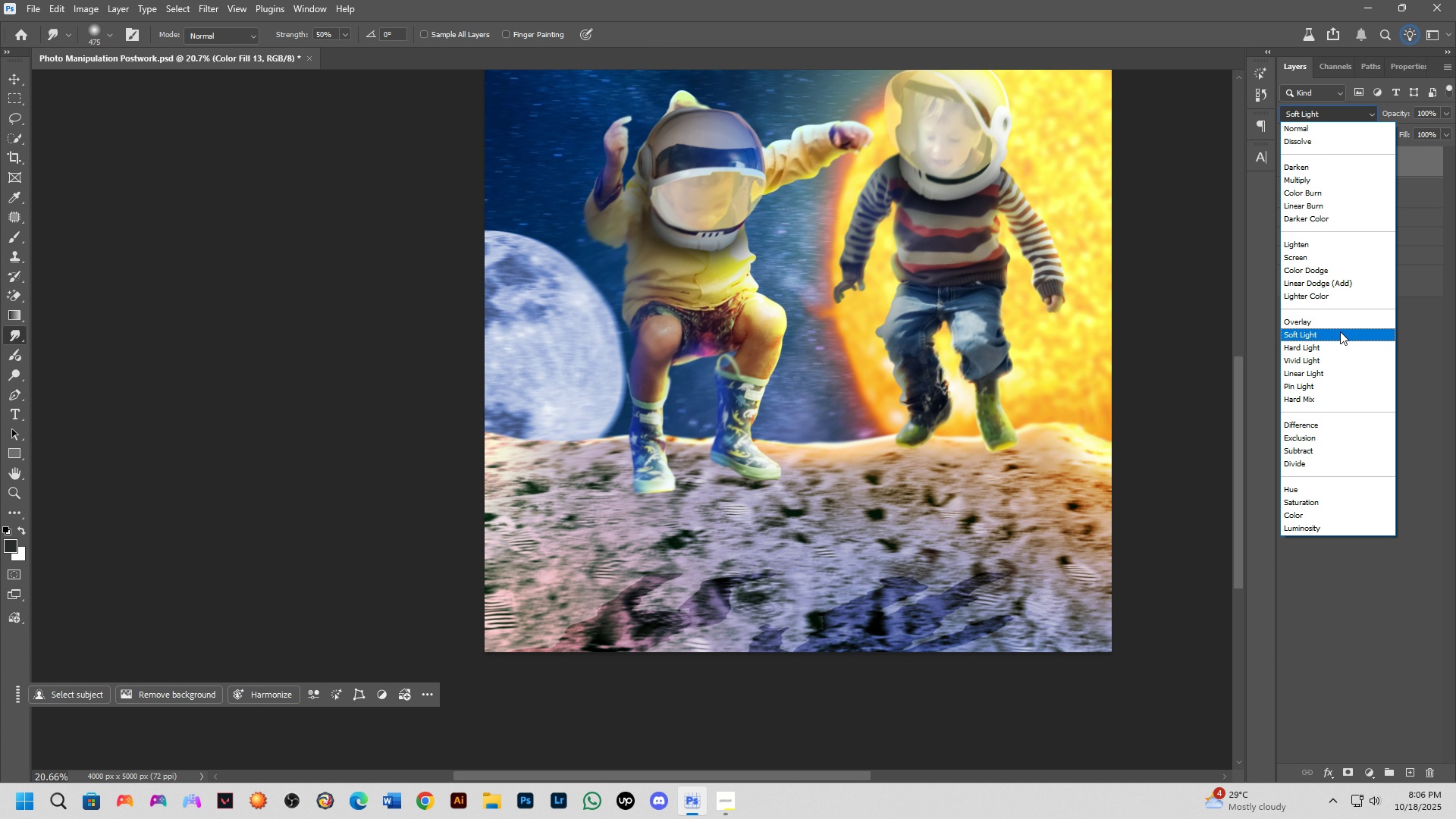 
left_click([1354, 131])
 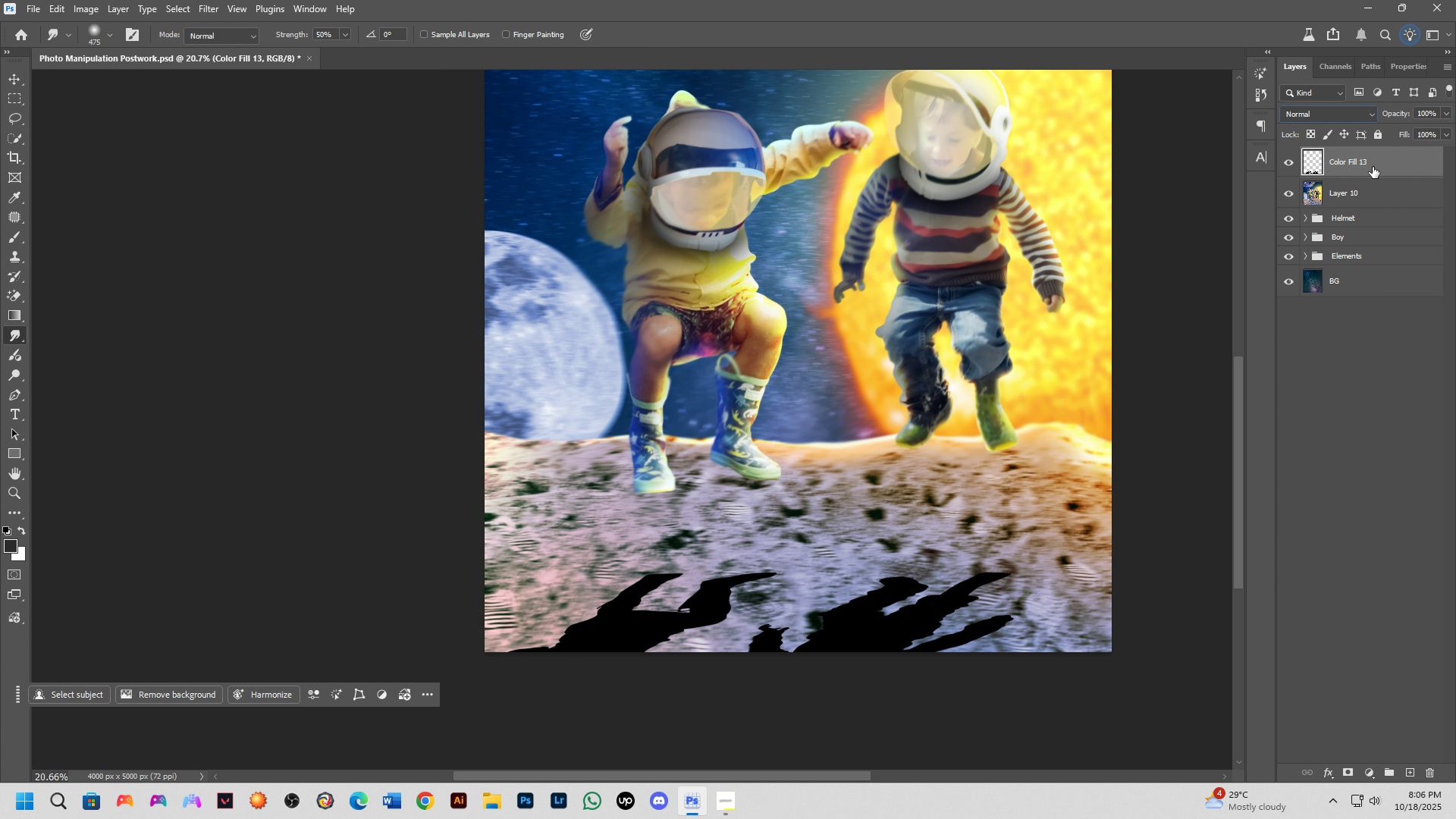 
key(Space)
 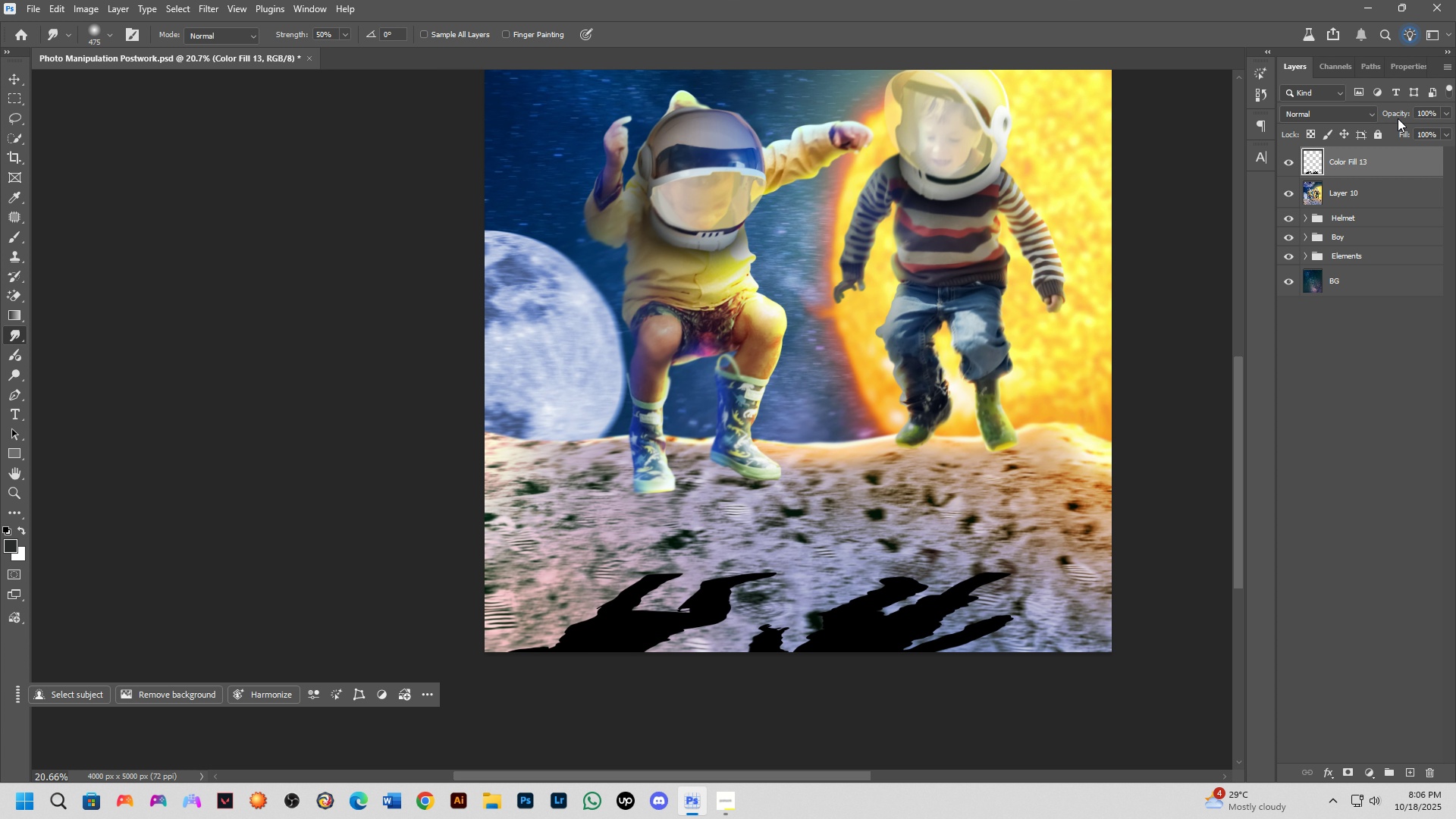 
left_click_drag(start_coordinate=[1398, 118], to_coordinate=[1382, 118])
 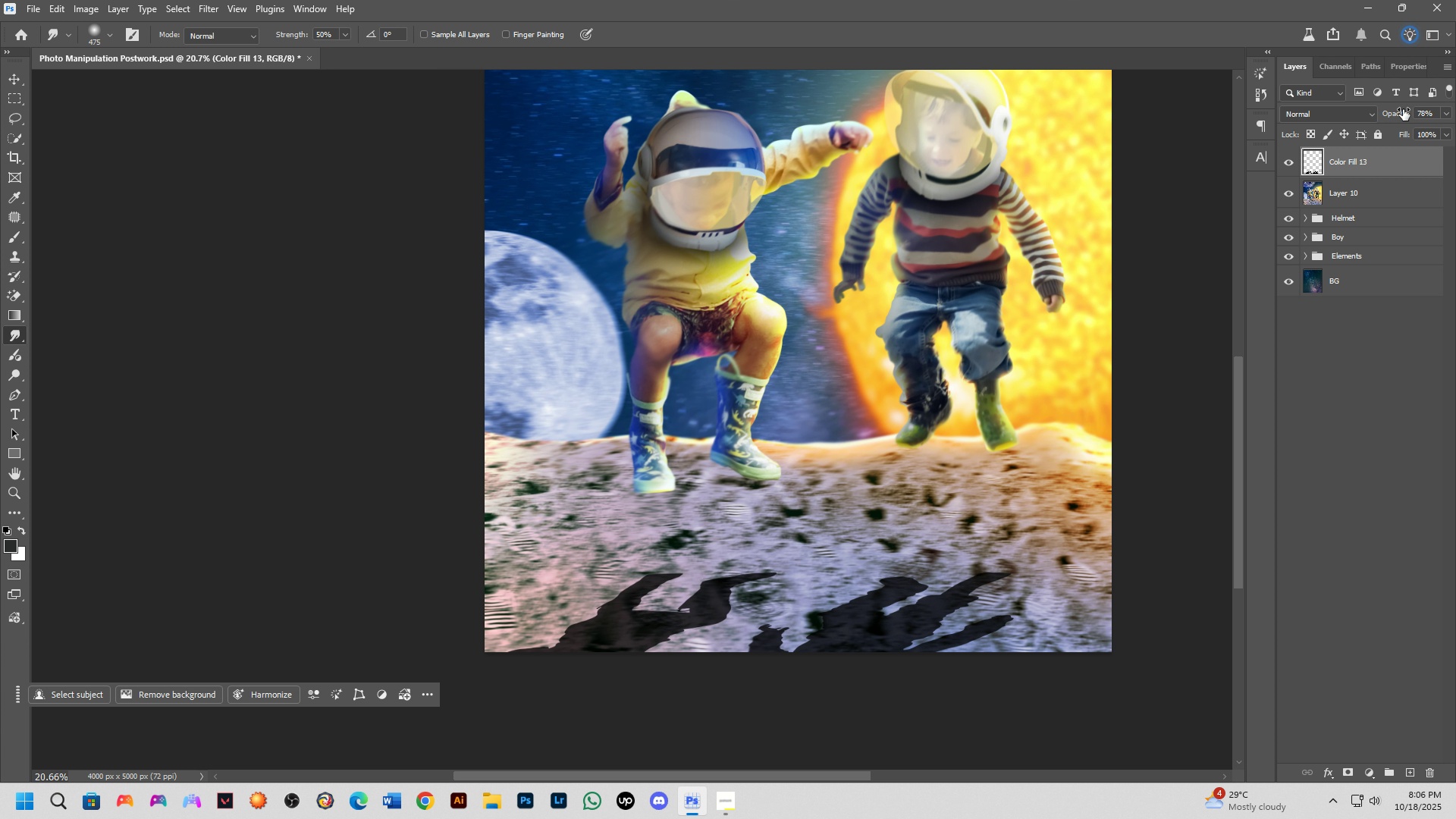 
left_click_drag(start_coordinate=[1403, 109], to_coordinate=[1395, 111])
 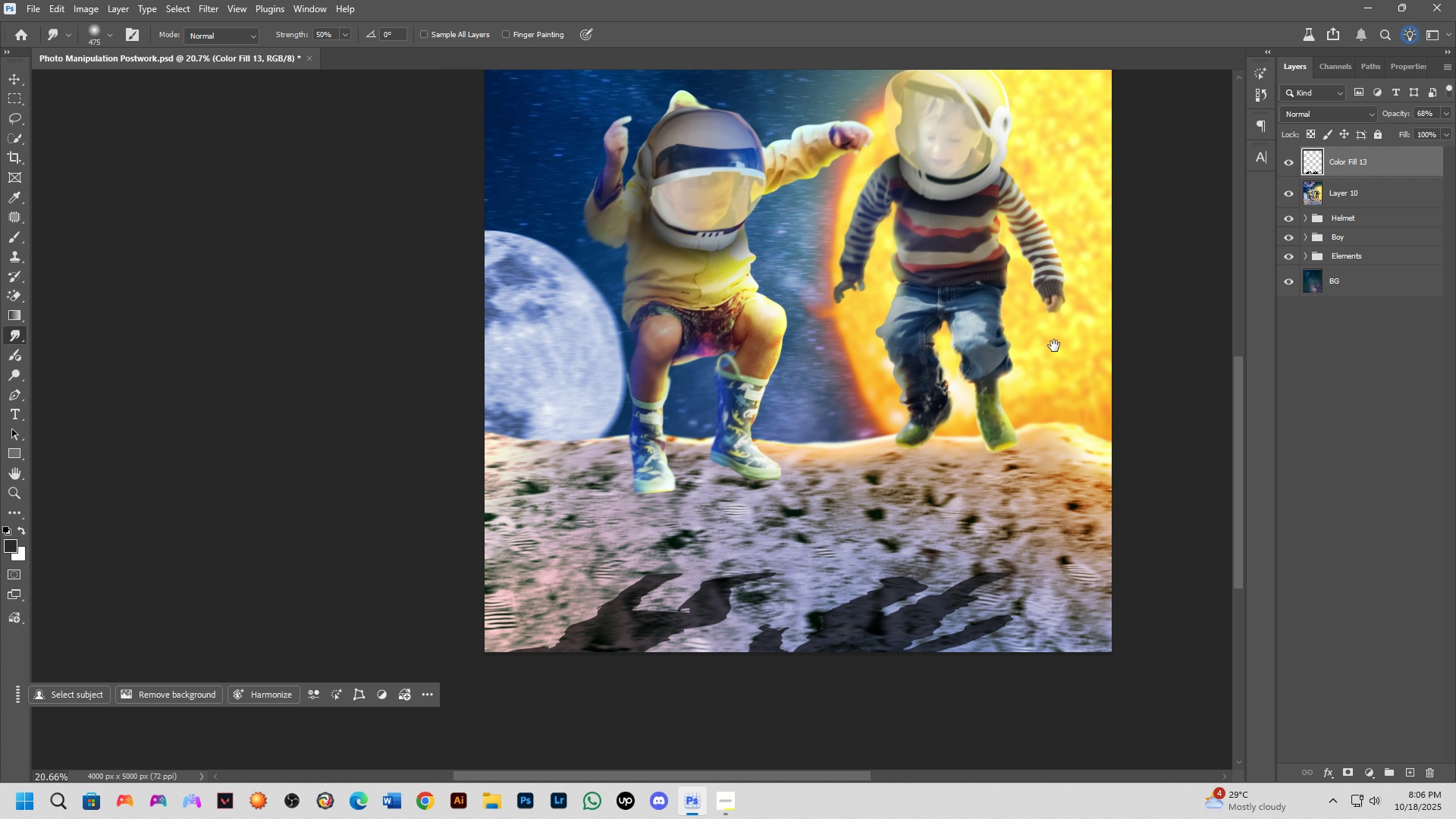 
hold_key(key=Space, duration=0.56)
 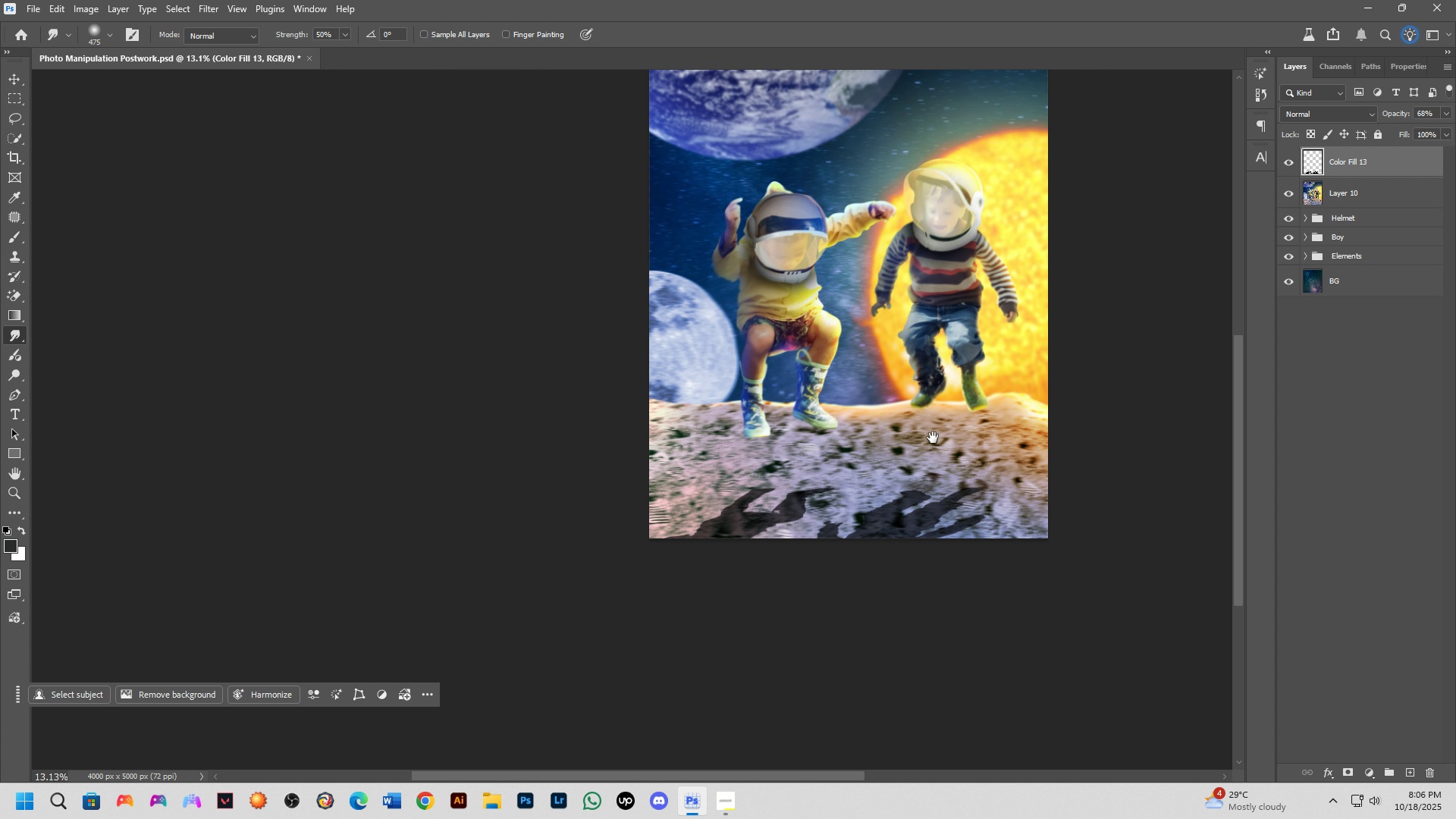 
left_click_drag(start_coordinate=[1053, 346], to_coordinate=[1054, 292])
 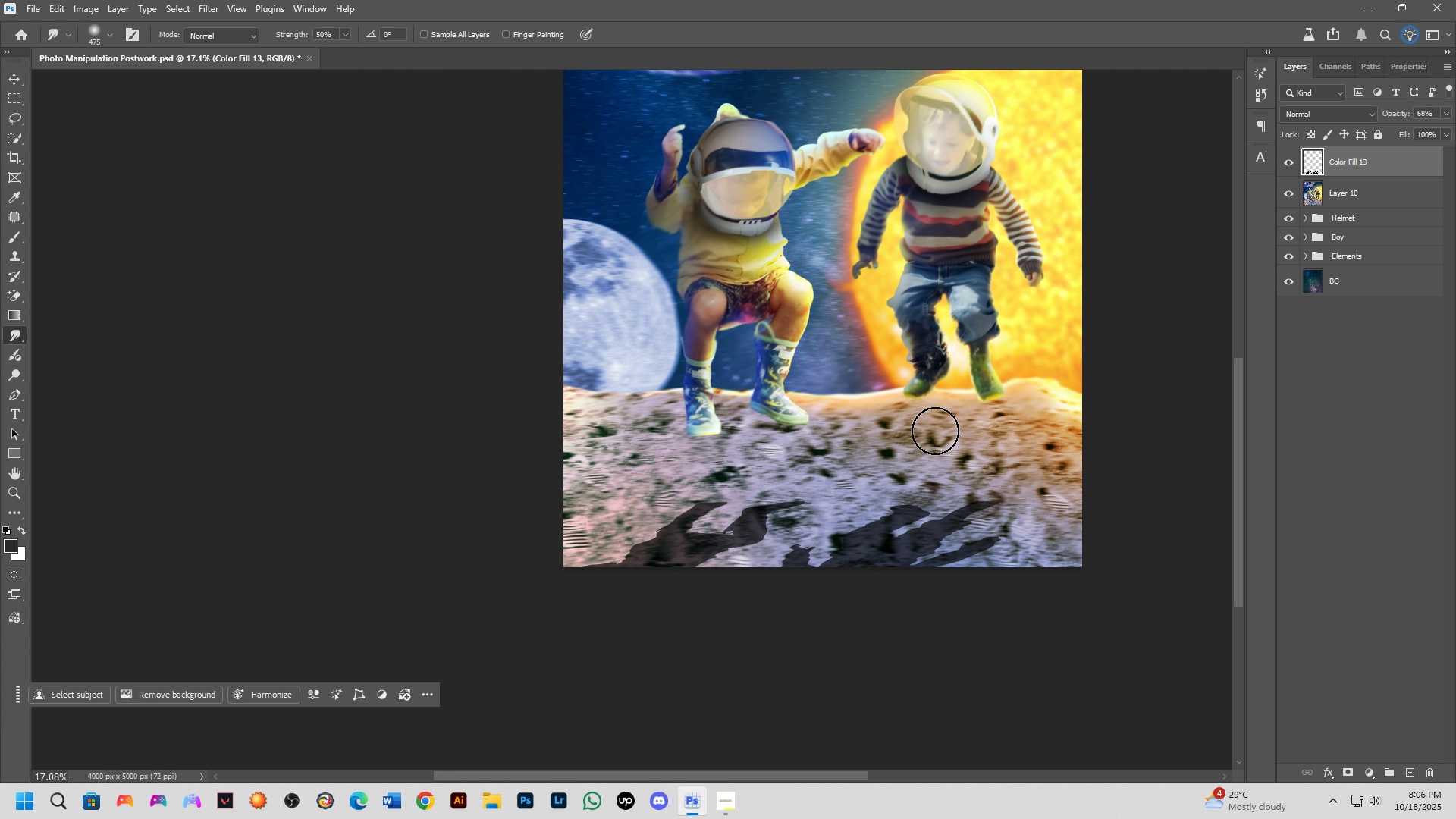 
scroll: coordinate [934, 441], scroll_direction: down, amount: 5.0
 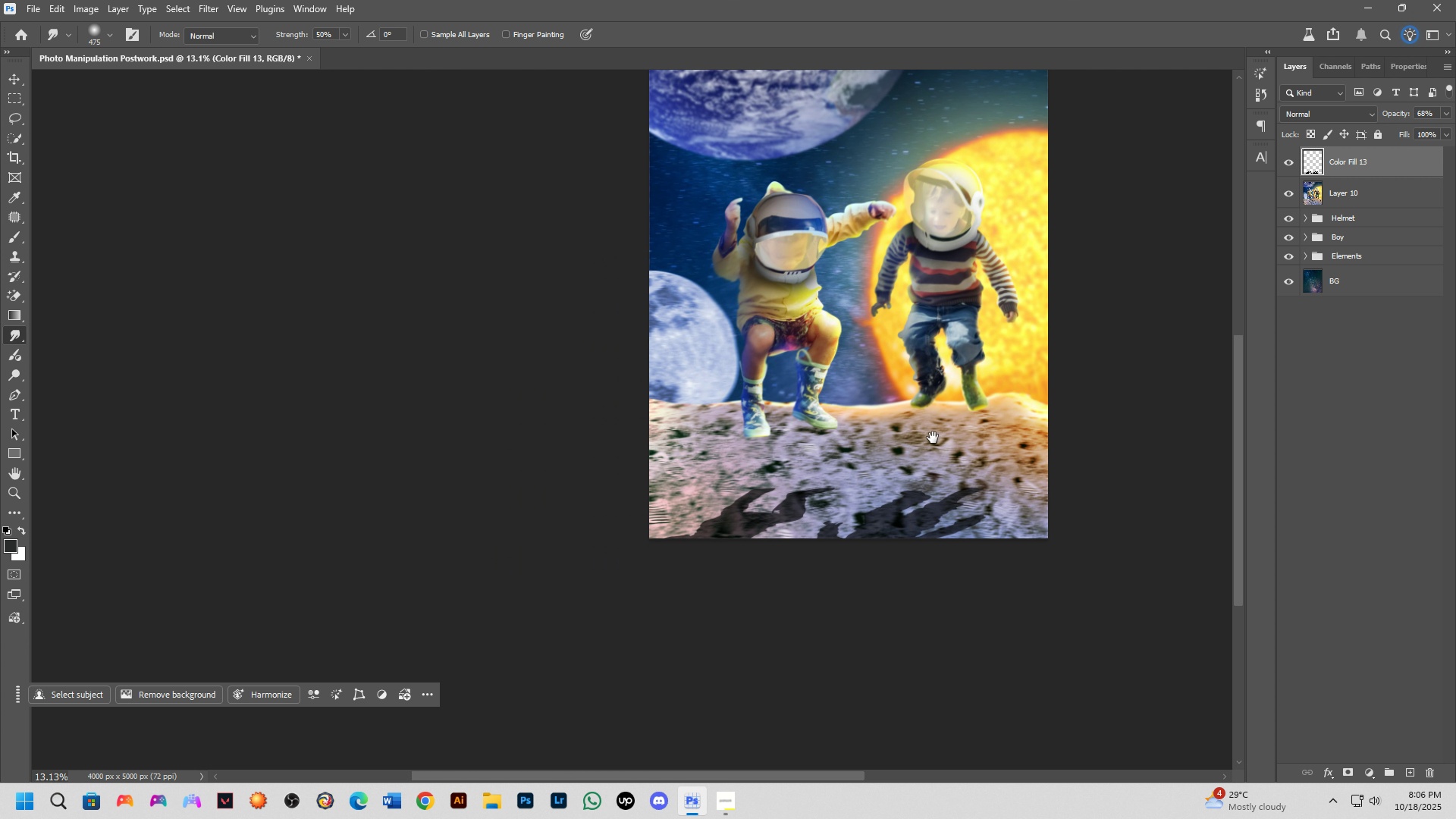 
hold_key(key=Space, duration=0.54)
 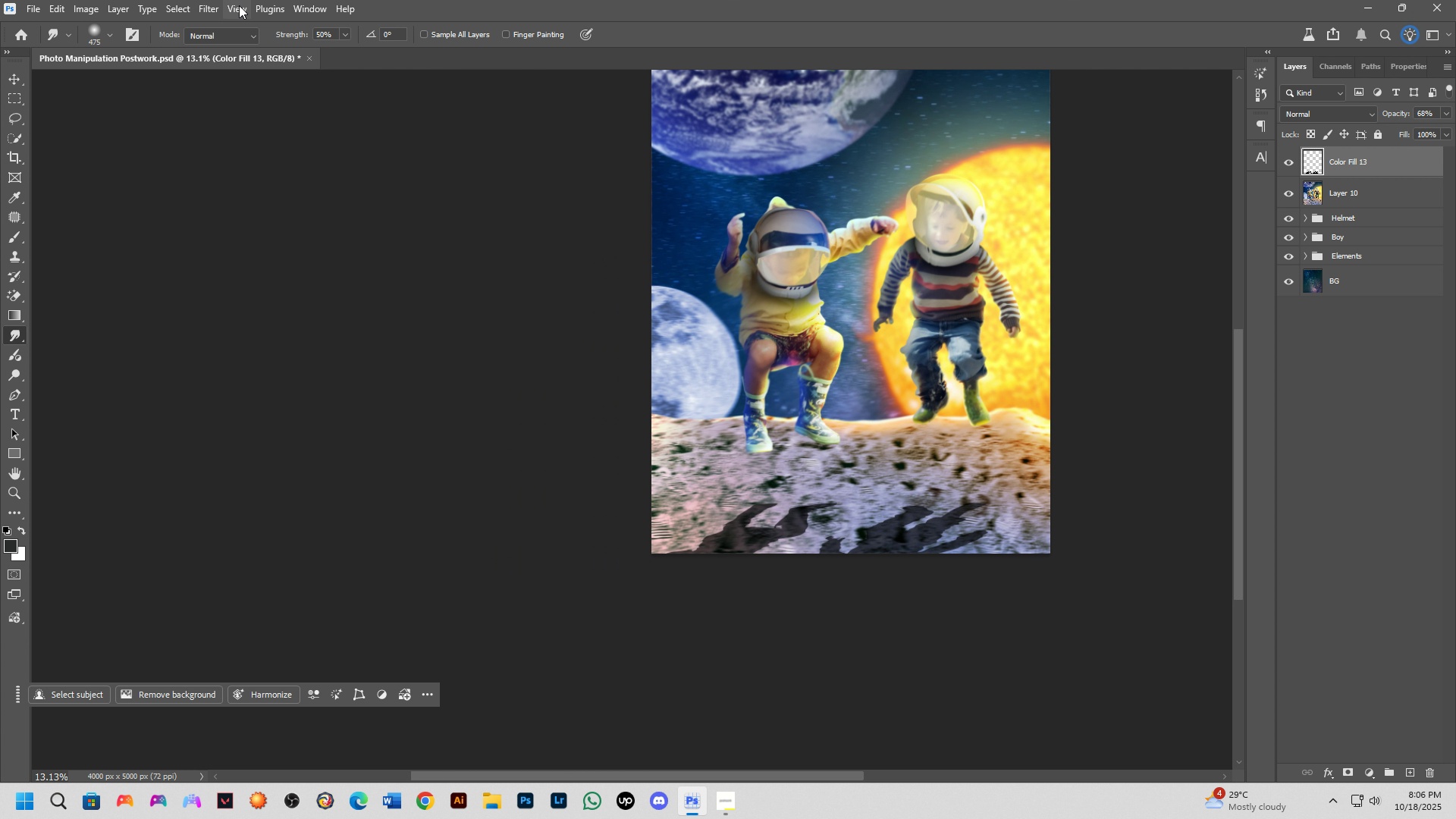 
left_click_drag(start_coordinate=[936, 432], to_coordinate=[938, 447])
 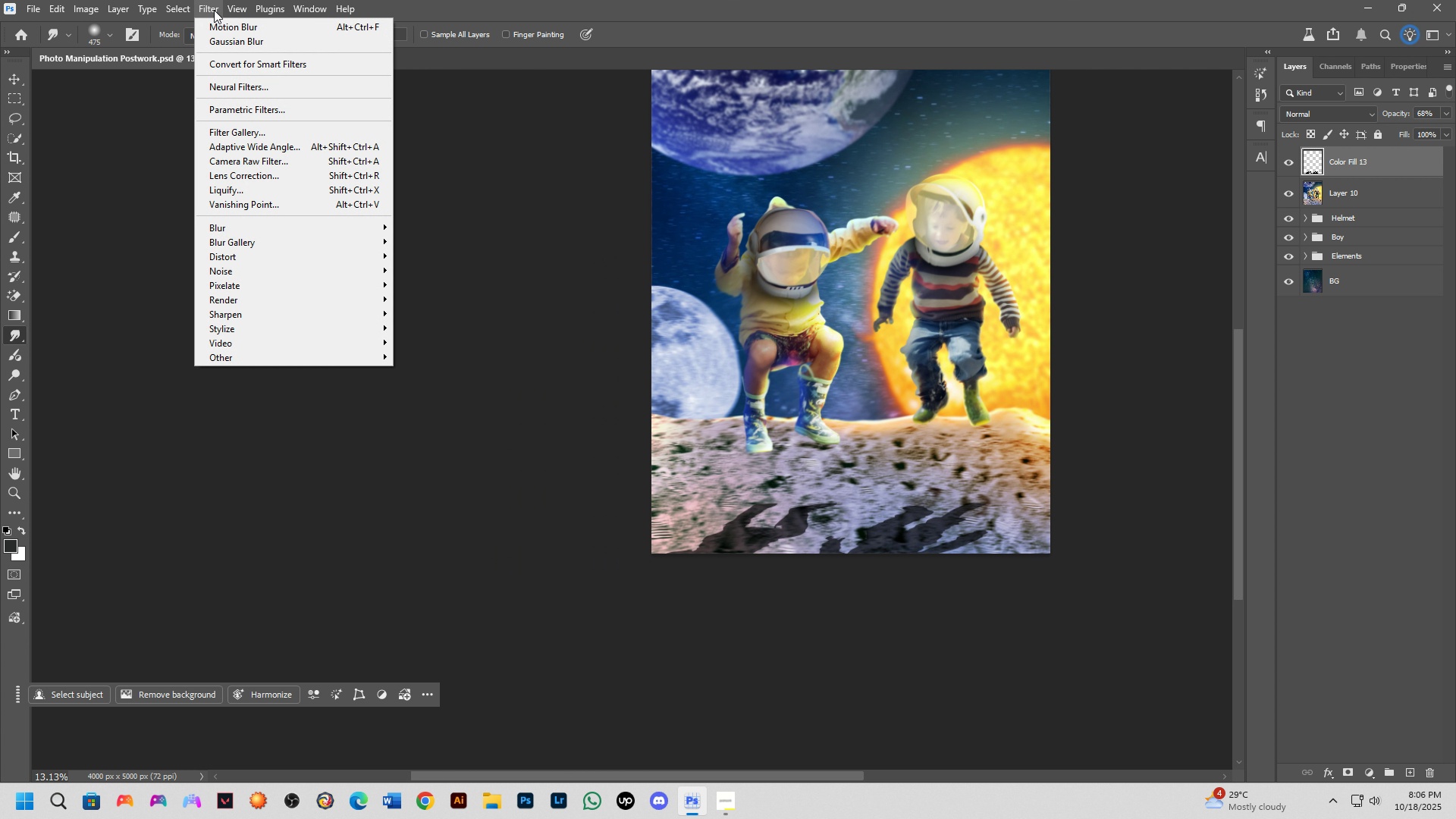 
left_click_drag(start_coordinate=[254, 240], to_coordinate=[257, 228])
 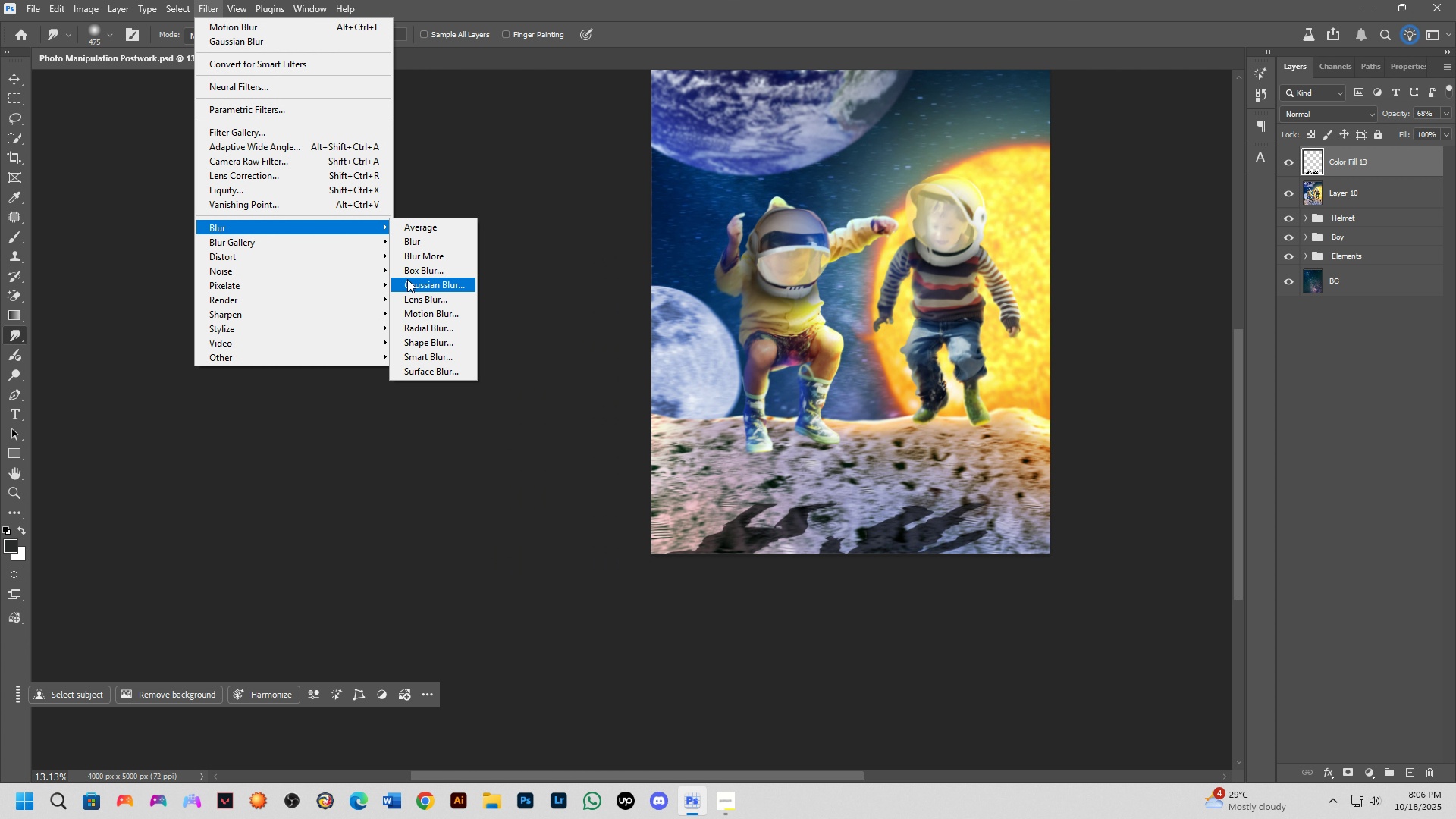 
left_click_drag(start_coordinate=[407, 279], to_coordinate=[431, 319])
 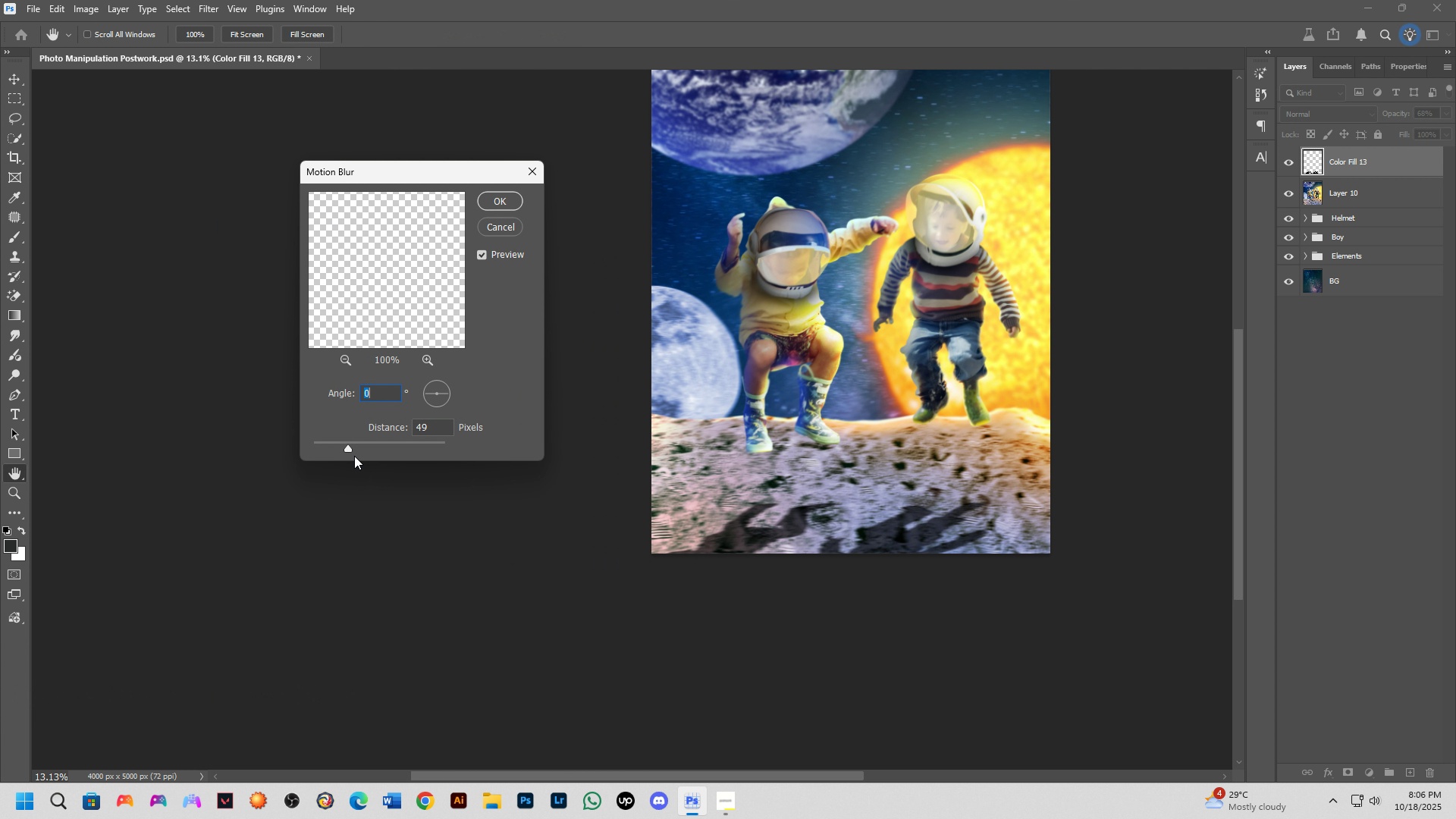 
left_click_drag(start_coordinate=[352, 447], to_coordinate=[368, 446])
 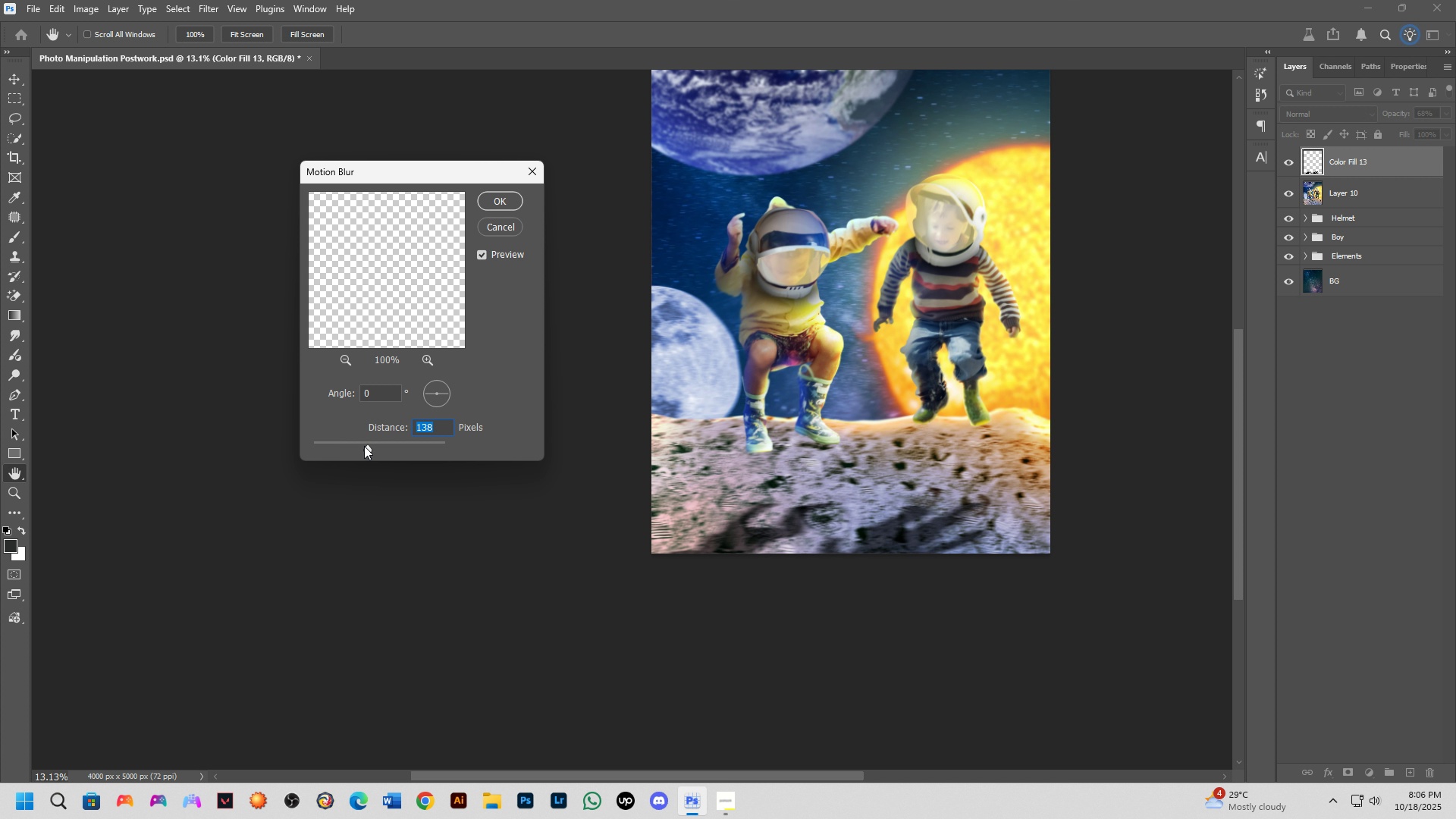 
left_click_drag(start_coordinate=[364, 446], to_coordinate=[375, 446])
 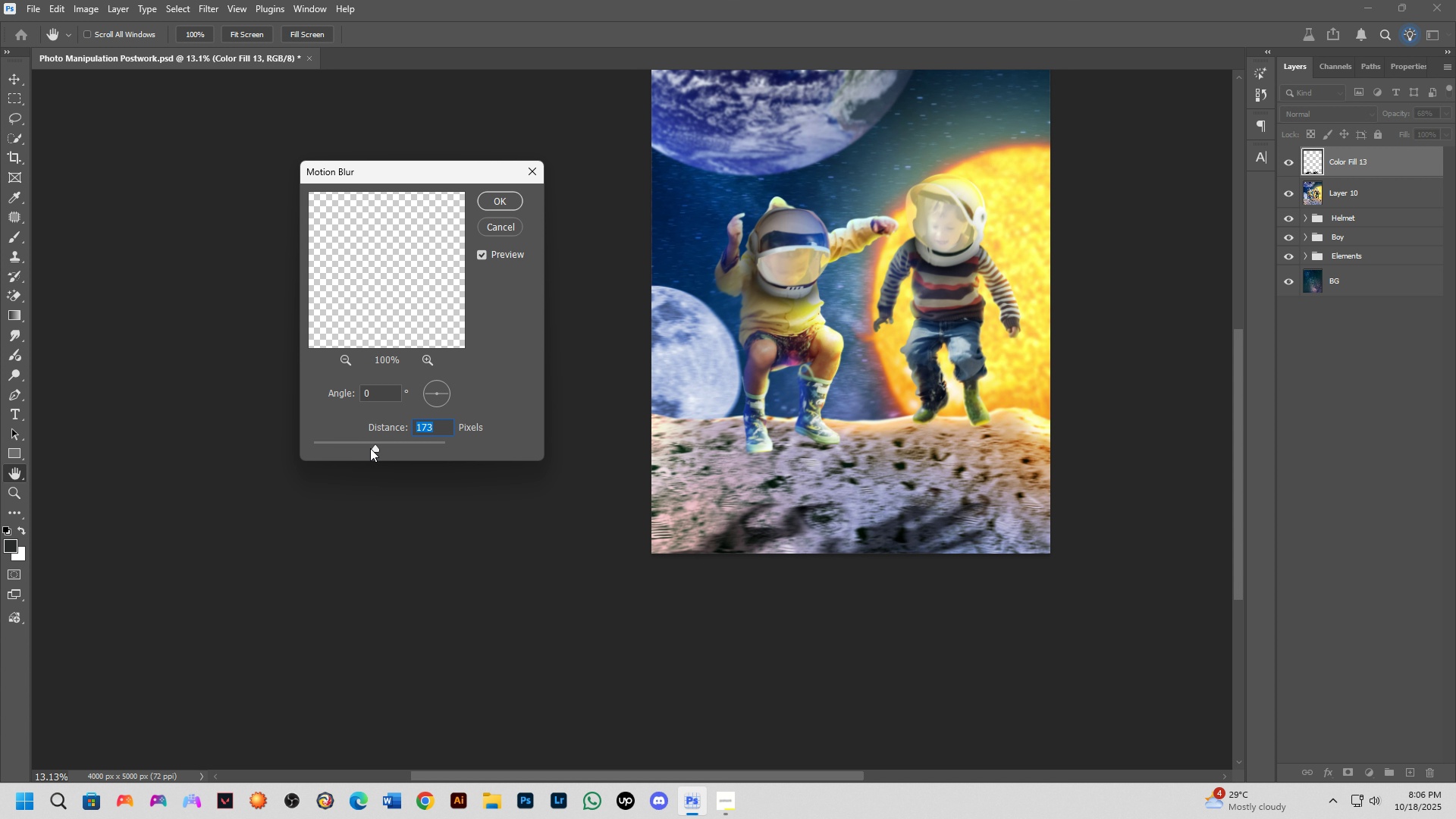 
left_click_drag(start_coordinate=[370, 448], to_coordinate=[384, 450])
 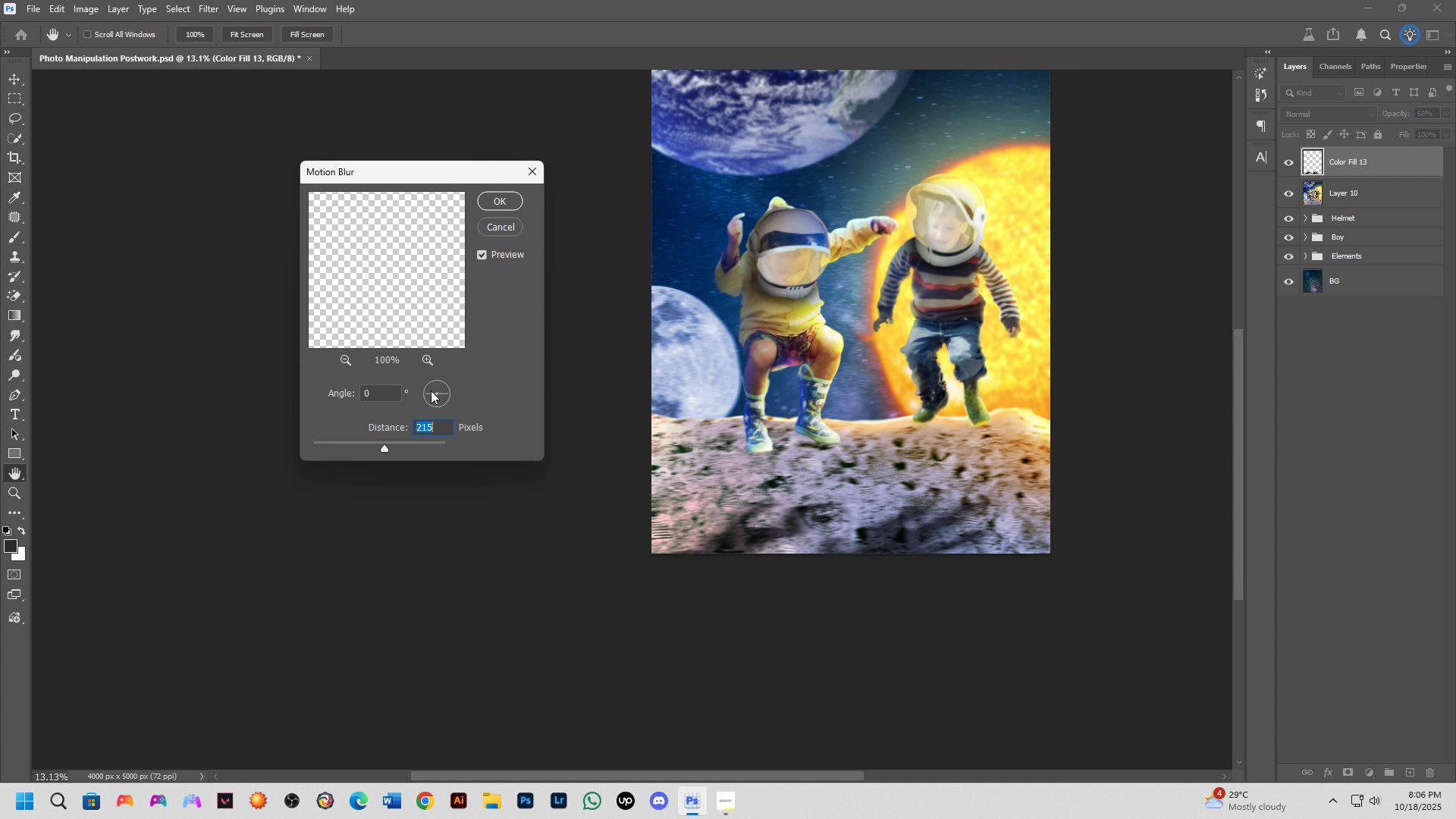 
left_click([444, 381])
 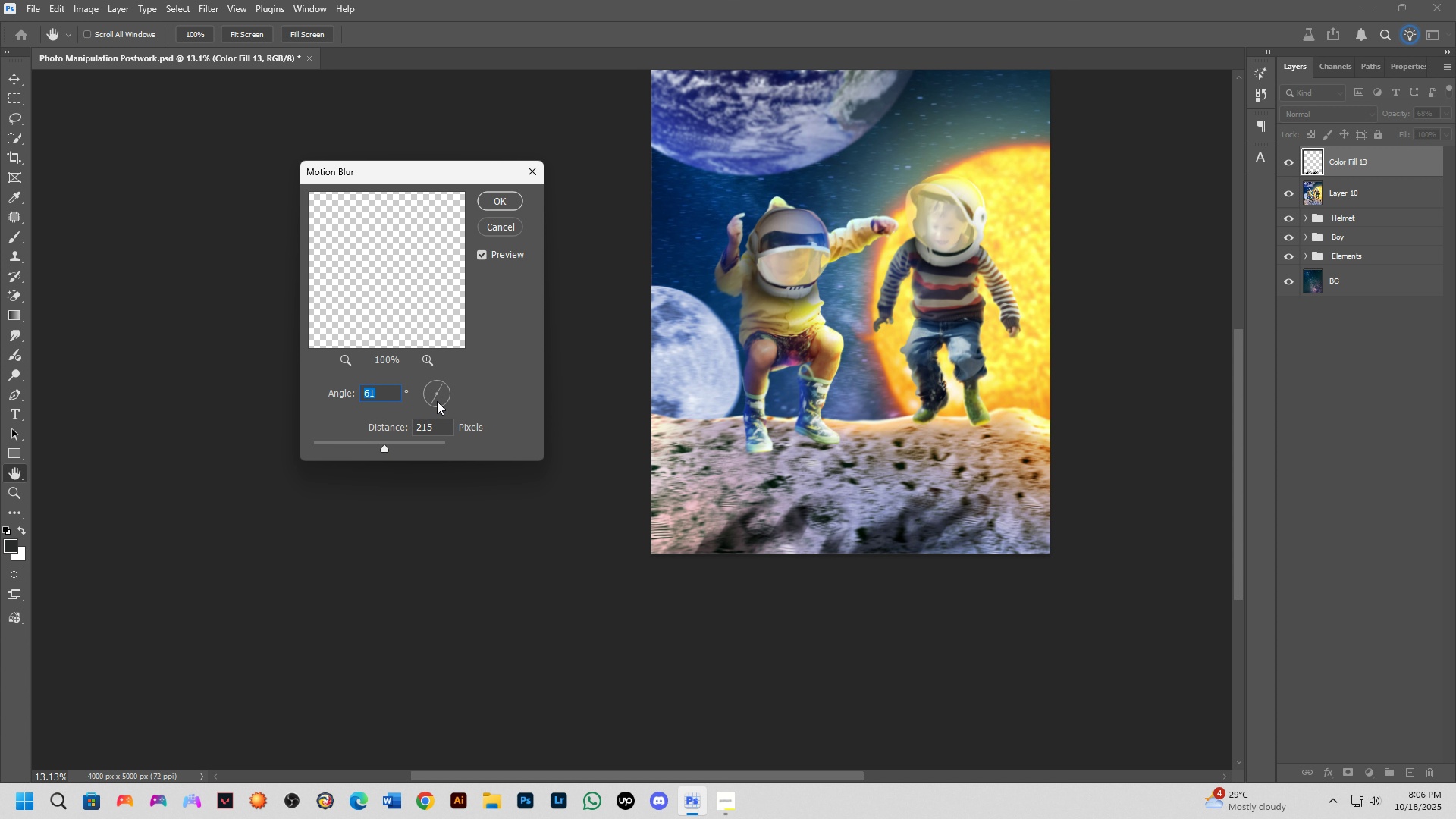 
hold_key(key=ControlLeft, duration=0.41)
 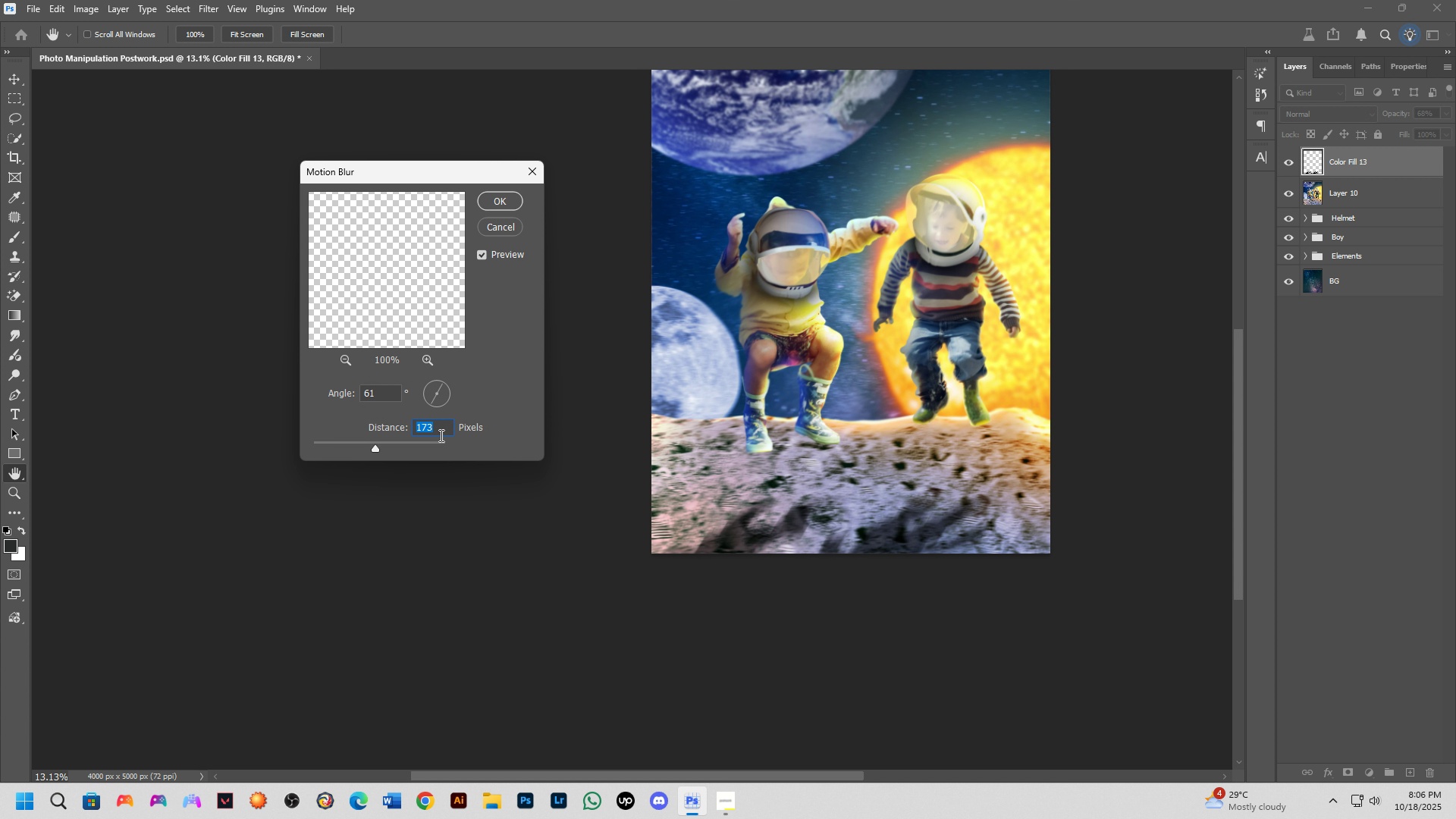 
type(zz)
 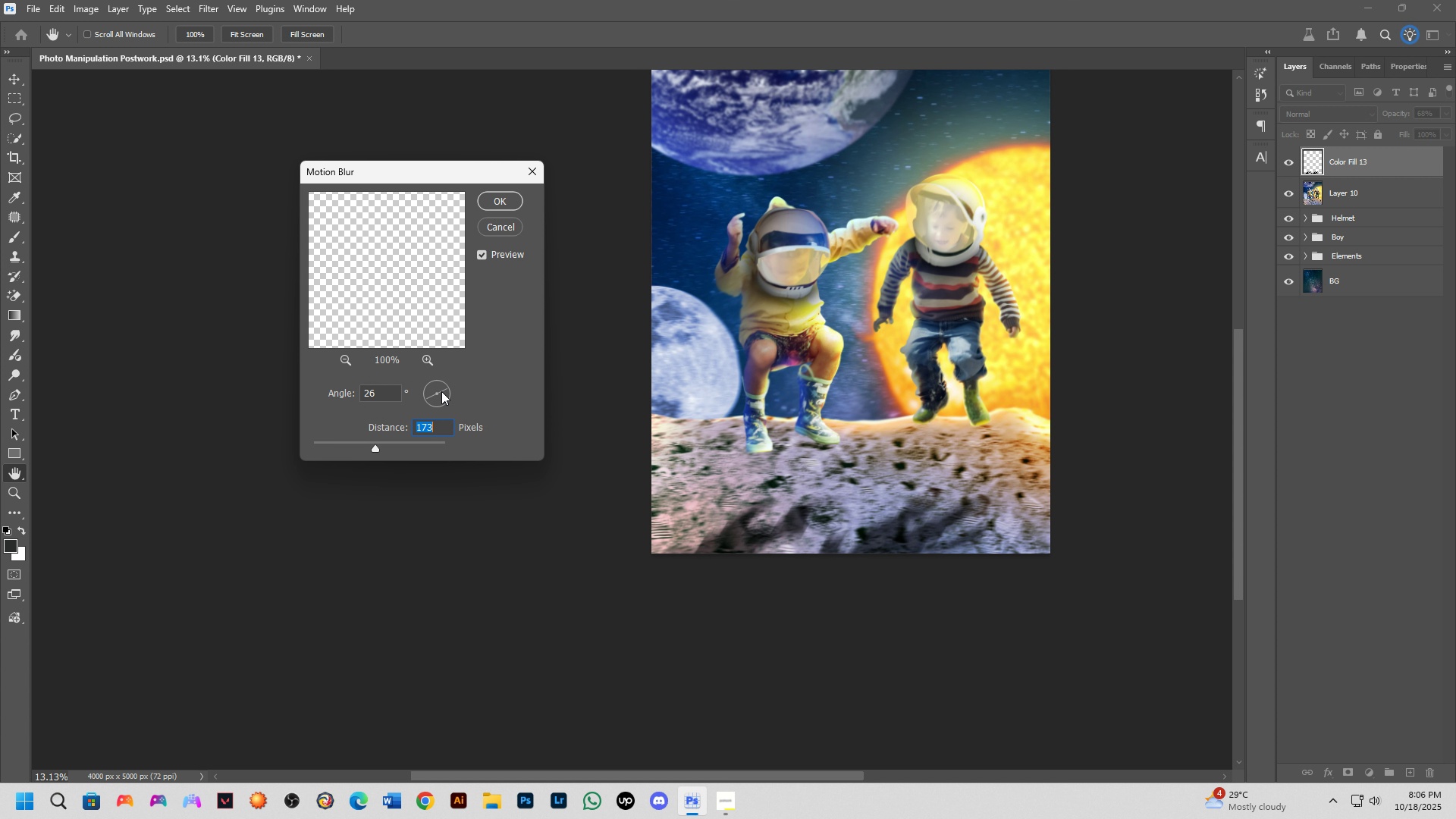 
hold_key(key=ControlLeft, duration=0.36)
 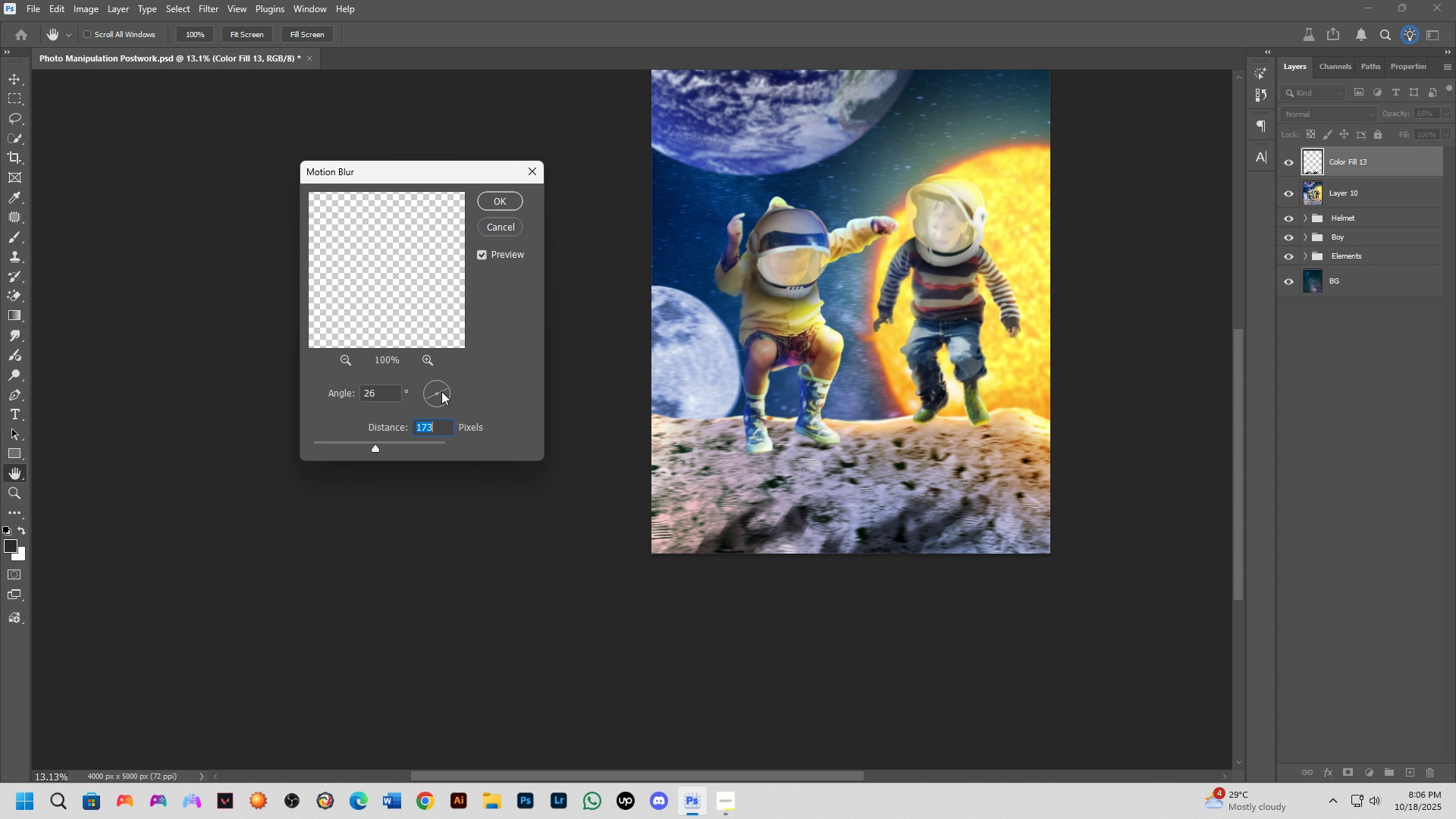 
left_click_drag(start_coordinate=[441, 391], to_coordinate=[461, 397])
 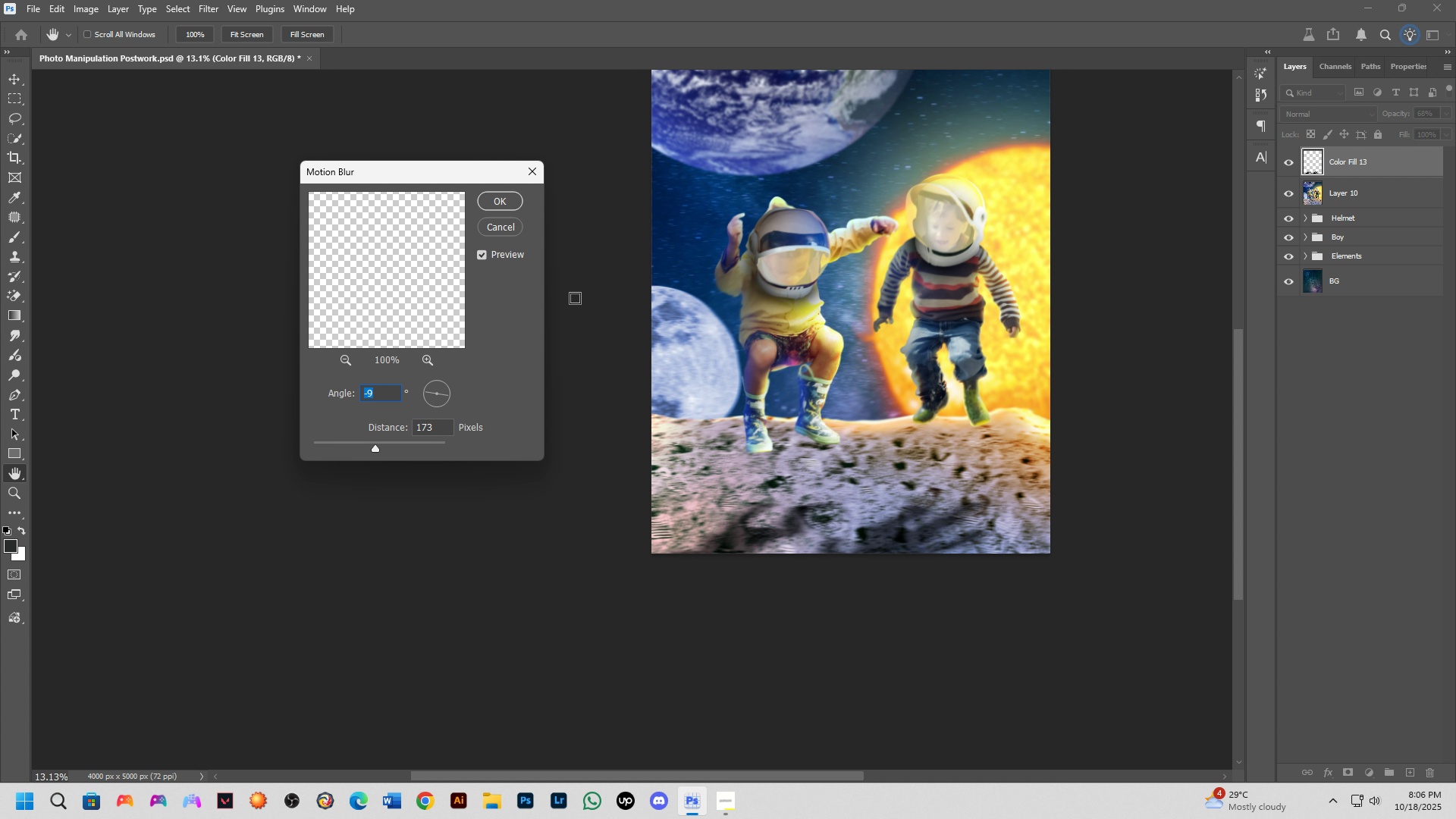 
left_click([504, 206])
 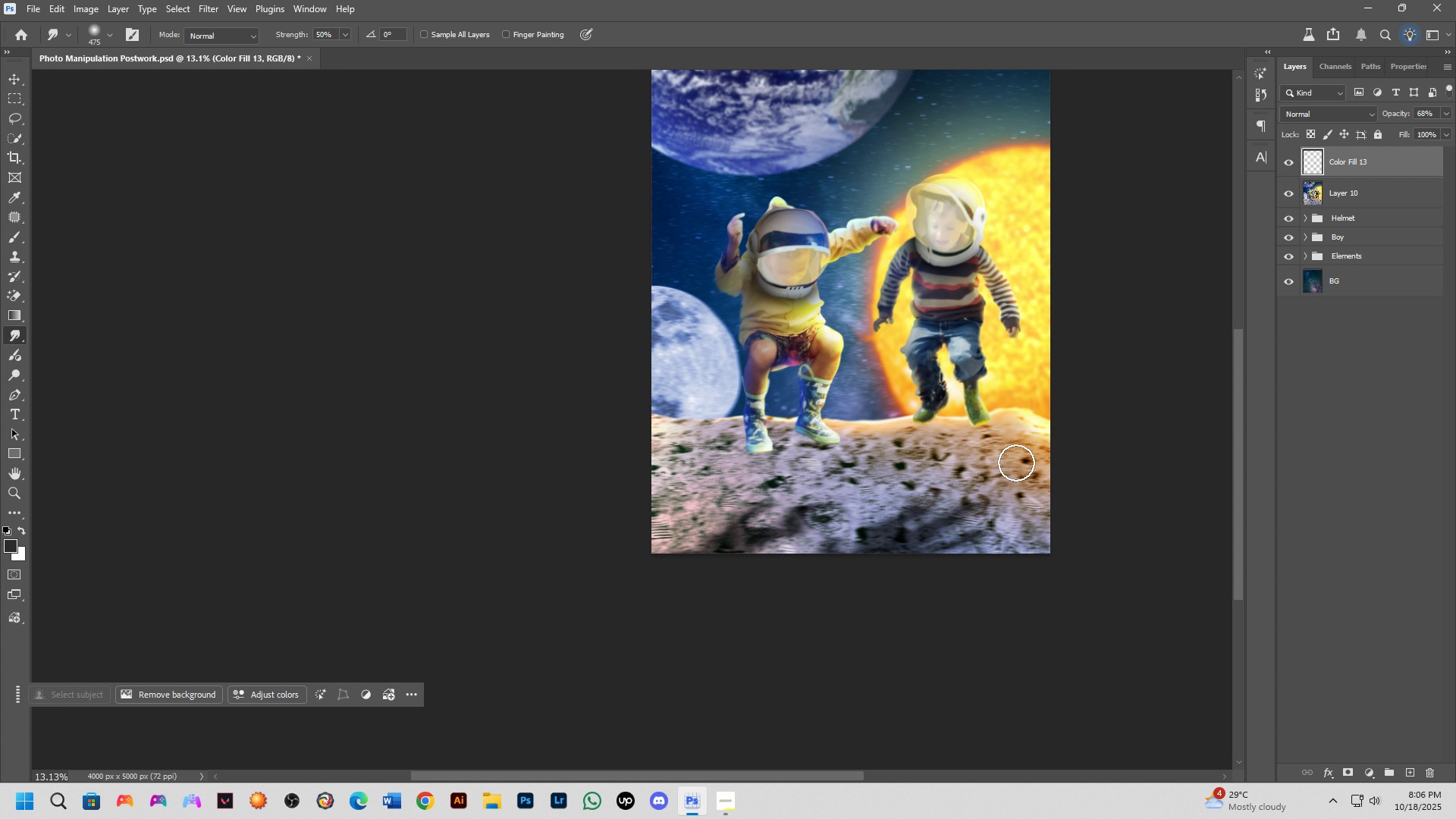 
hold_key(key=Space, duration=0.48)
 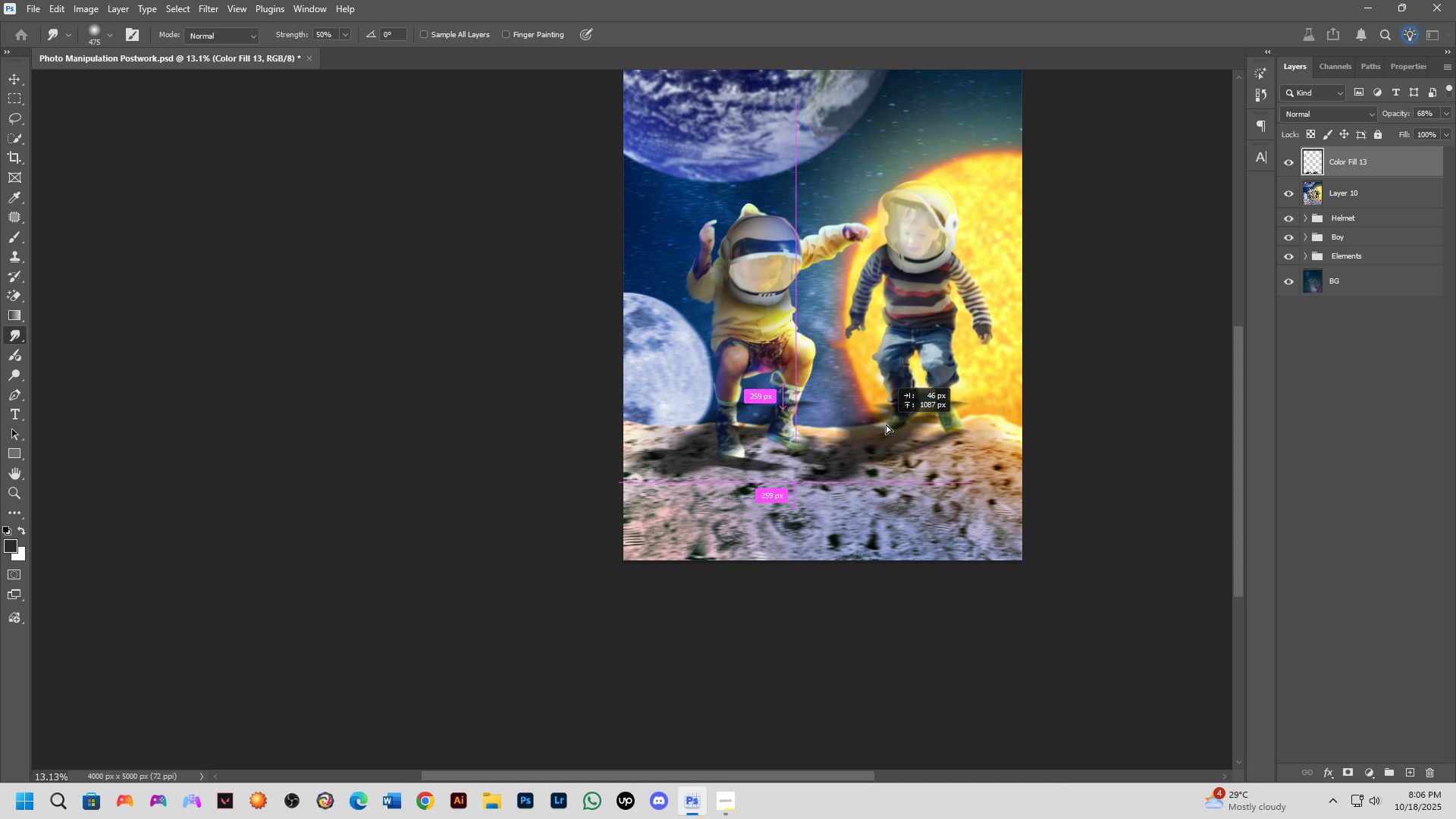 
left_click_drag(start_coordinate=[996, 467], to_coordinate=[968, 474])
 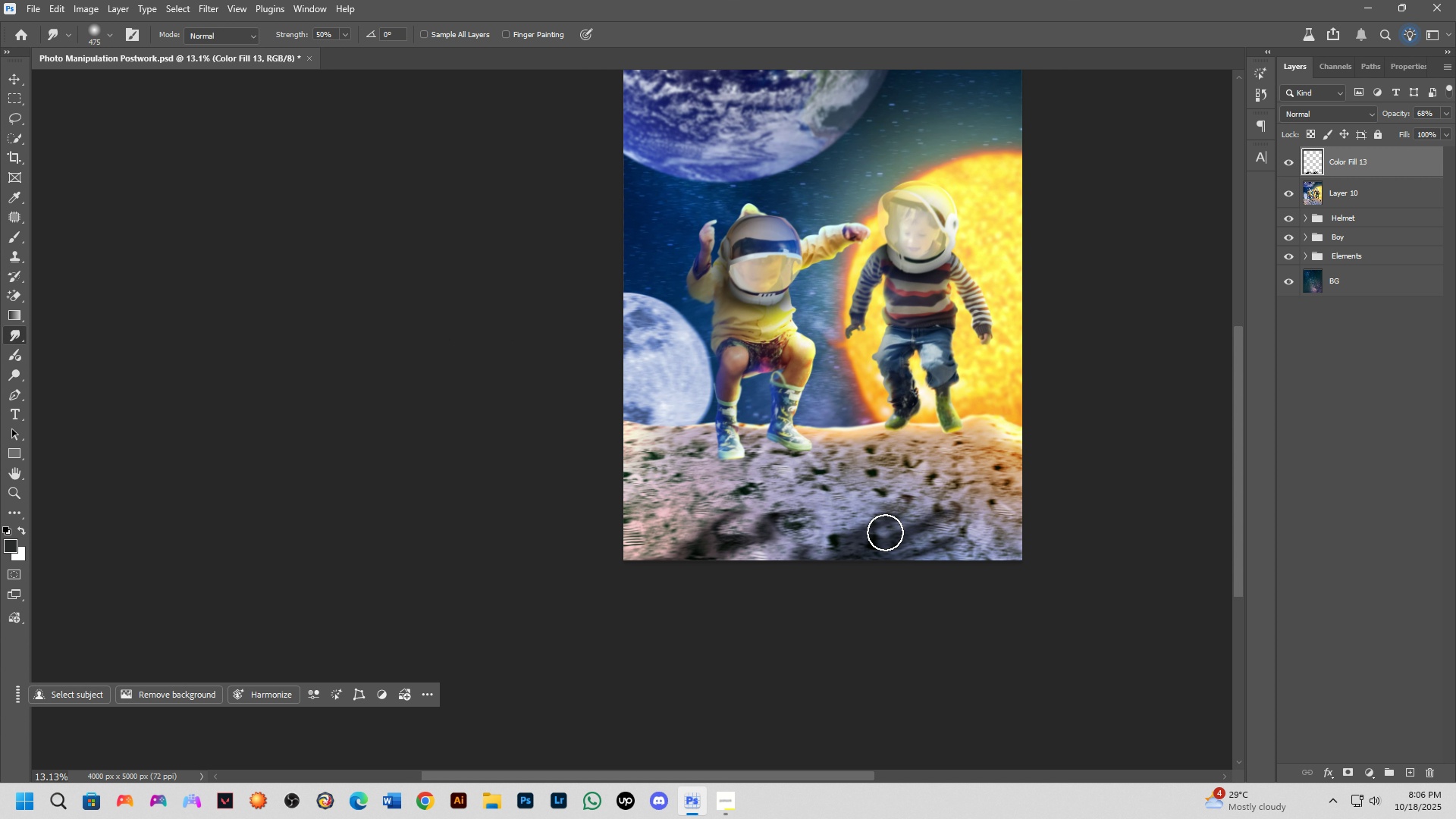 
hold_key(key=ControlLeft, duration=1.54)
left_click_drag(start_coordinate=[884, 532], to_coordinate=[892, 517])
 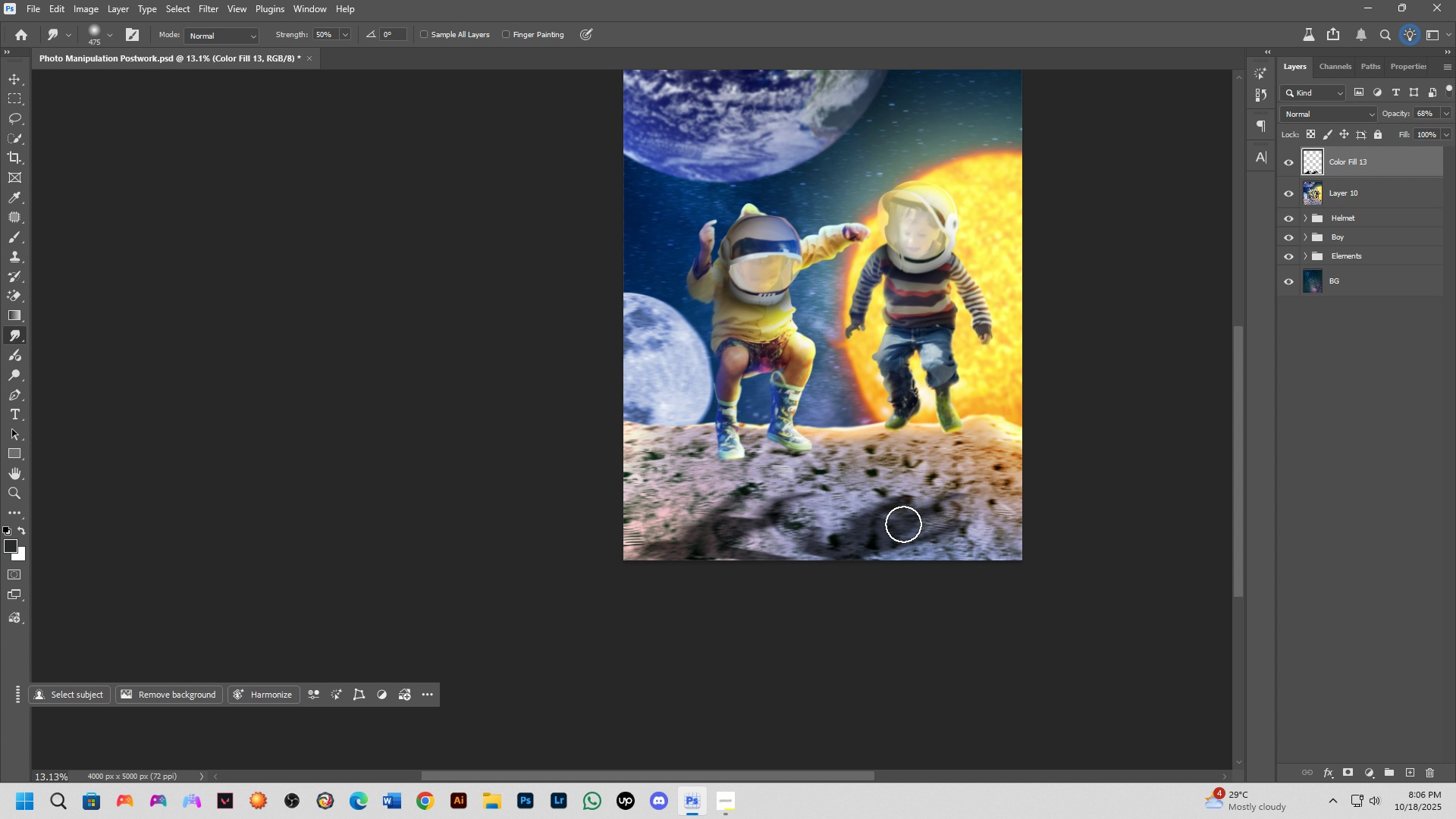 
hold_key(key=ControlLeft, duration=0.36)
 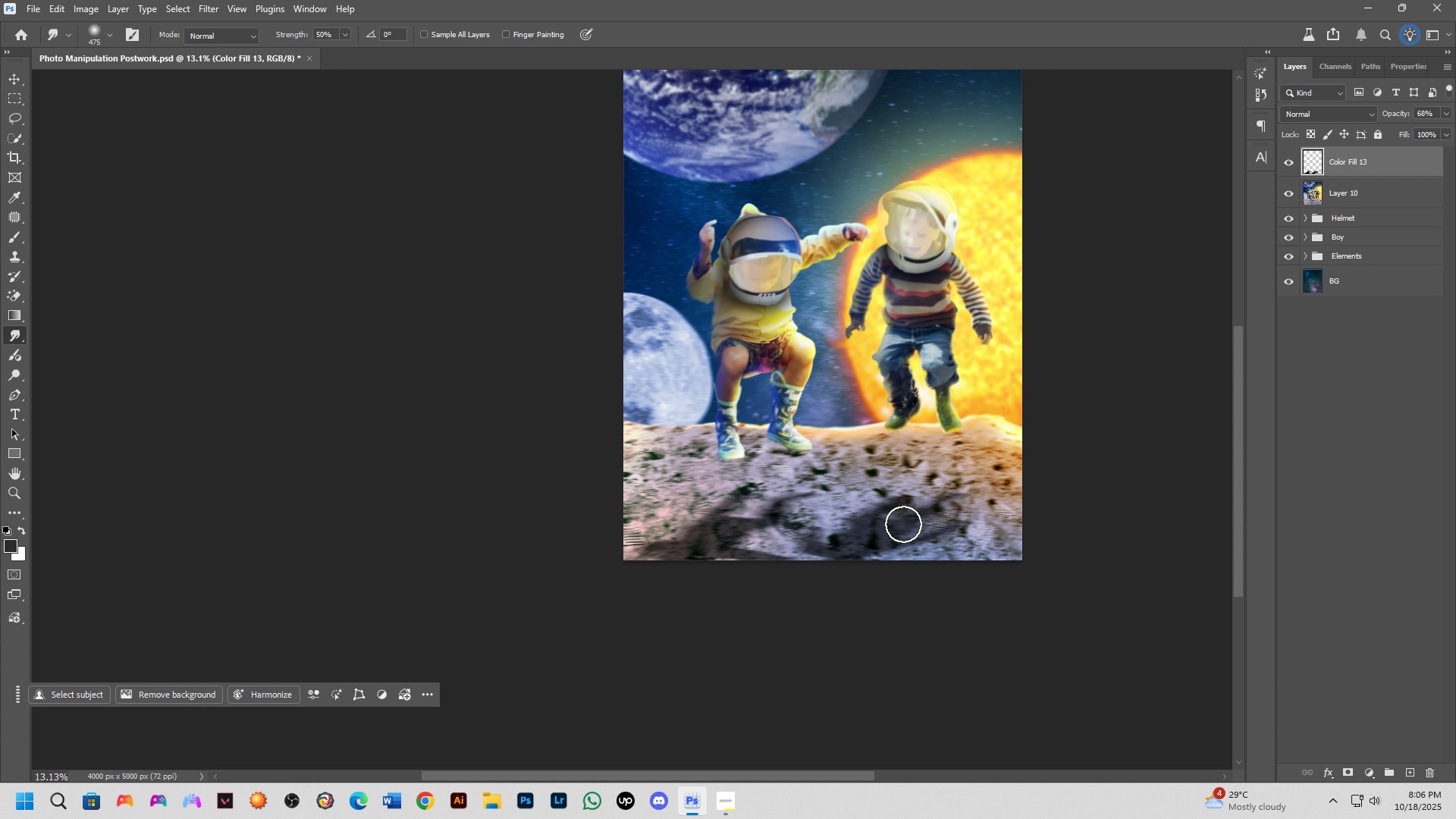 
key(Control+T)
 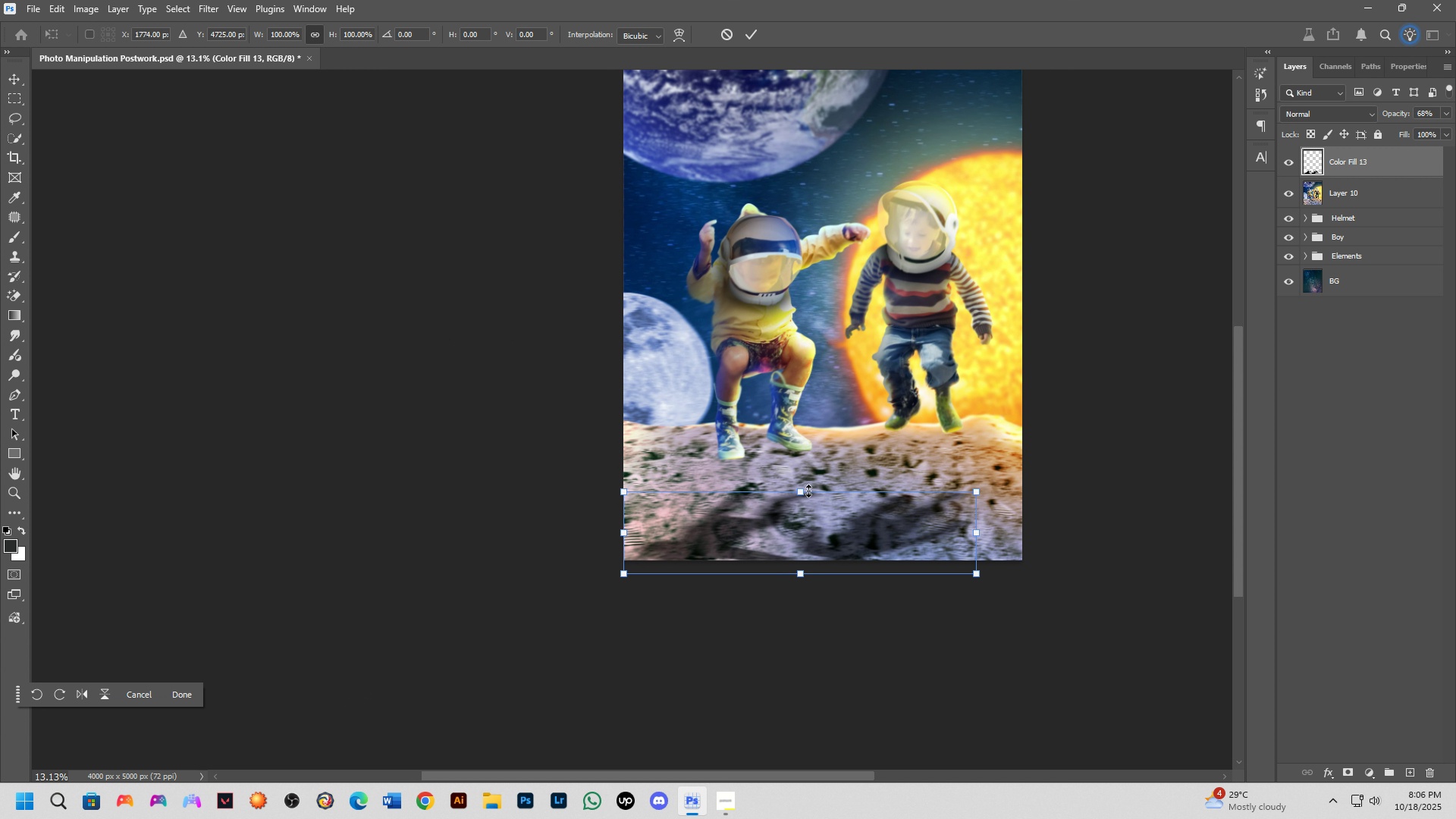 
hold_key(key=ShiftLeft, duration=0.97)
left_click_drag(start_coordinate=[806, 491], to_coordinate=[808, 535])
 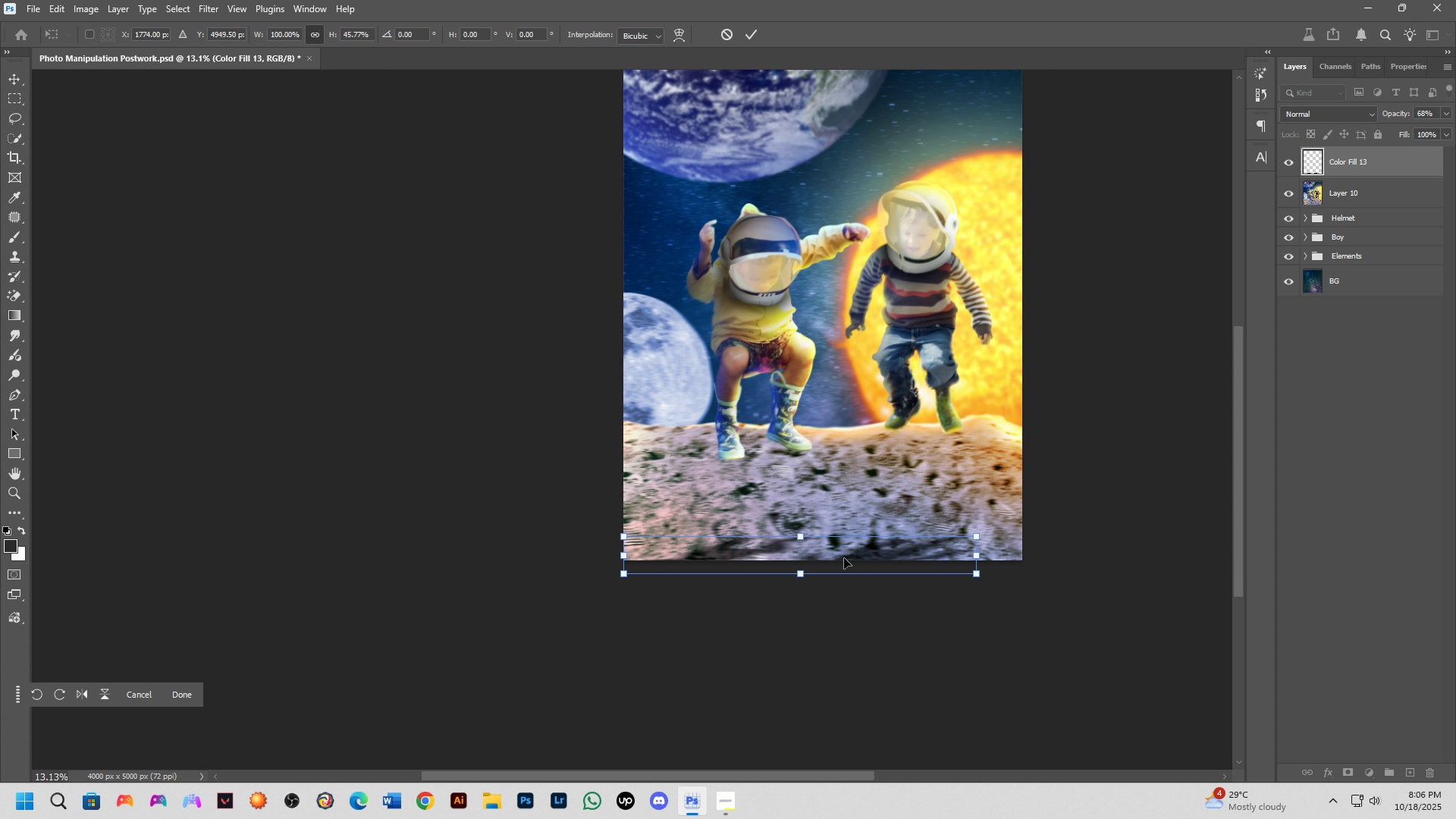 
hold_key(key=ControlLeft, duration=0.96)
left_click_drag(start_coordinate=[844, 557], to_coordinate=[846, 542])
 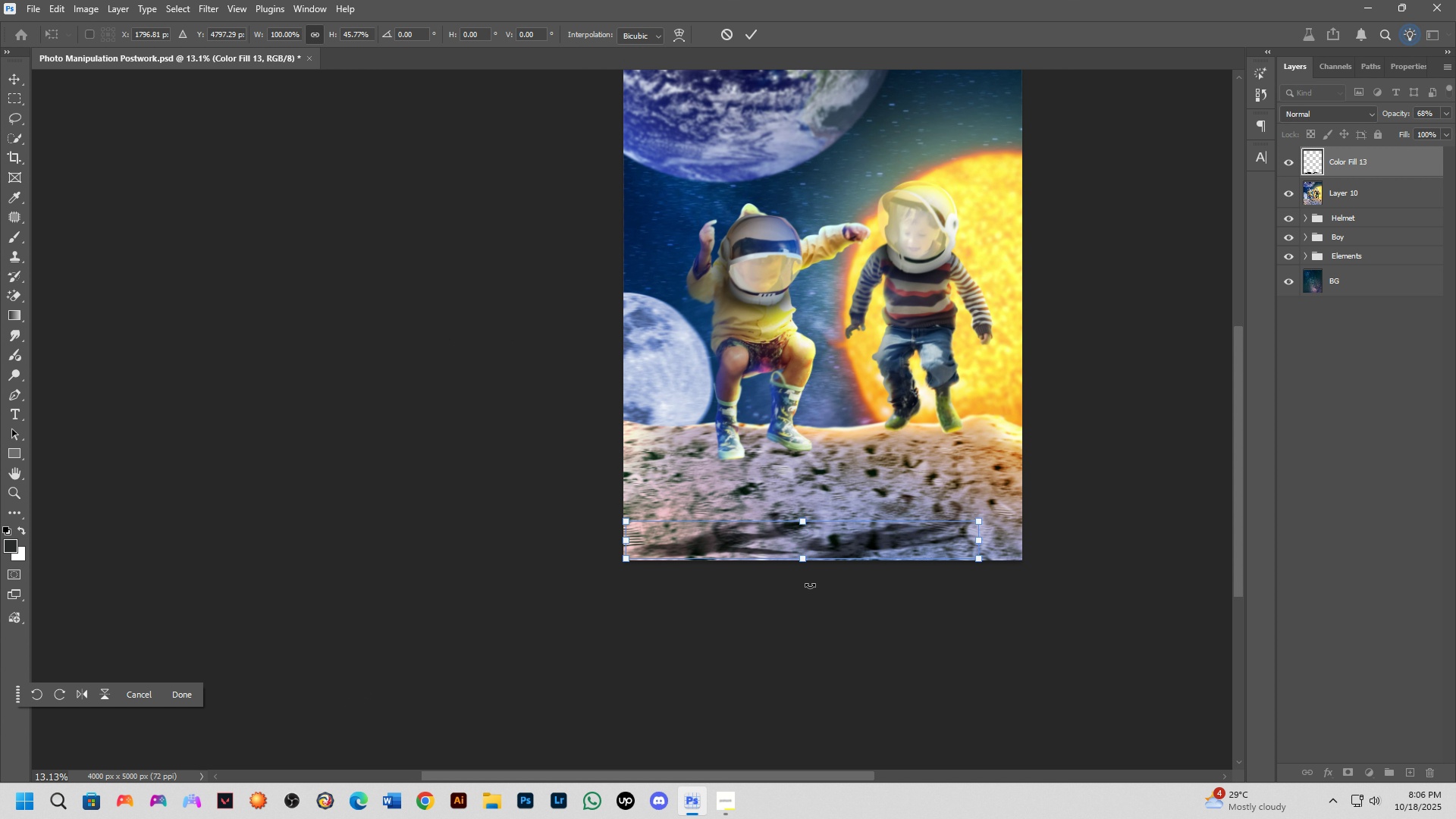 
hold_key(key=ControlLeft, duration=1.5)
left_click_drag(start_coordinate=[808, 559], to_coordinate=[774, 593])
 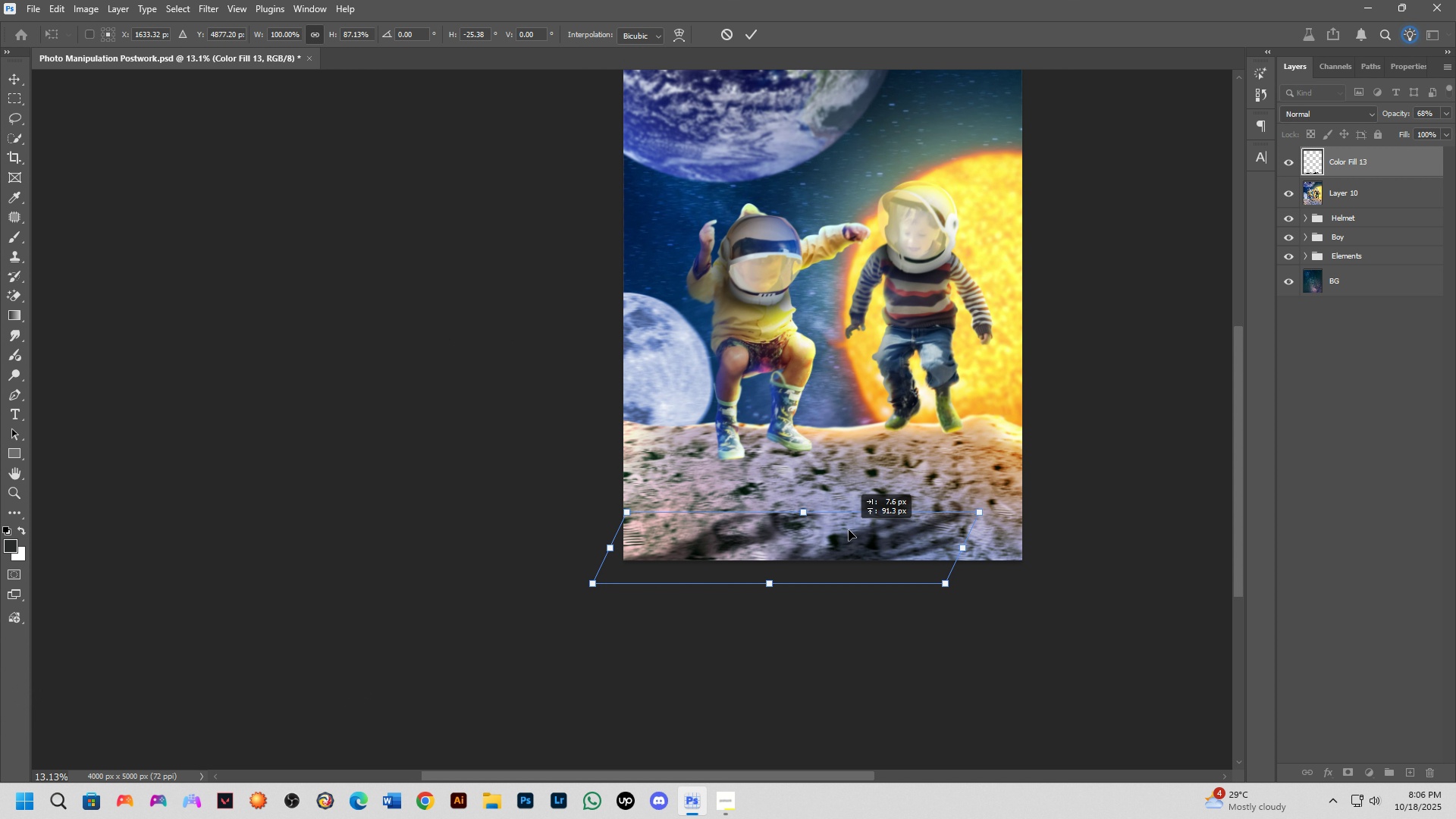 
key(Control+ControlLeft)
 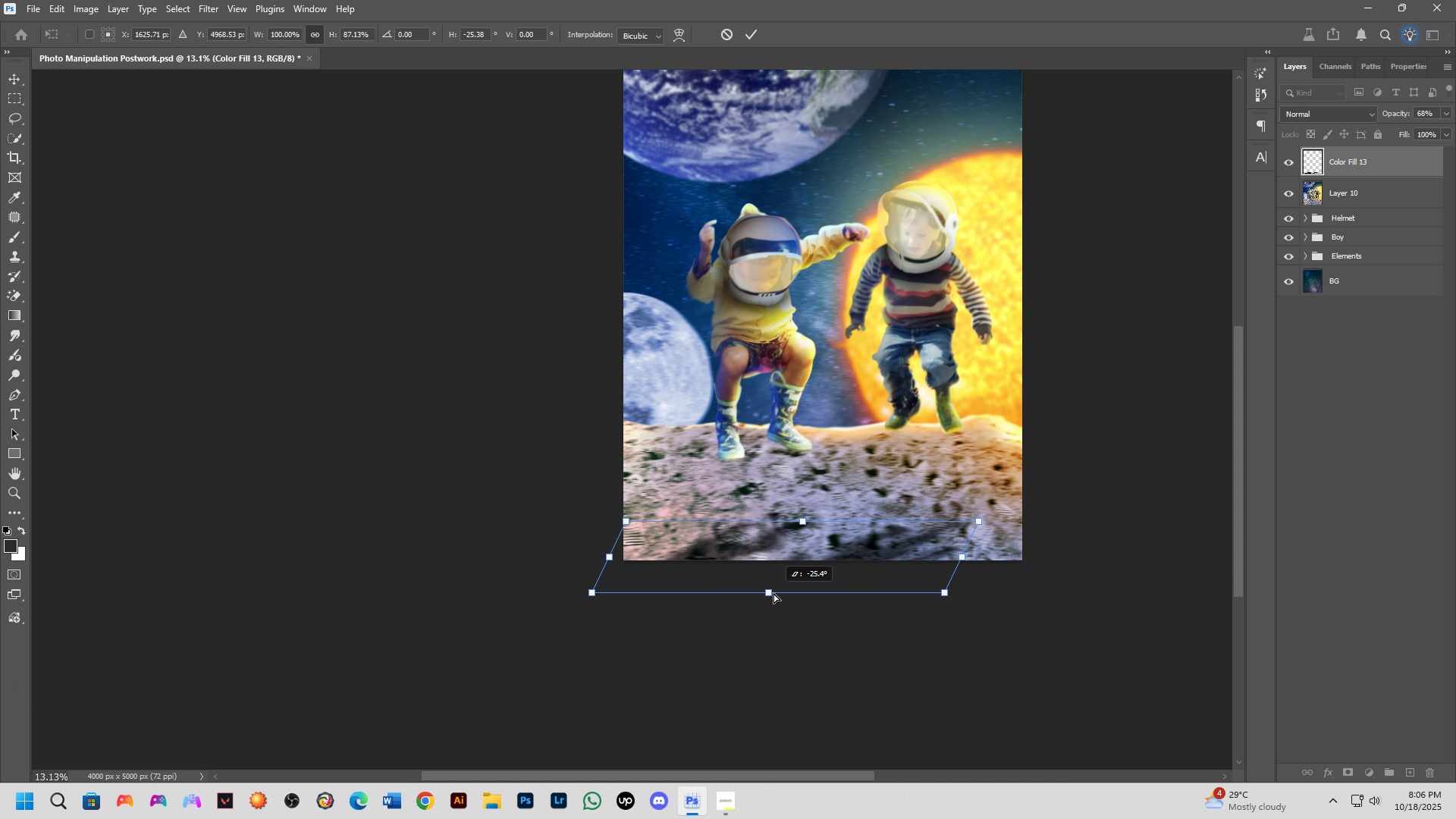 
key(Control+ControlLeft)
 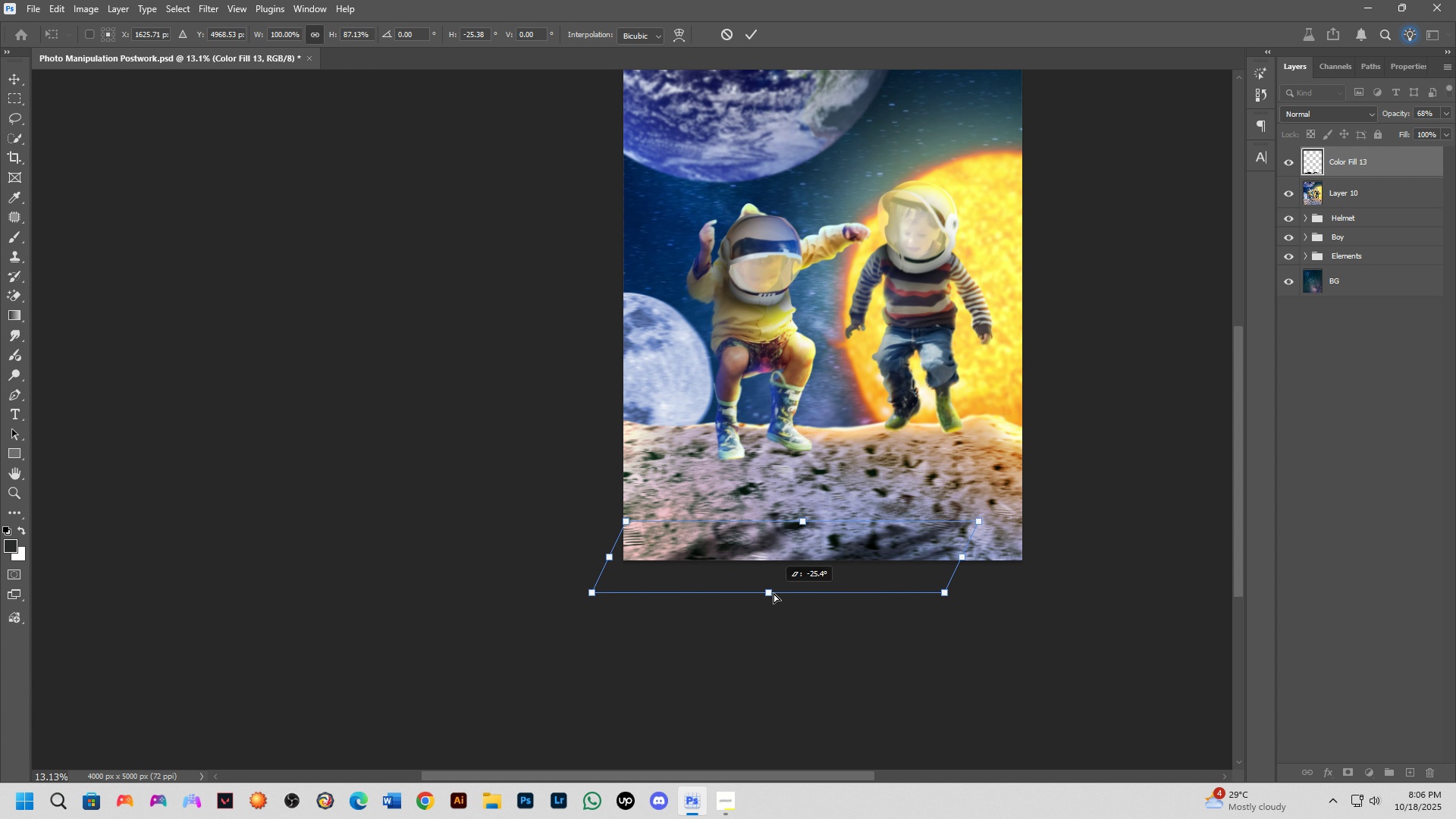 
key(Control+ControlLeft)
 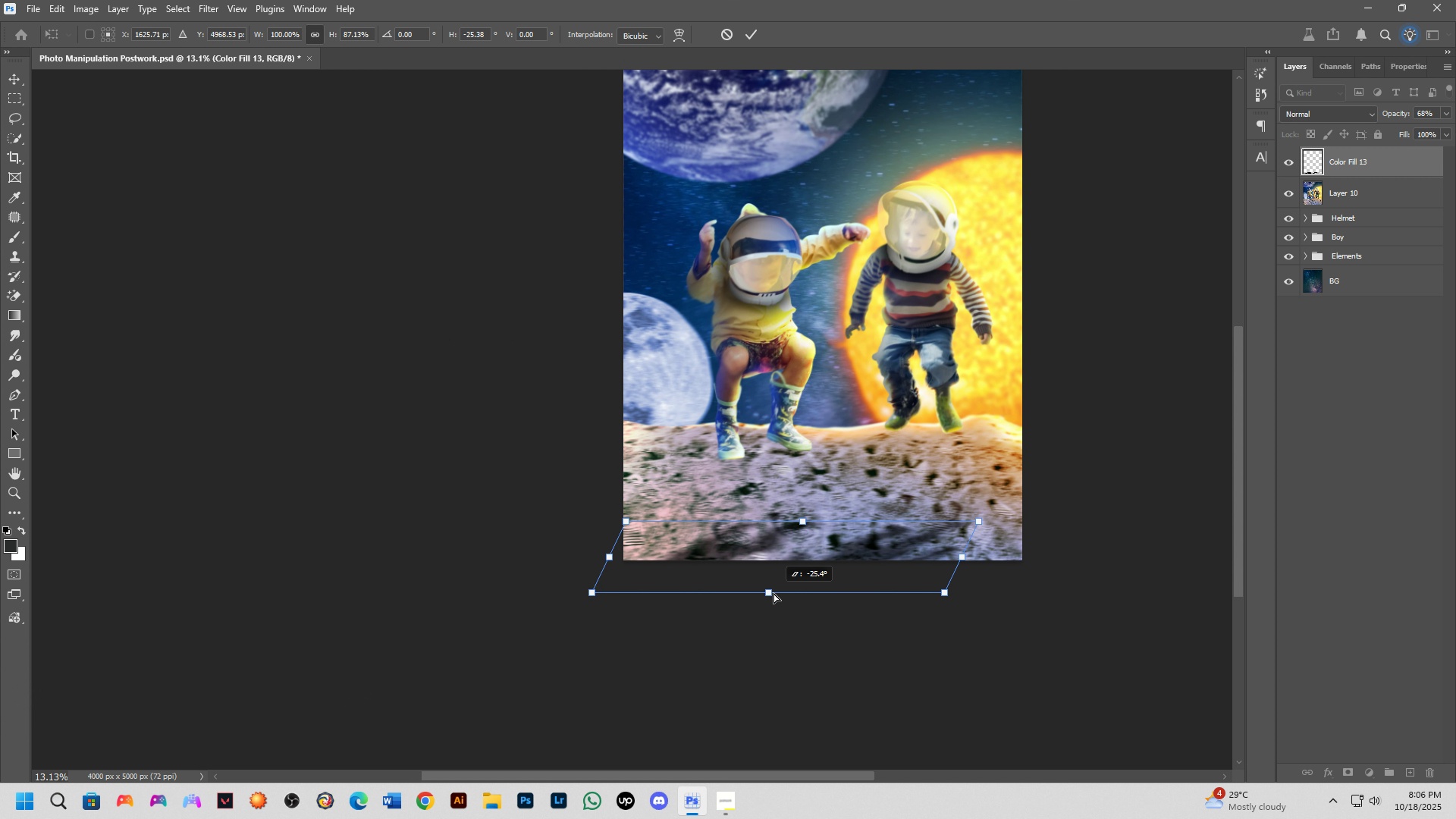 
key(Control+ControlLeft)
 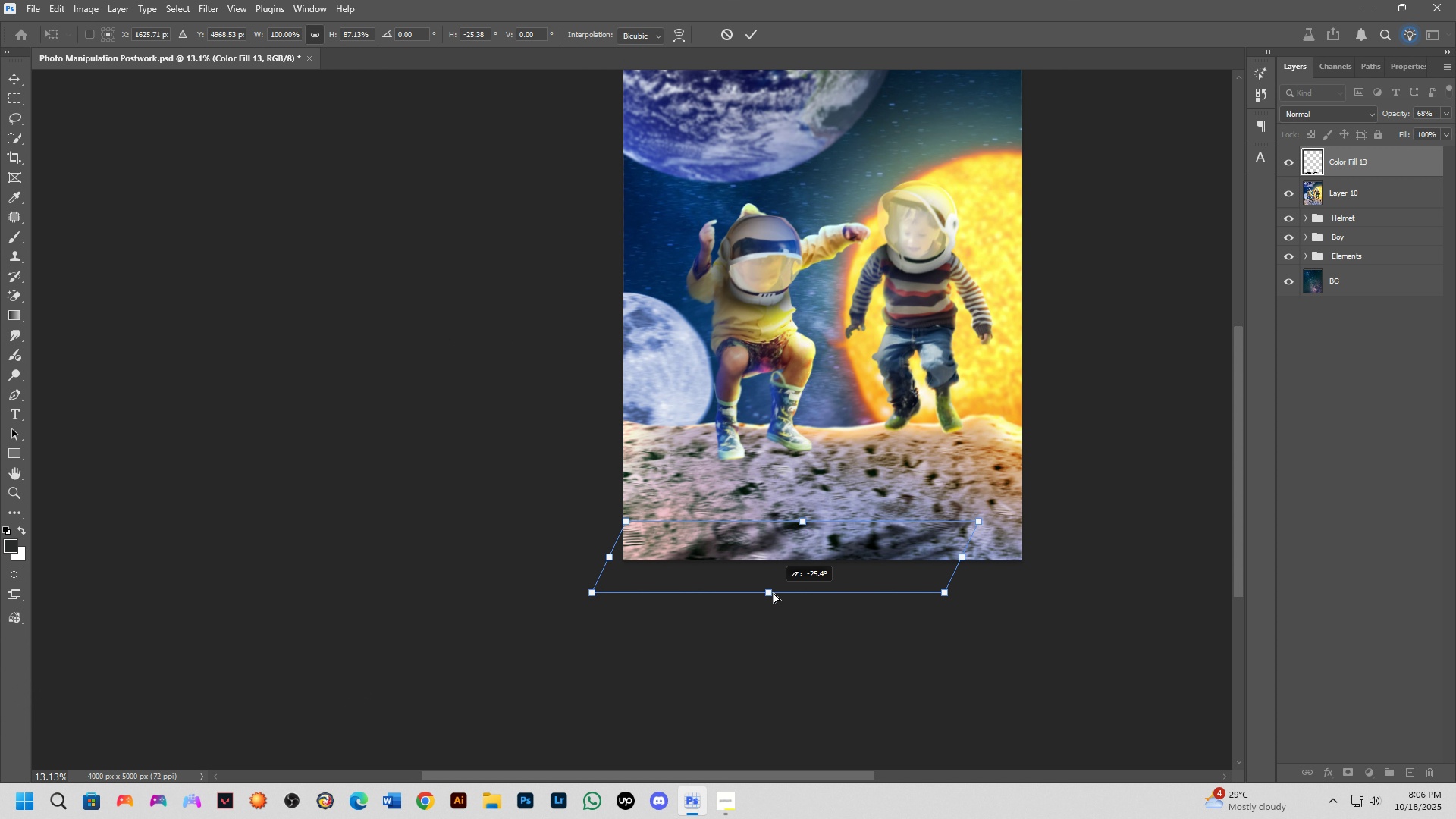 
key(Control+ControlLeft)
 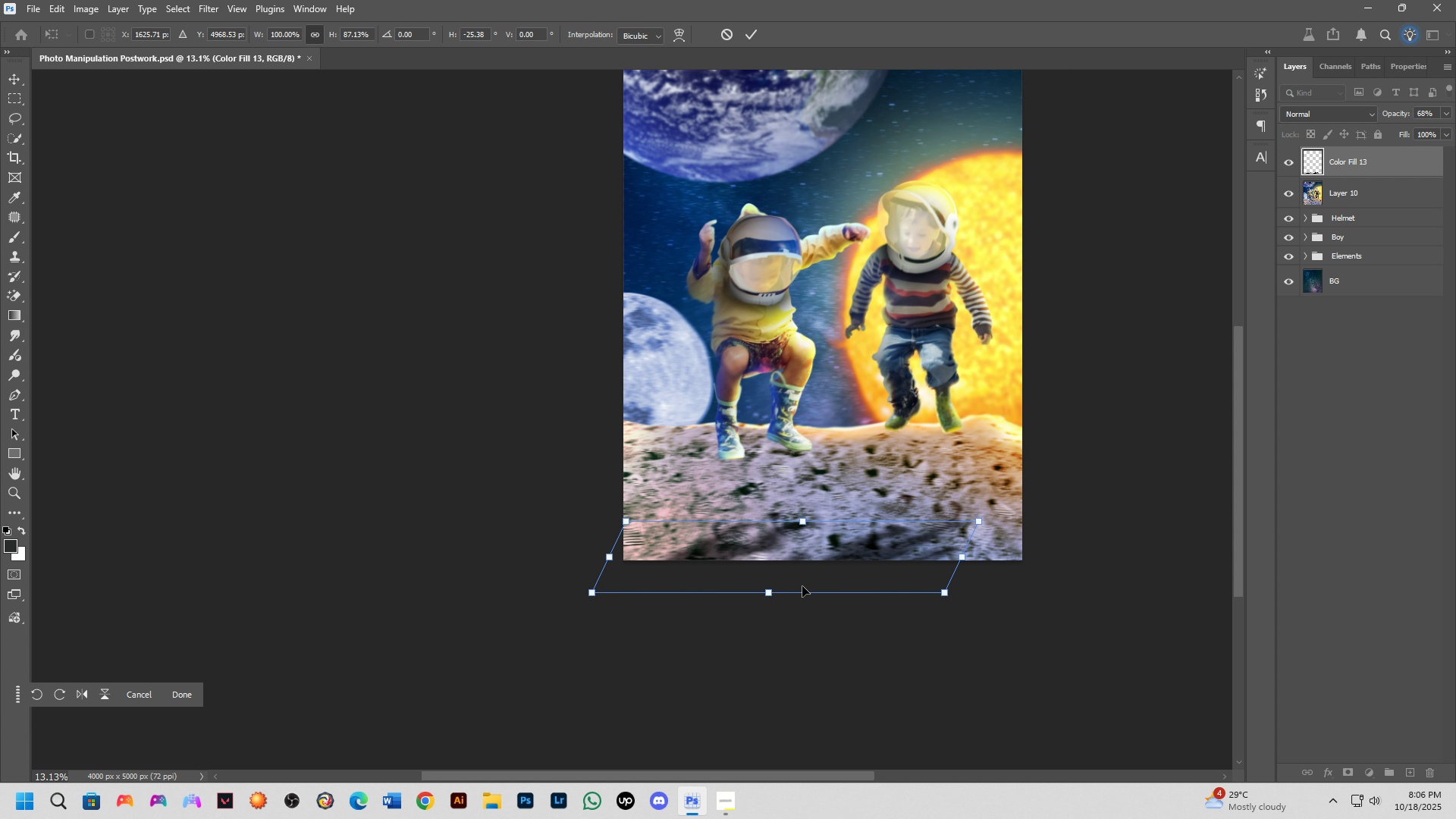 
key(Control+ControlLeft)
 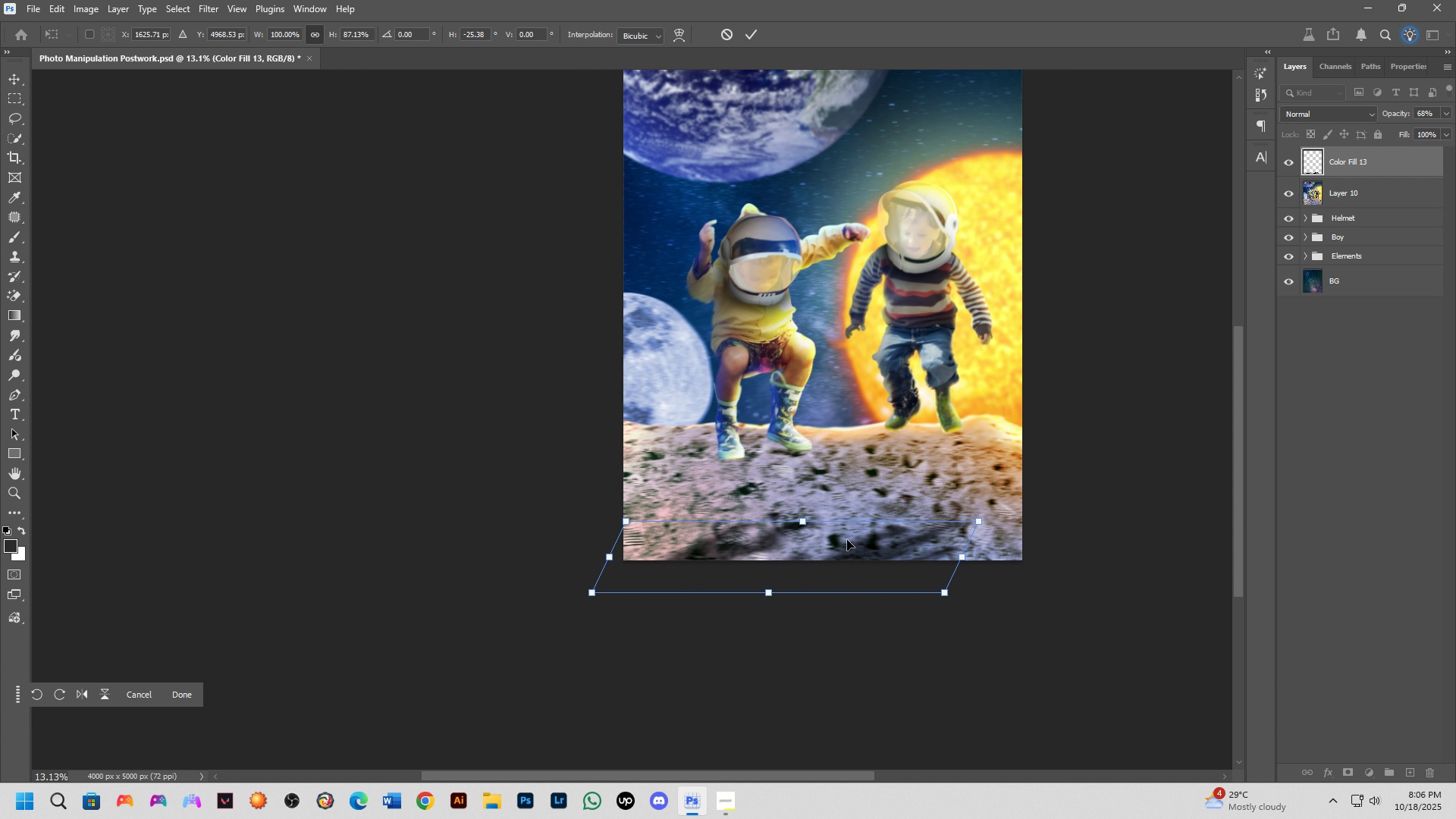 
hold_key(key=ControlLeft, duration=1.23)
left_click_drag(start_coordinate=[848, 539], to_coordinate=[849, 543])
 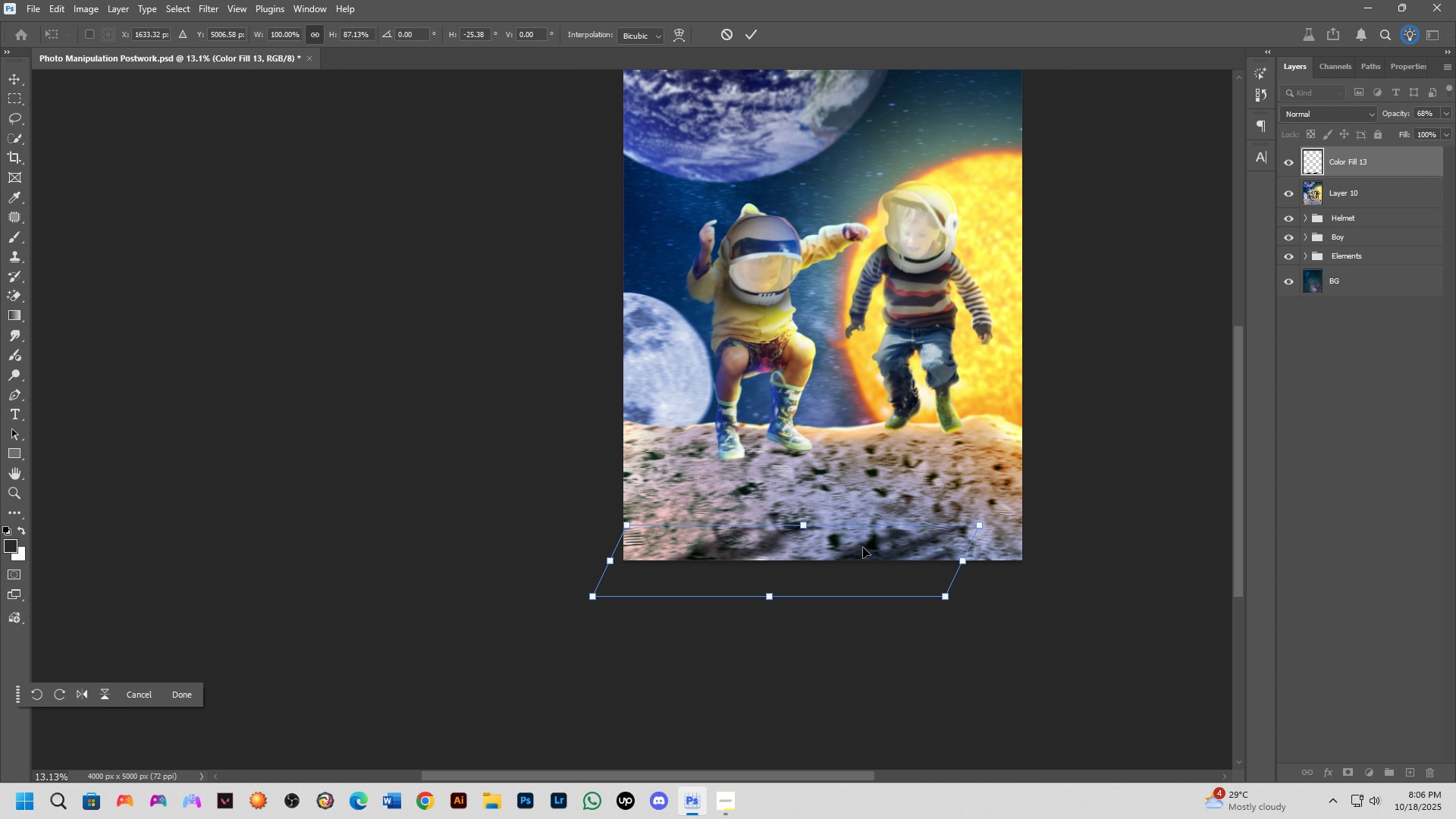 
key(NumpadEnter)
 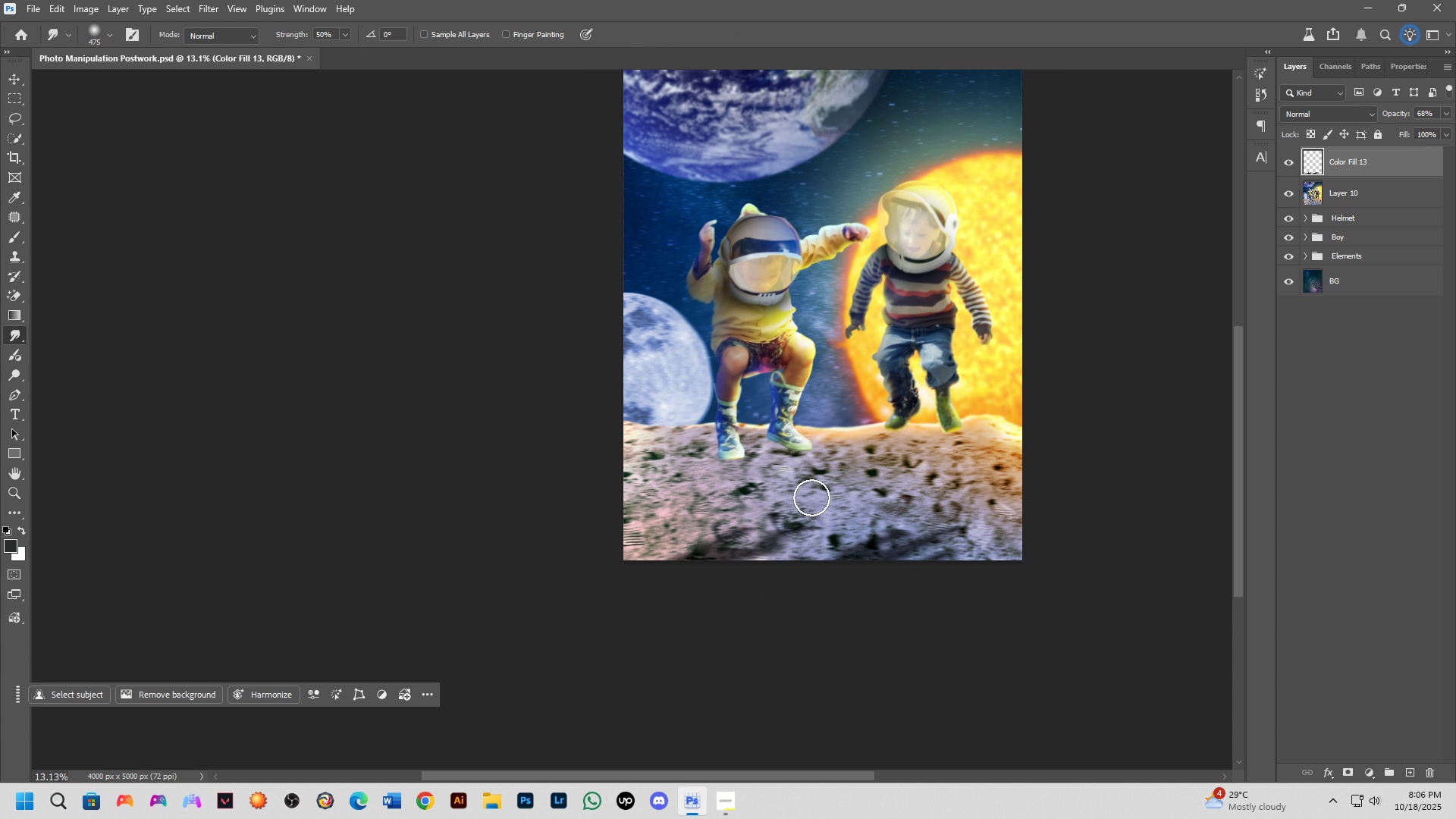 
hold_key(key=Space, duration=0.7)
 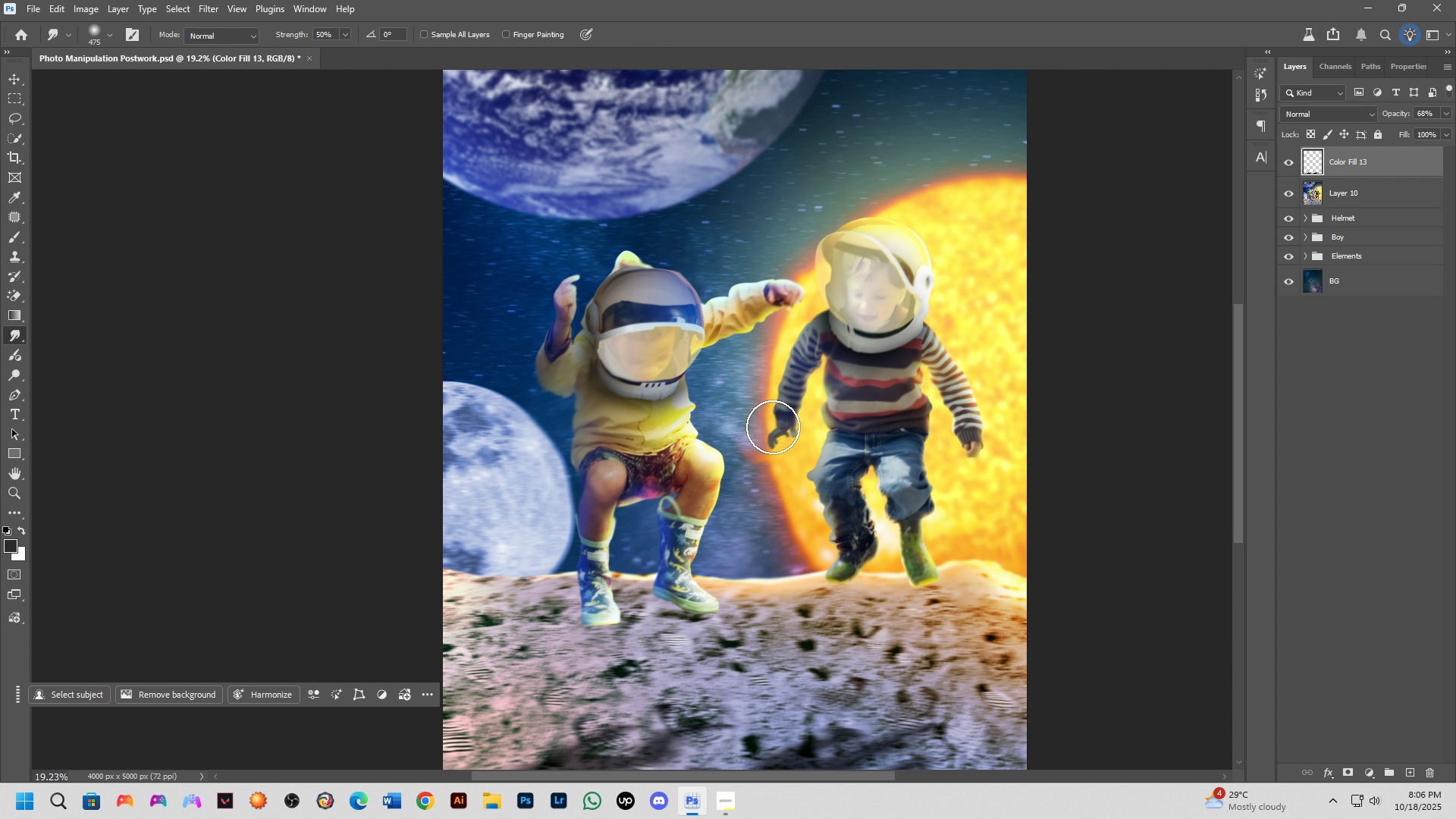 
left_click_drag(start_coordinate=[837, 428], to_coordinate=[761, 533])
 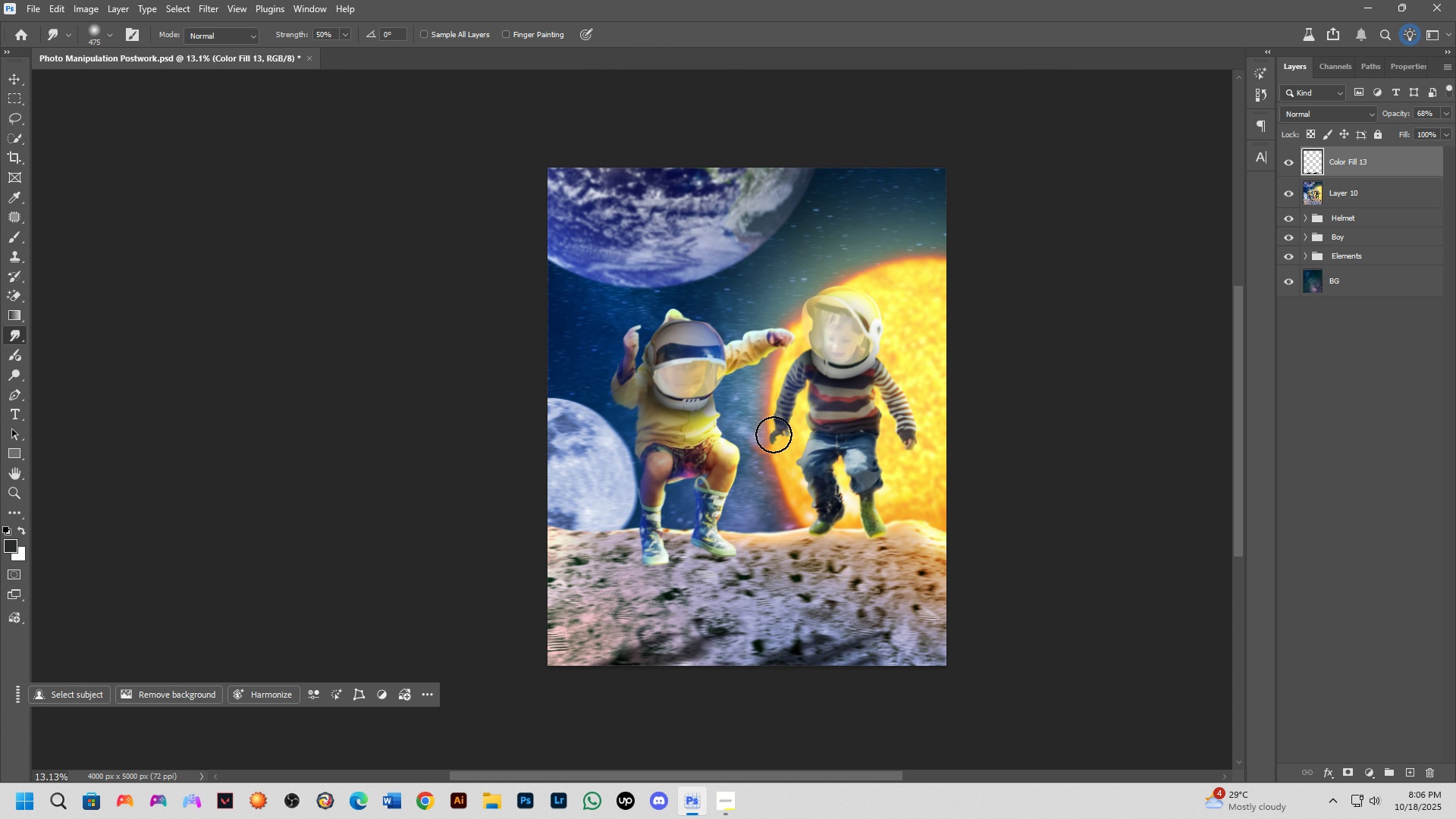 
scroll: coordinate [820, 441], scroll_direction: up, amount: 13.0
 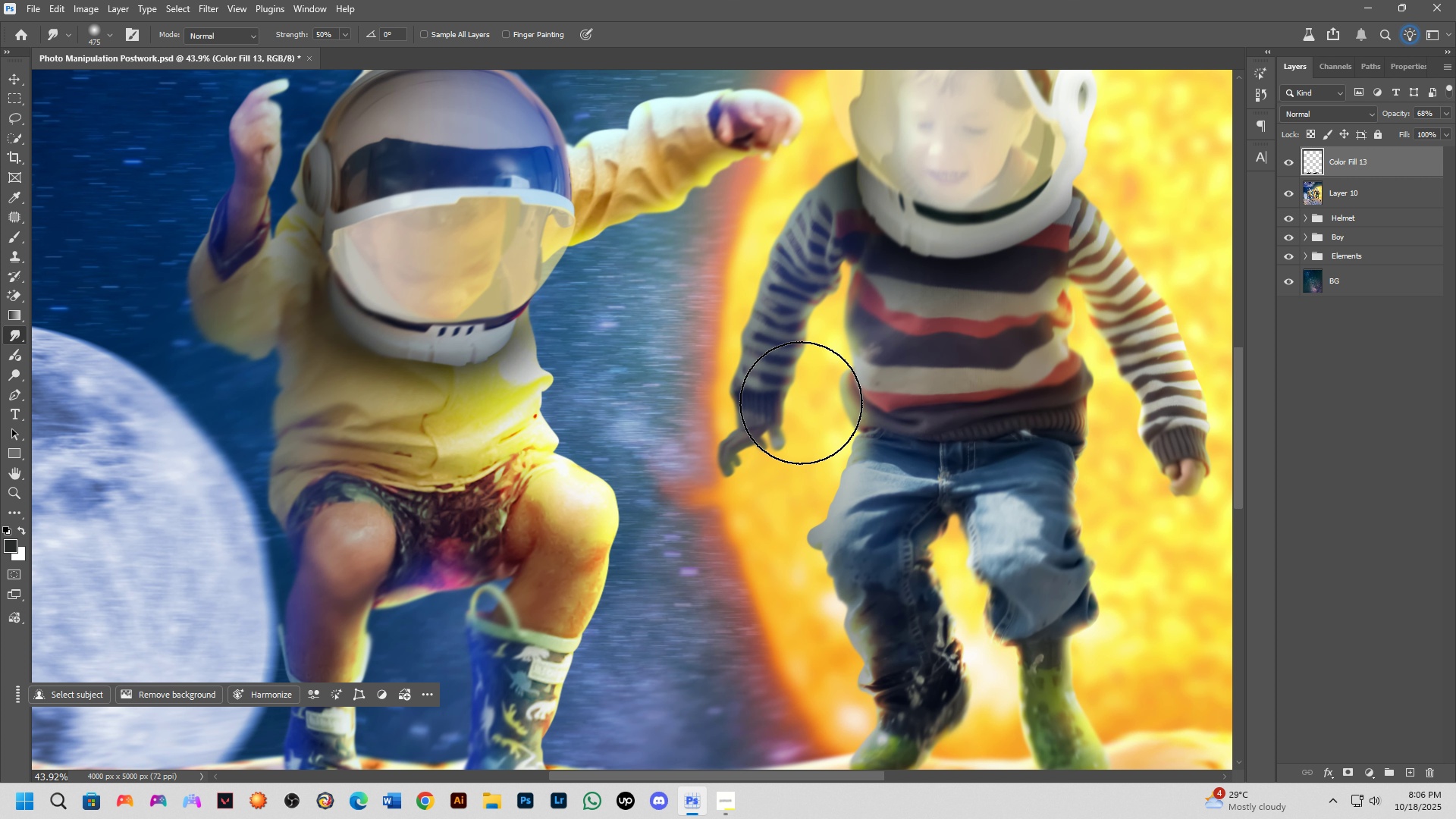 
scroll: coordinate [811, 399], scroll_direction: down, amount: 8.0
 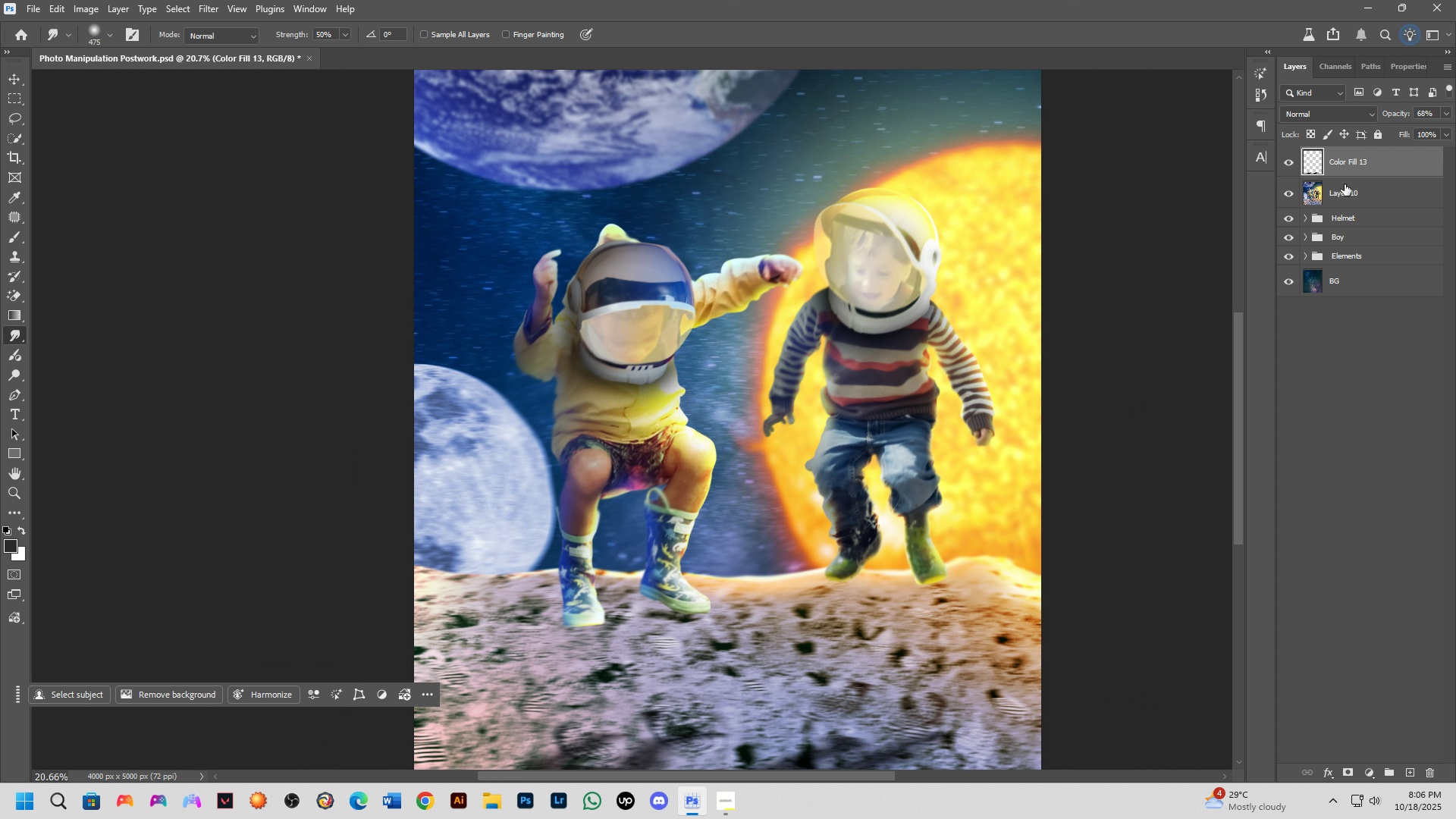 
left_click([1345, 184])
 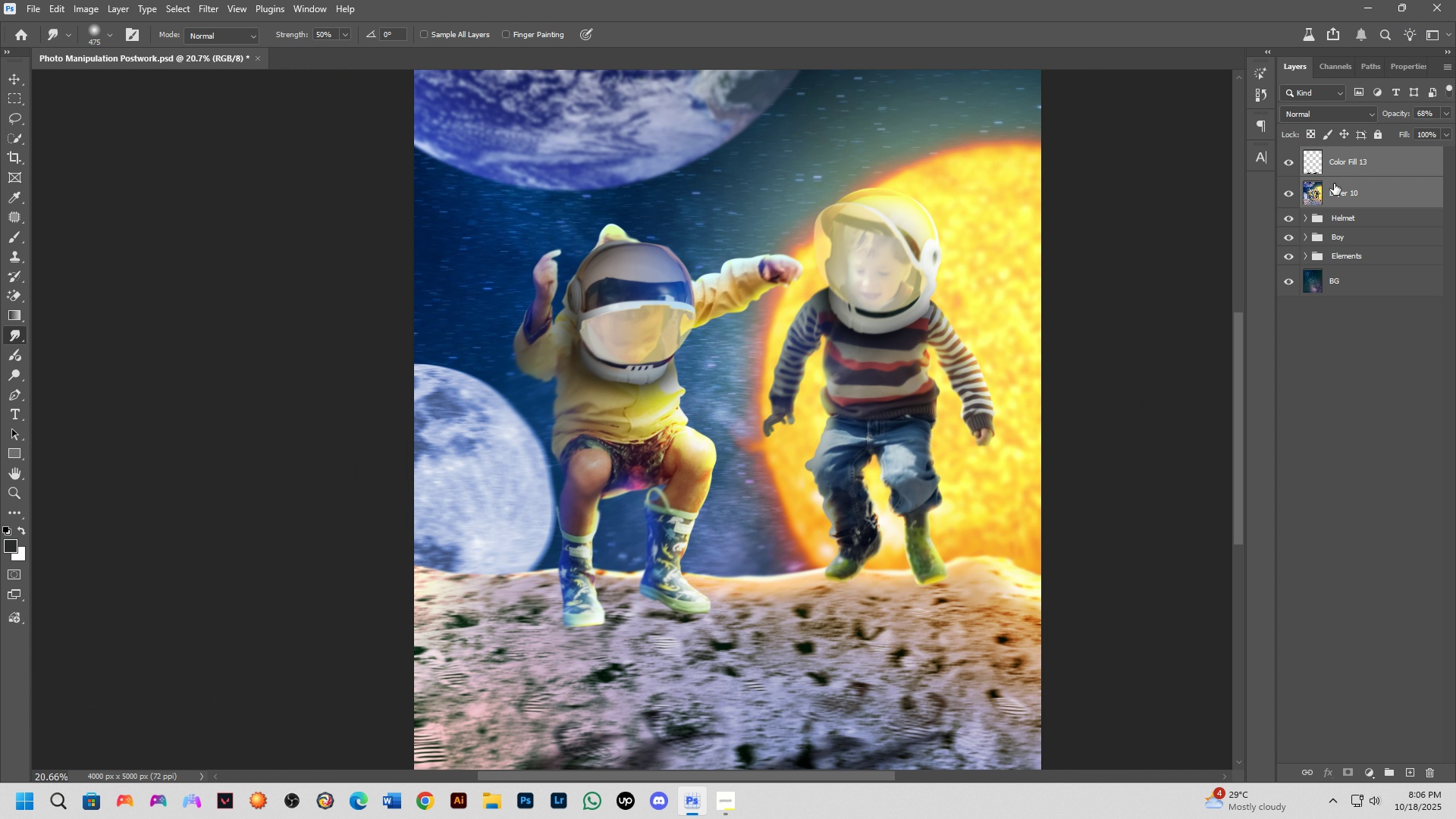 
key(Control+E)
 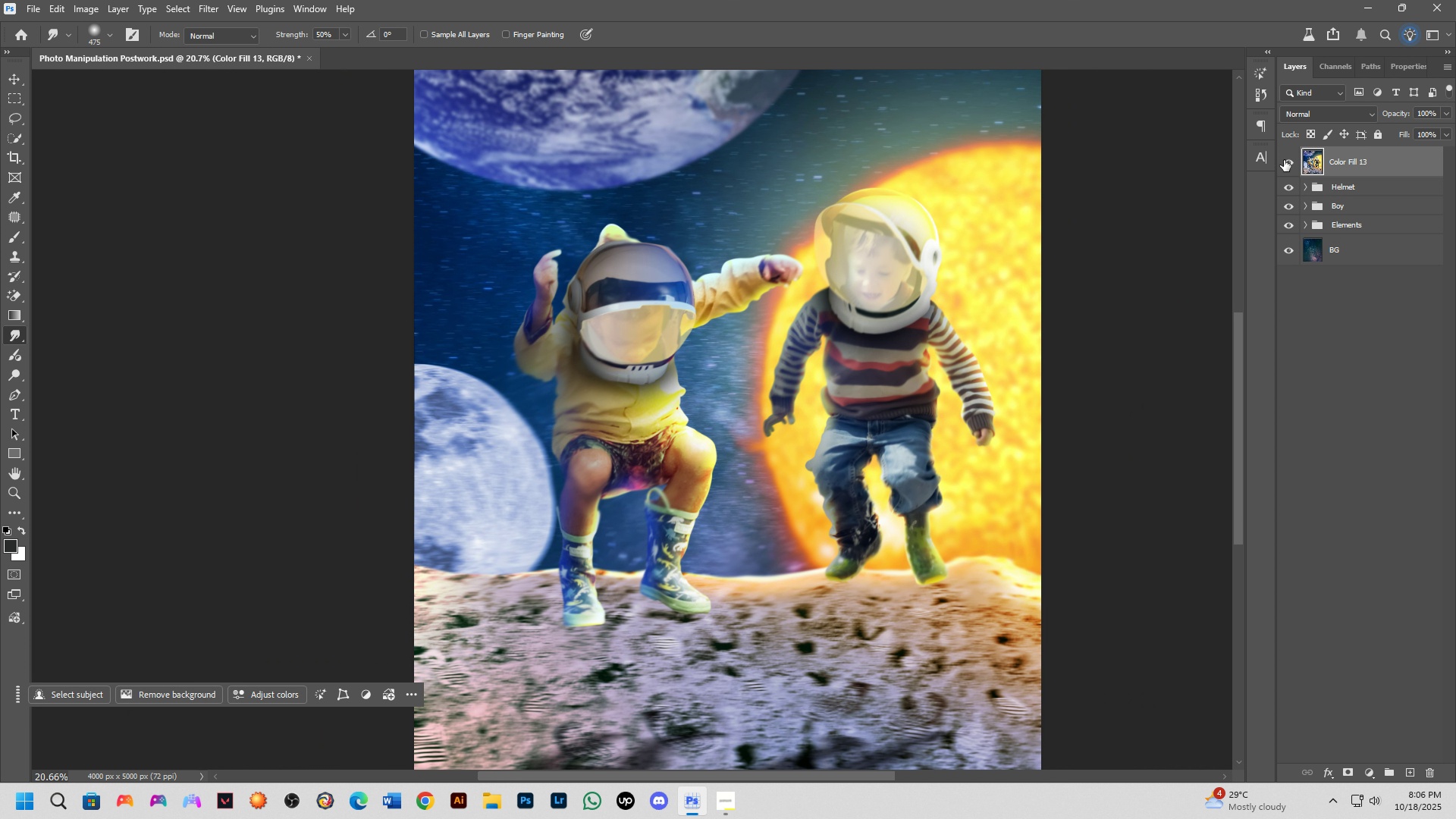 
scroll: coordinate [780, 340], scroll_direction: down, amount: 4.0
 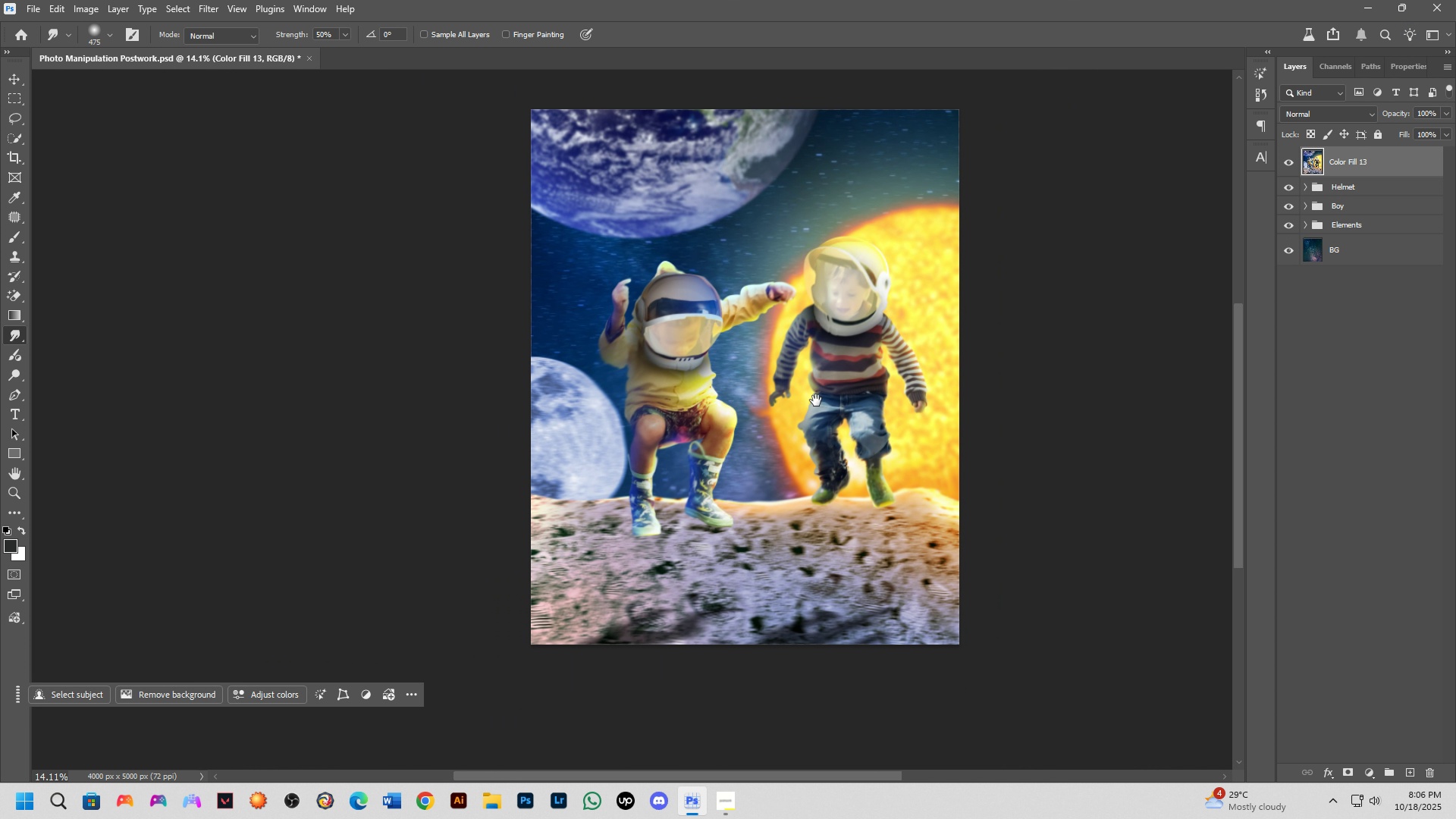 
hold_key(key=Space, duration=0.4)
 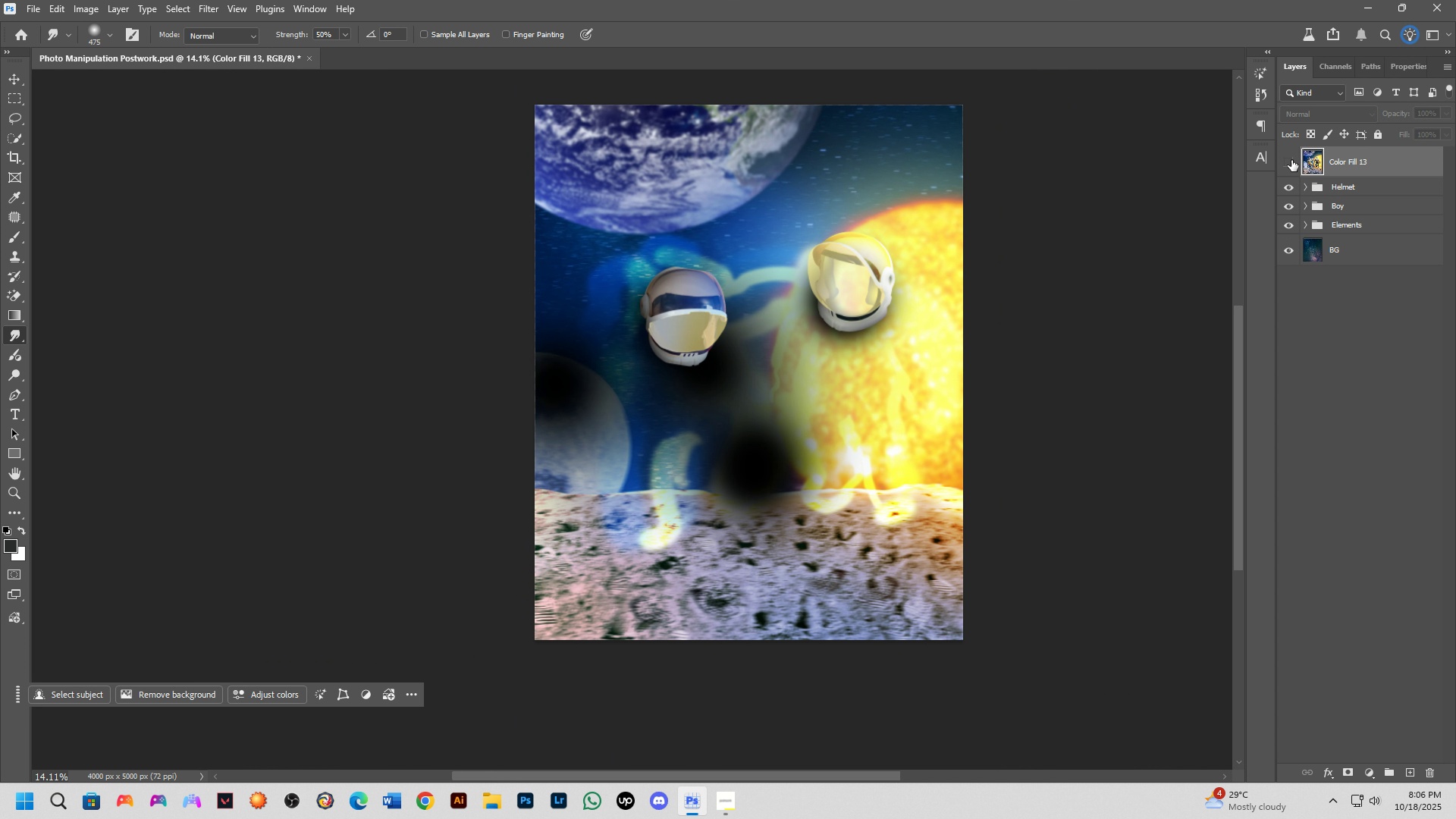 
left_click_drag(start_coordinate=[817, 400], to_coordinate=[821, 396])
 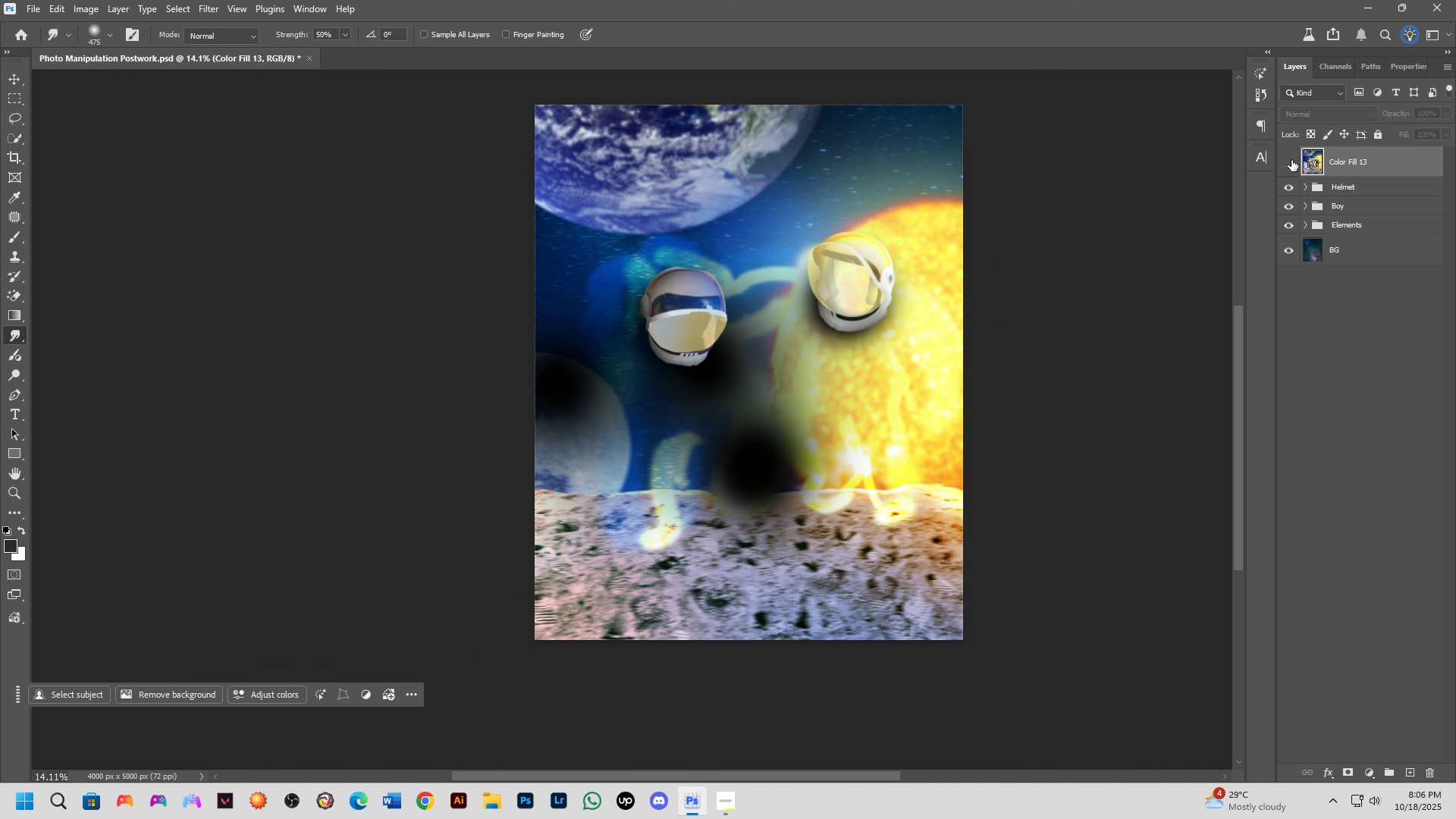 
double_click([1291, 160])
 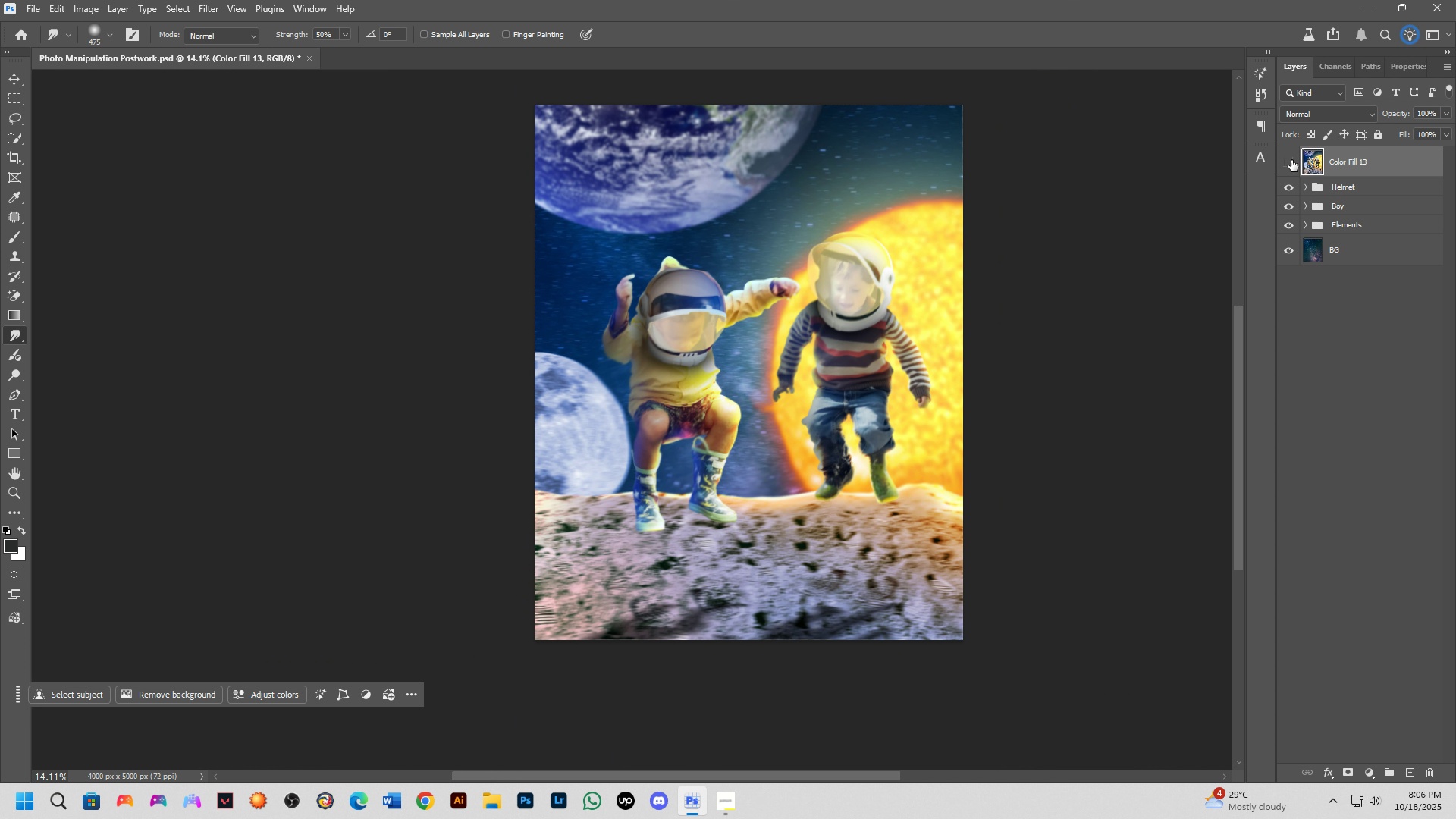 
triple_click([1291, 160])
 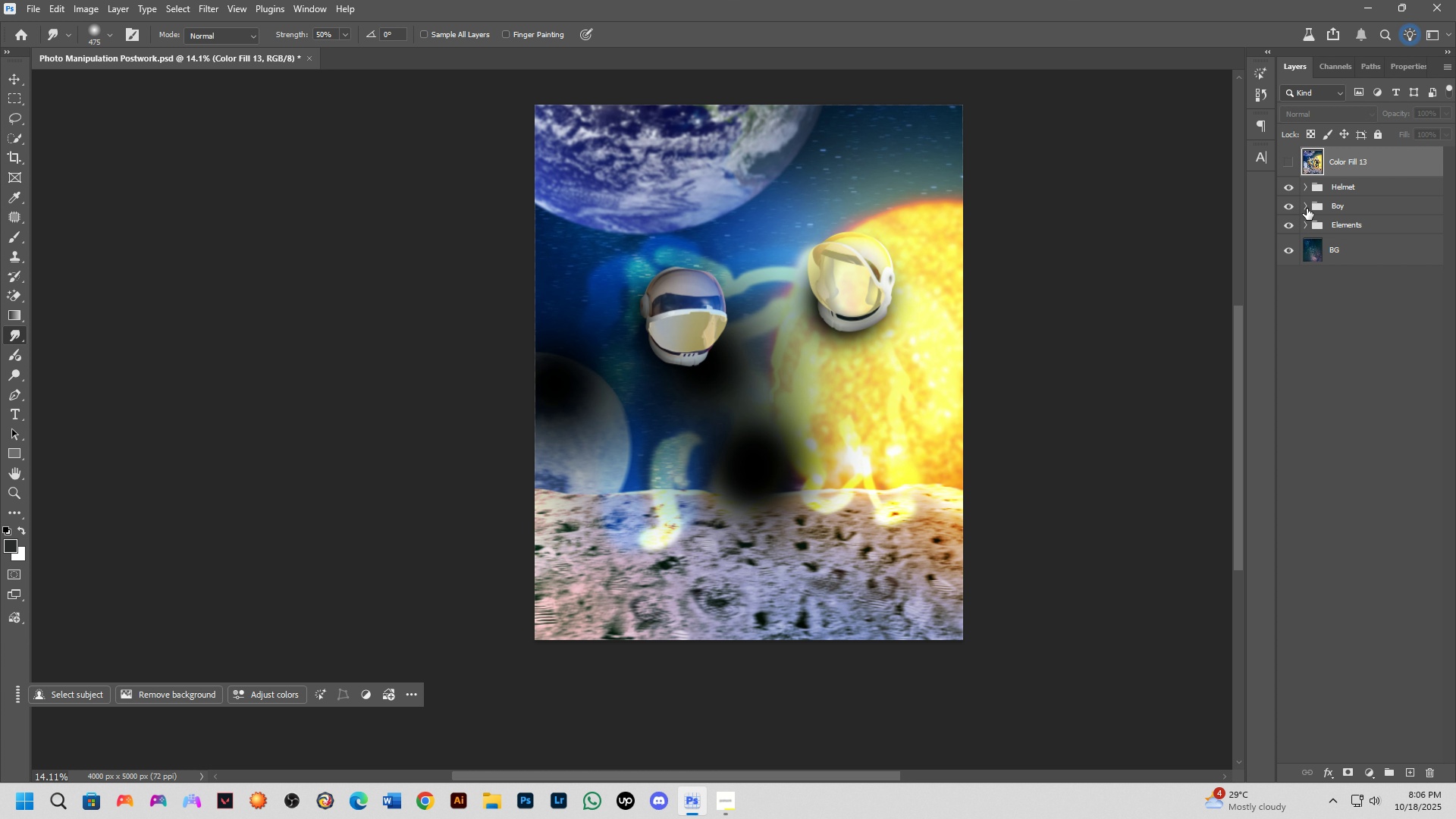 
left_click([1307, 209])
 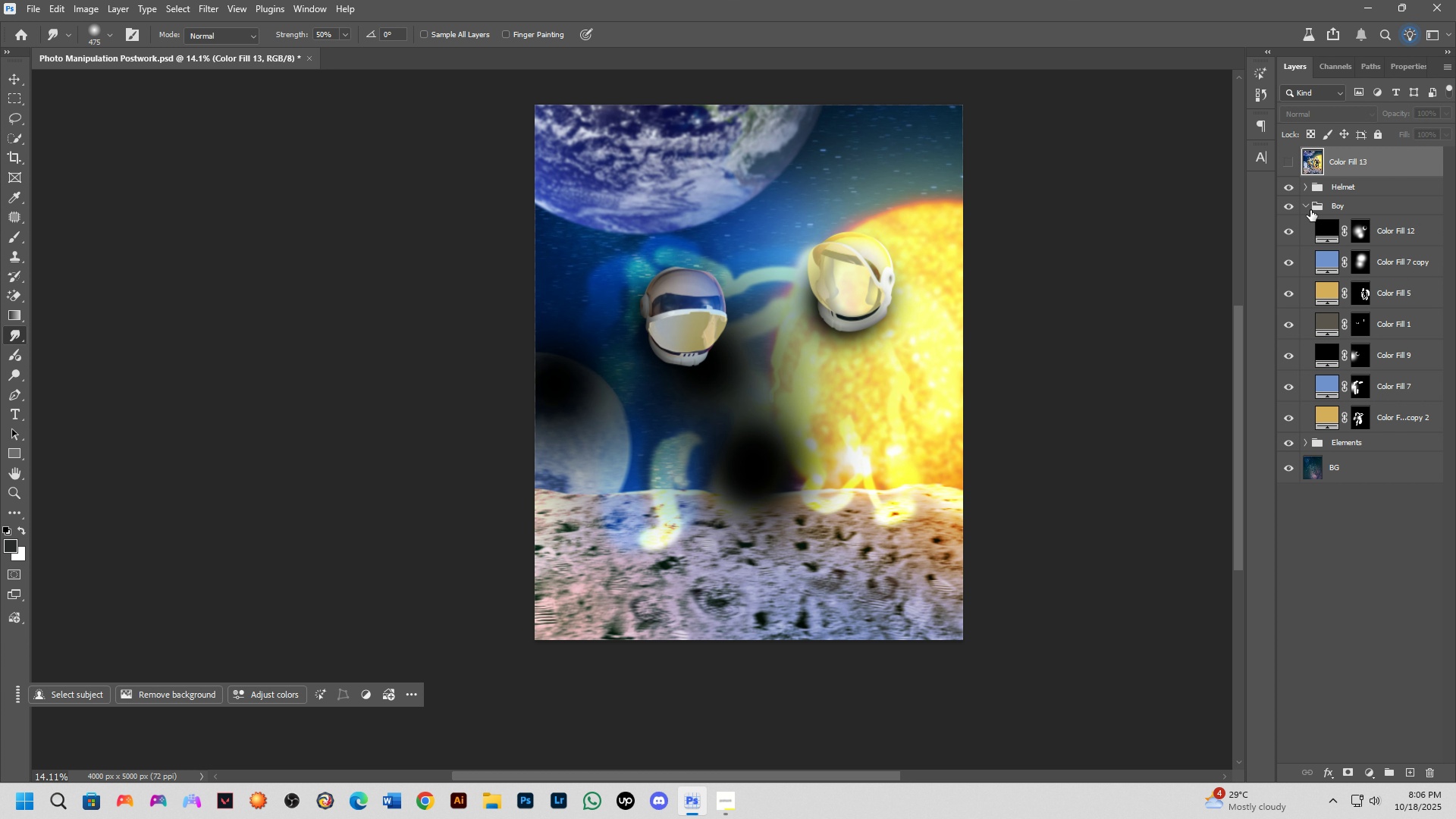 
hold_key(key=ControlLeft, duration=0.59)
 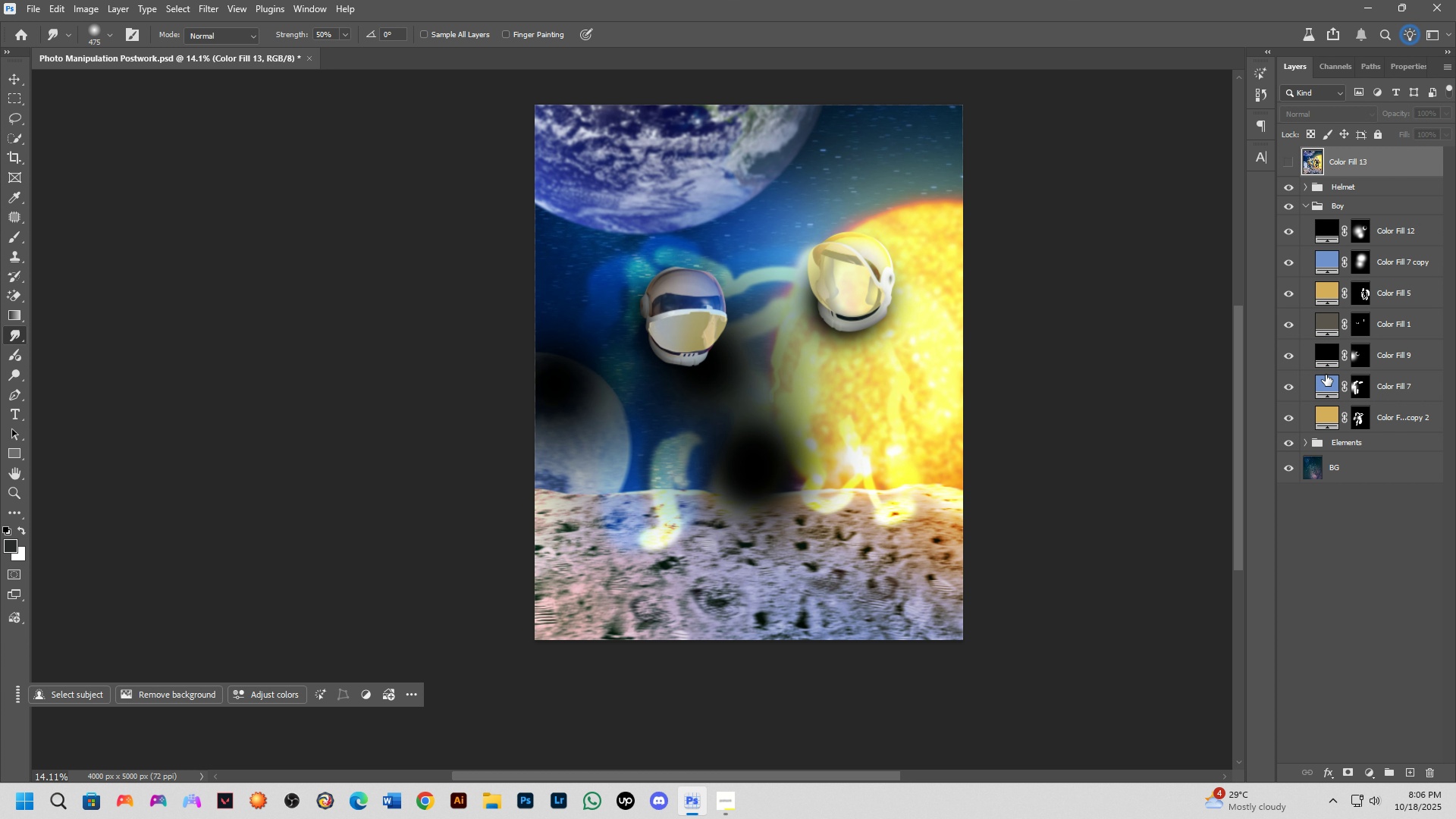 
key(Control+Z)
 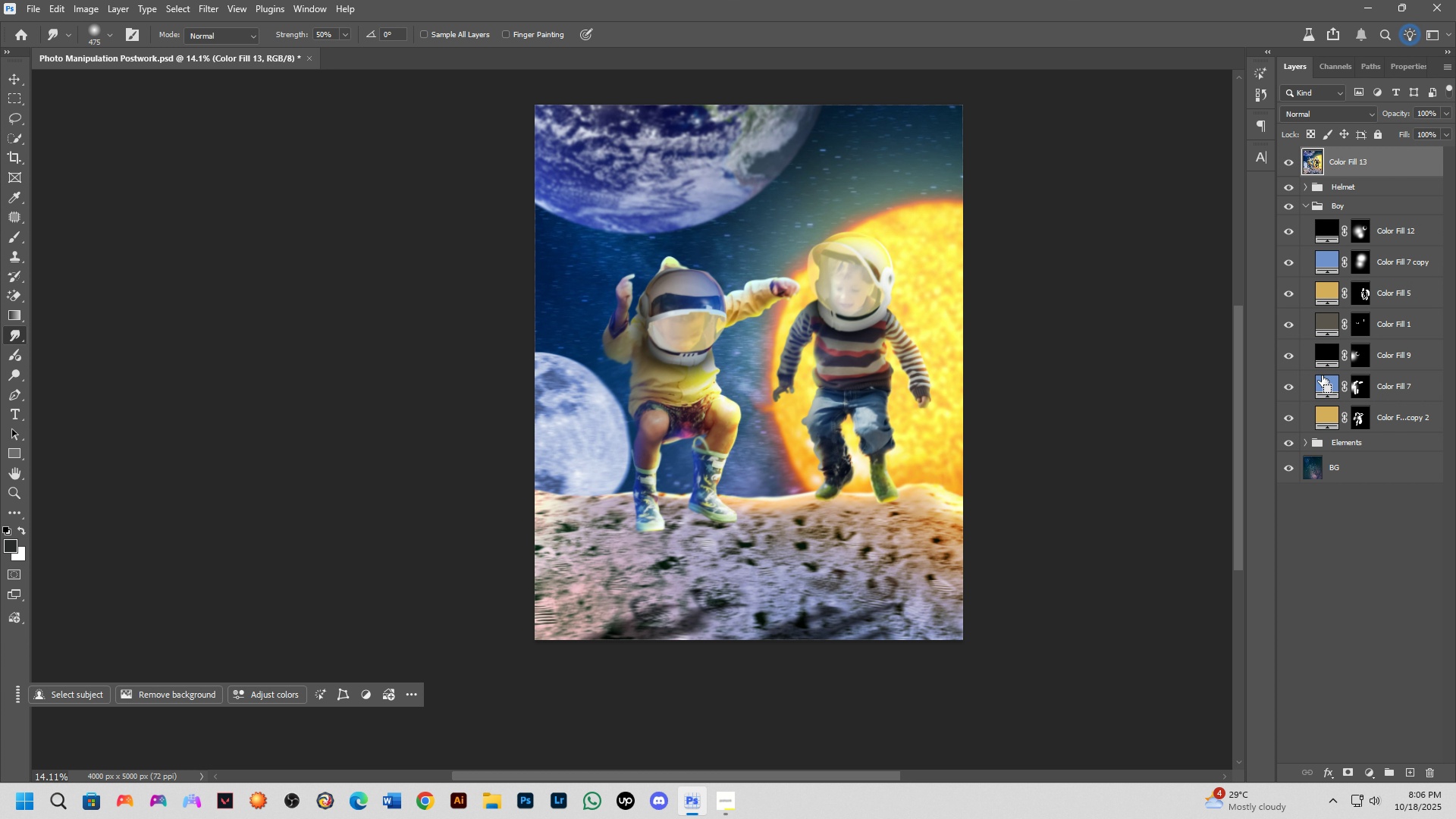 
key(Control+Z)
 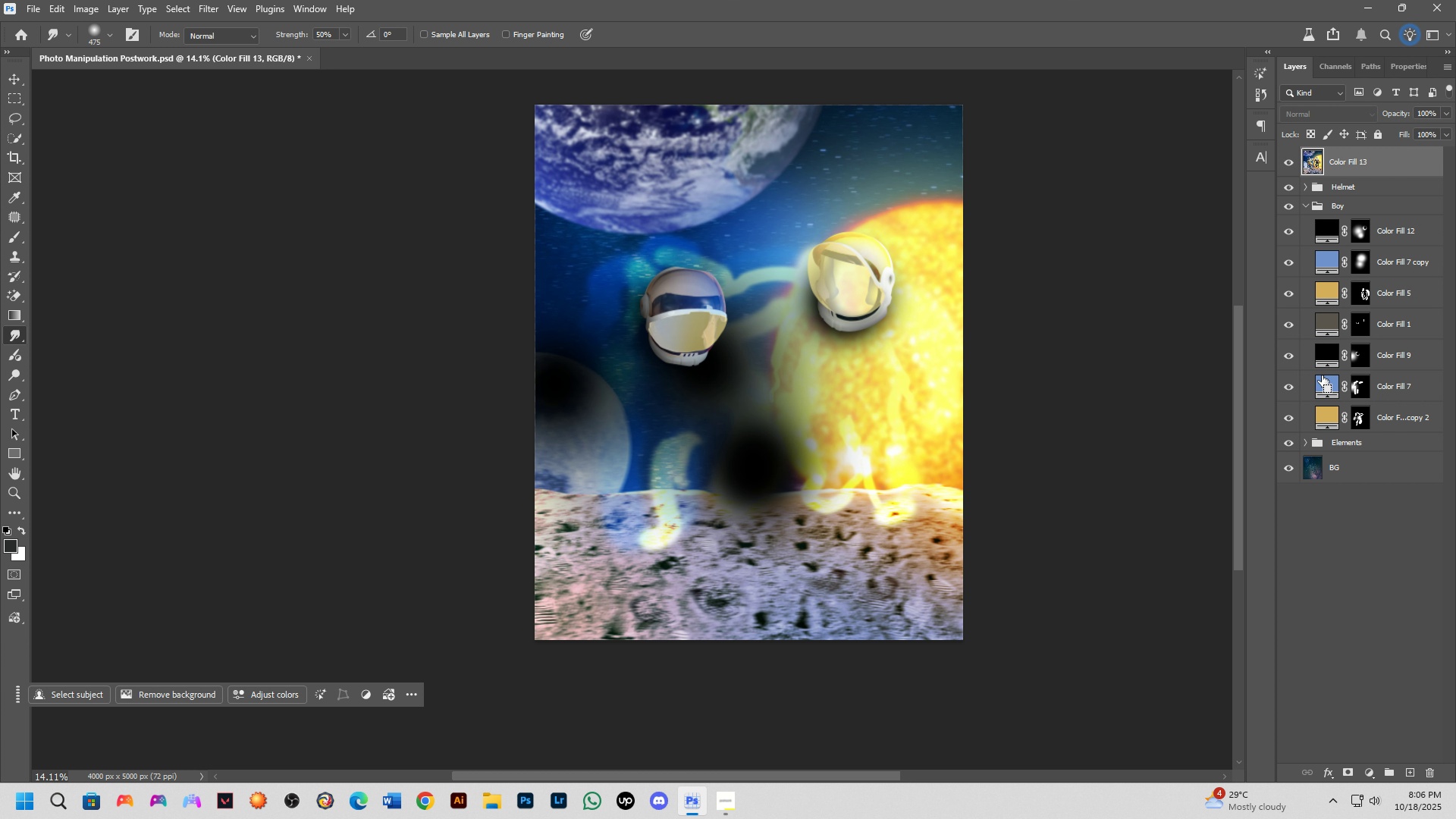 
key(Control+Z)
 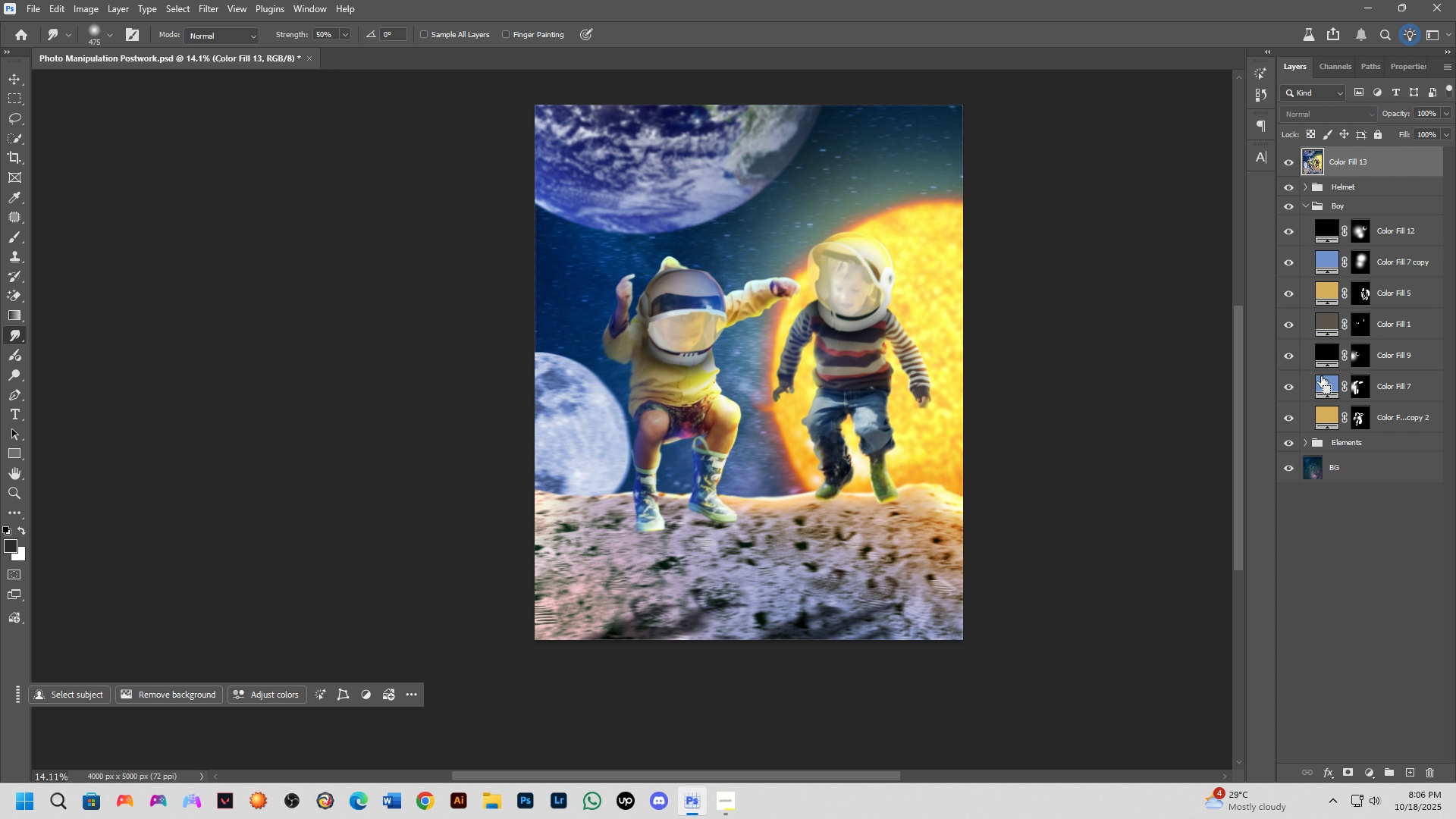 
key(Control+Z)
 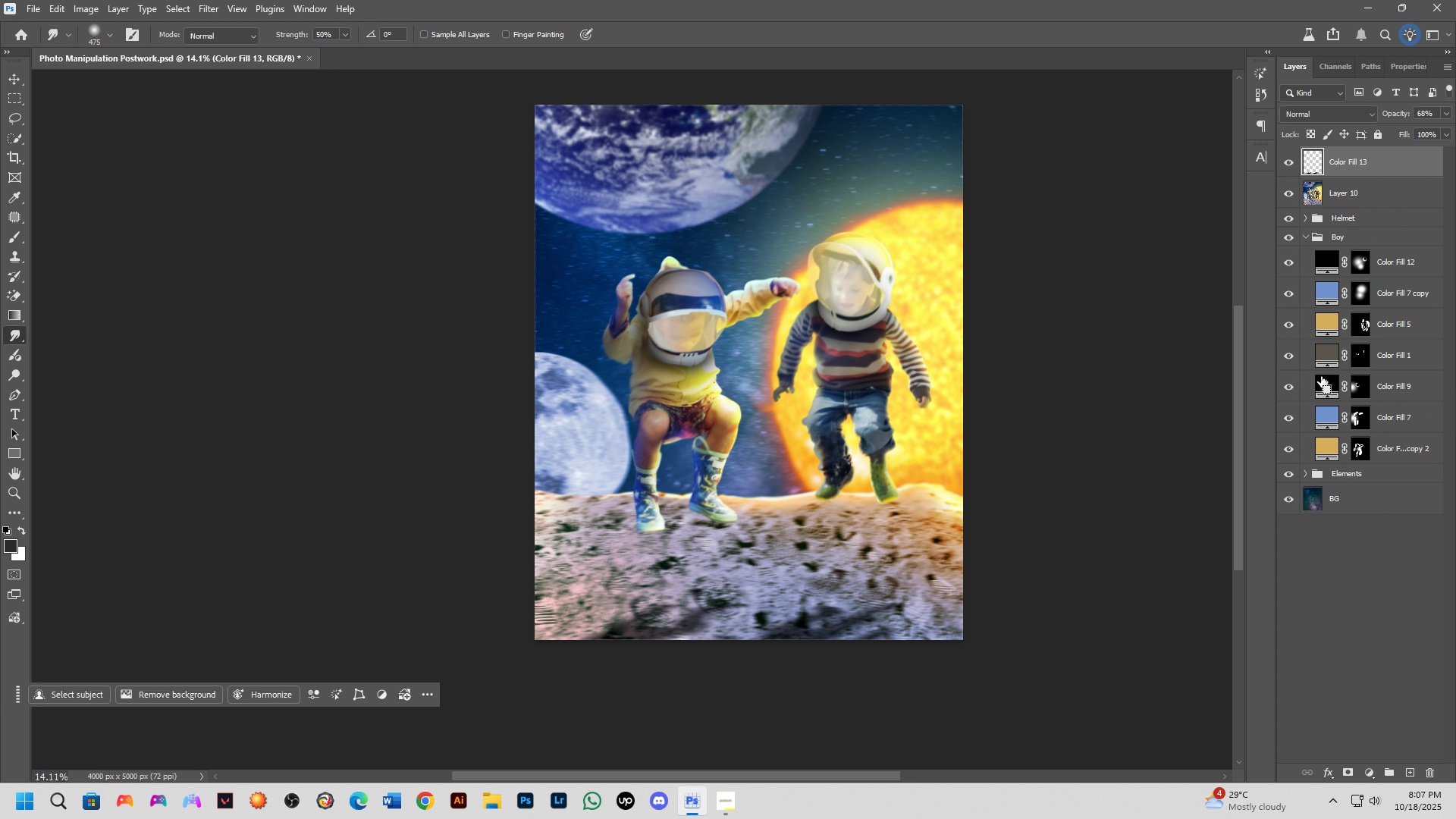 
key(Control+Z)
 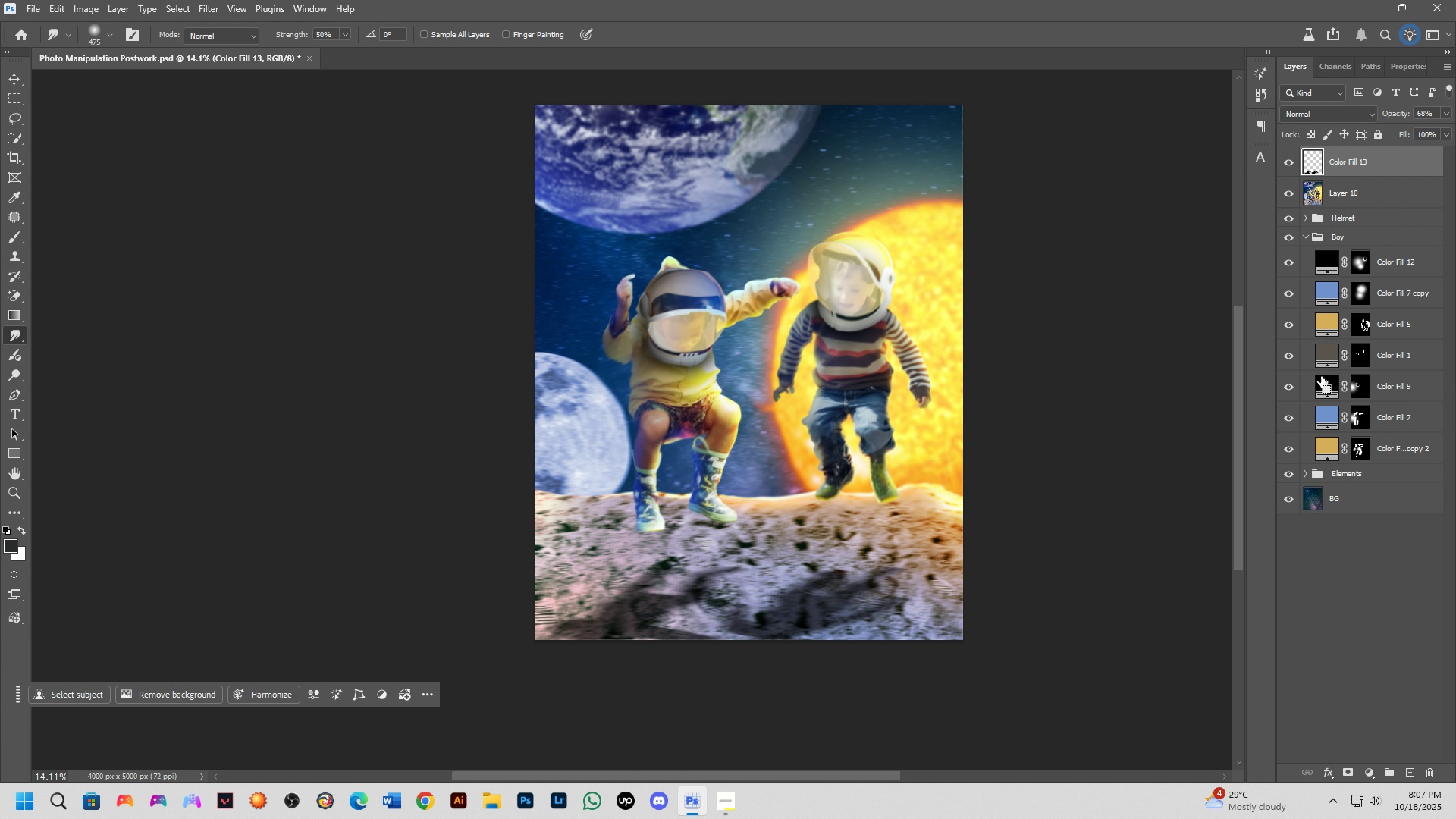 
key(Control+Z)
 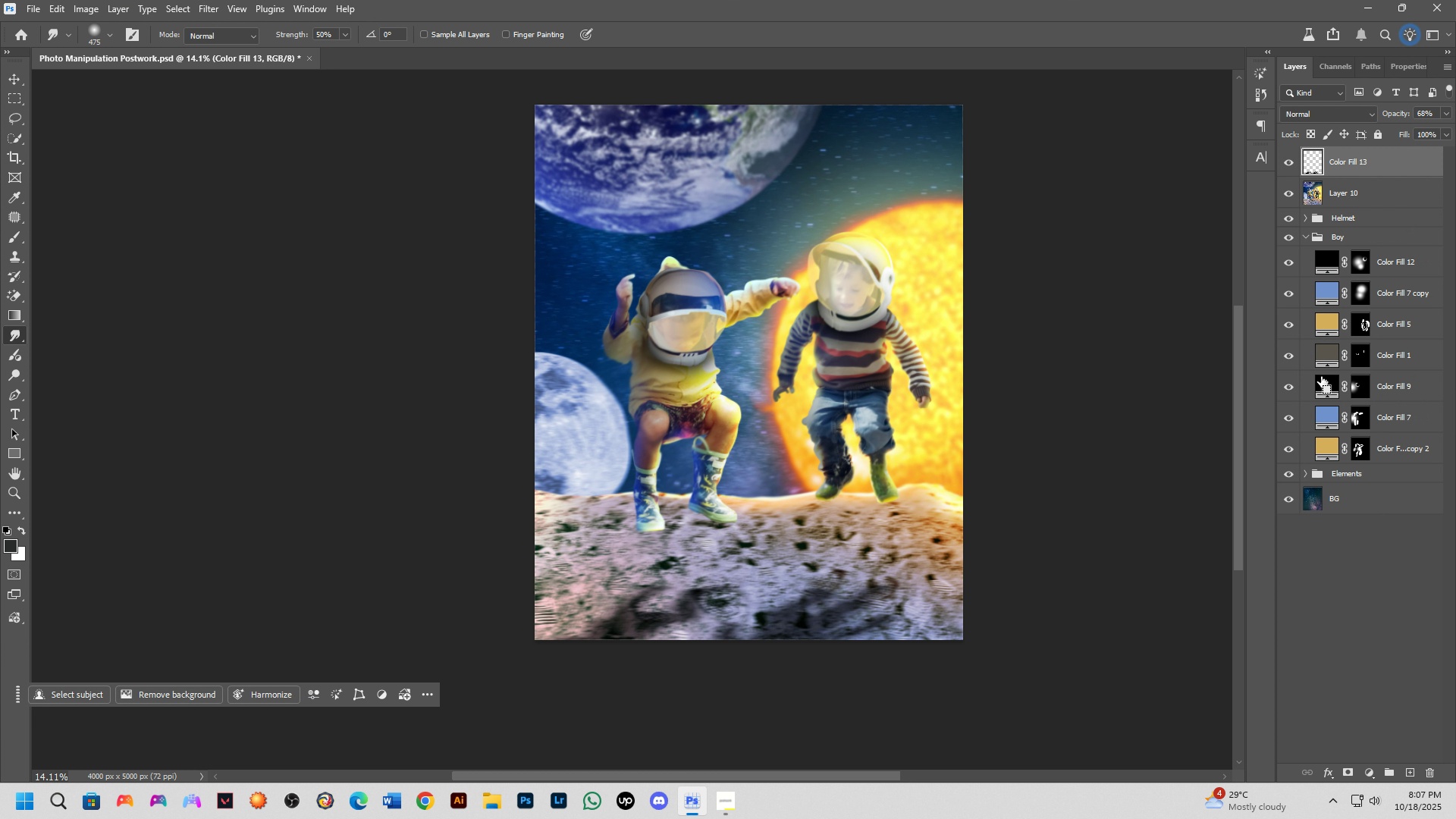 
key(Control+Z)
 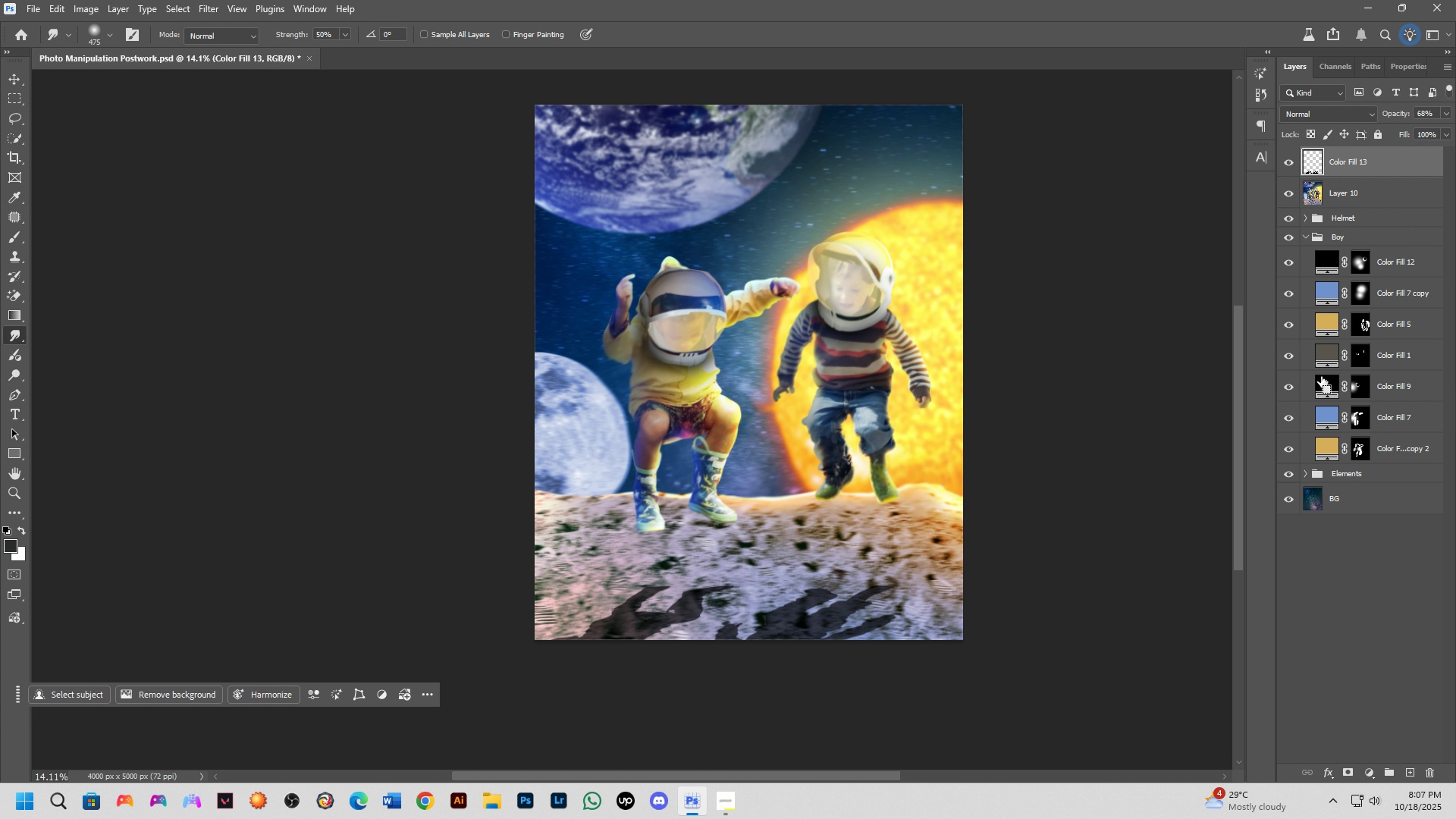 
key(Control+Z)
 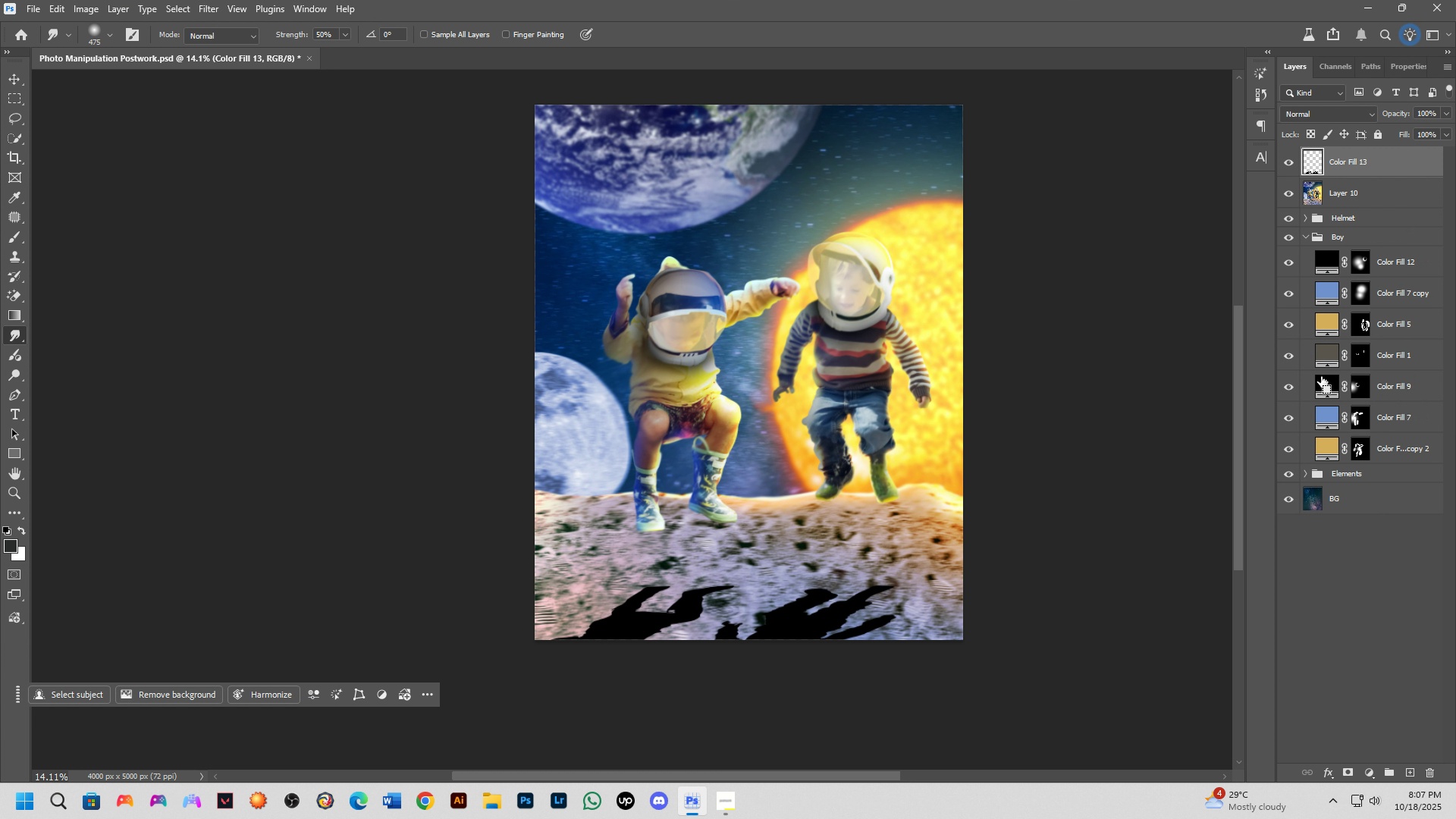 
key(Control+Z)
 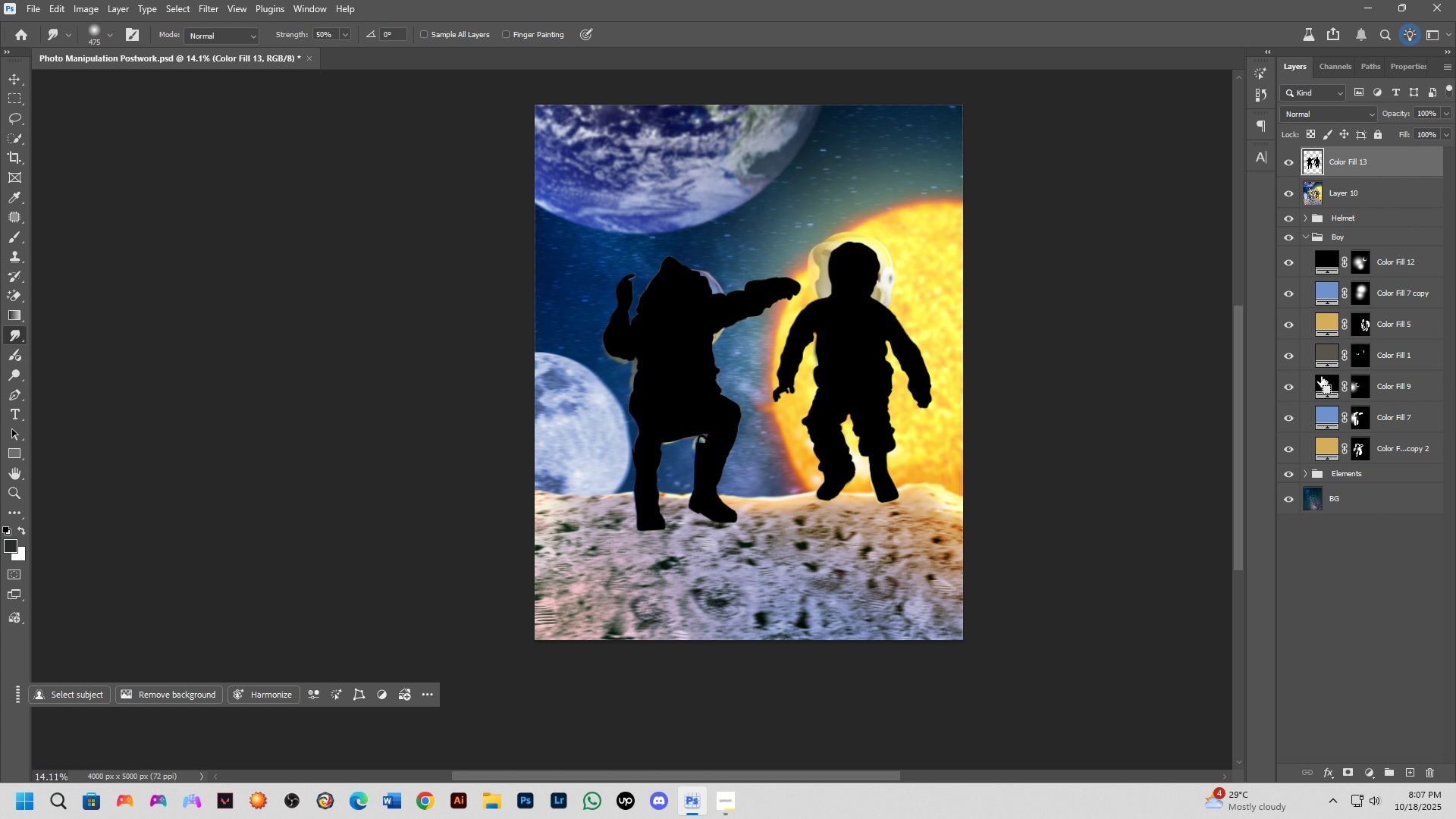 
key(Control+Z)
 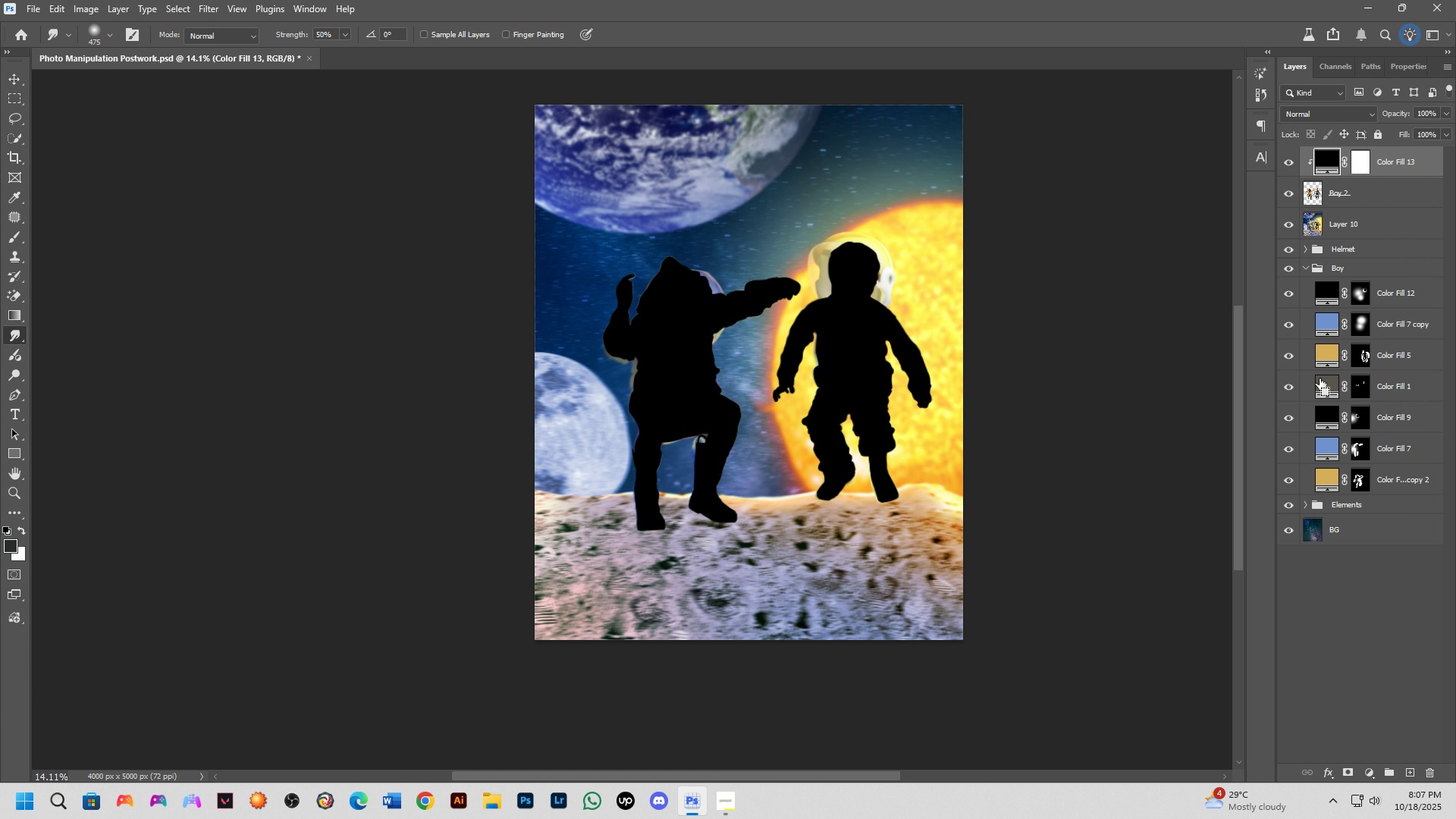 
key(Control+Z)
 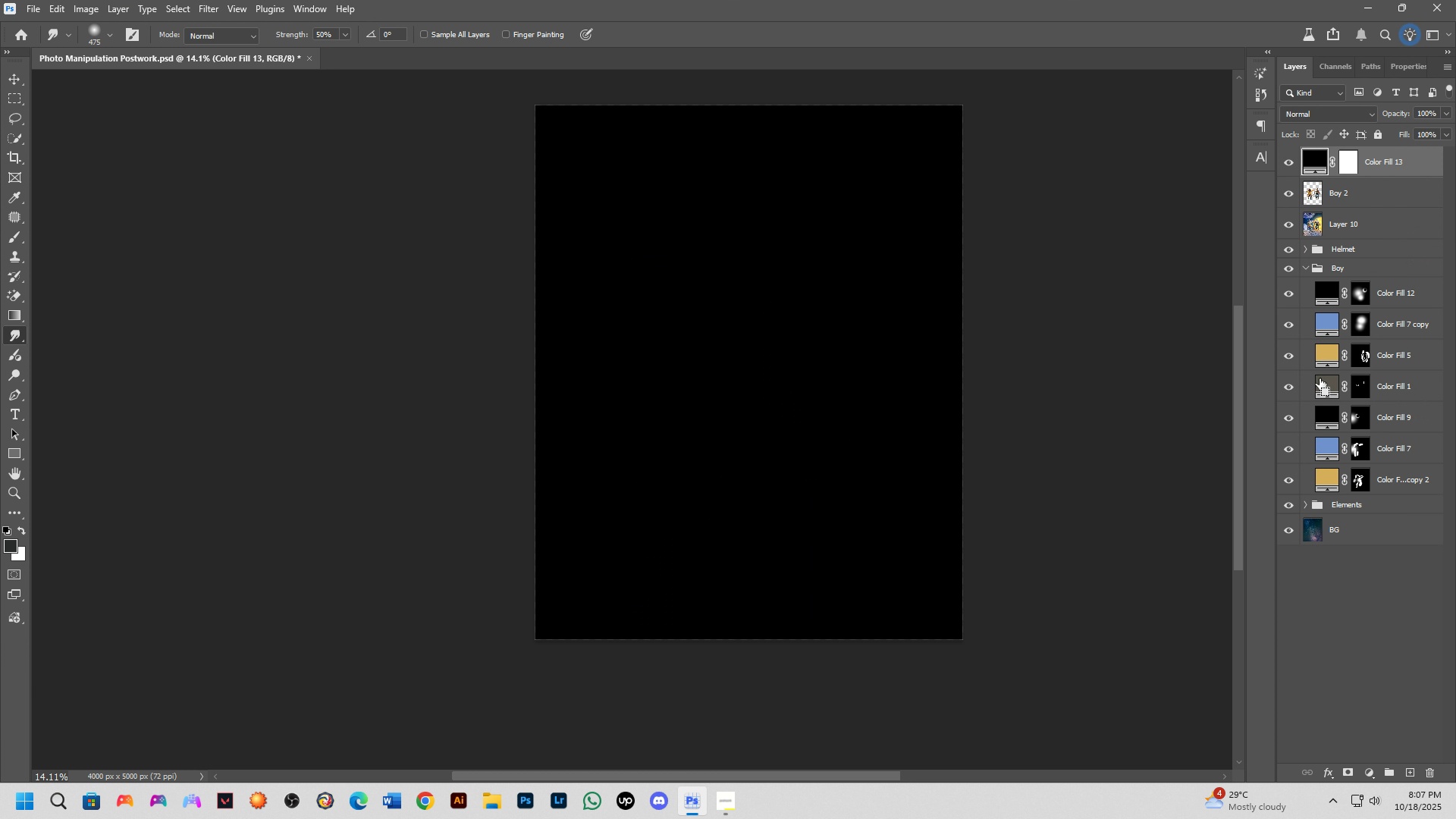 
key(Control+Z)
 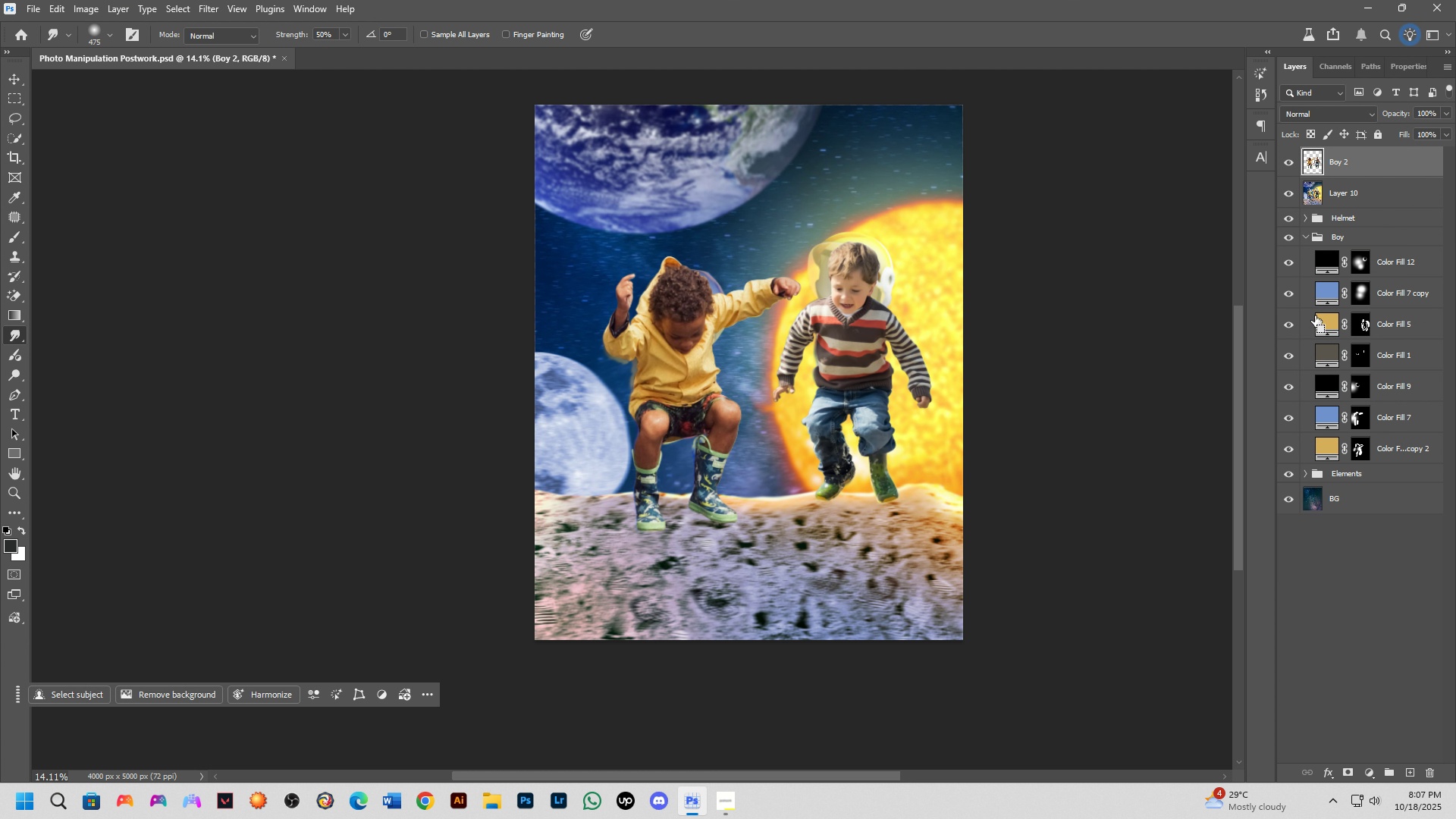 
key(Control+Z)
 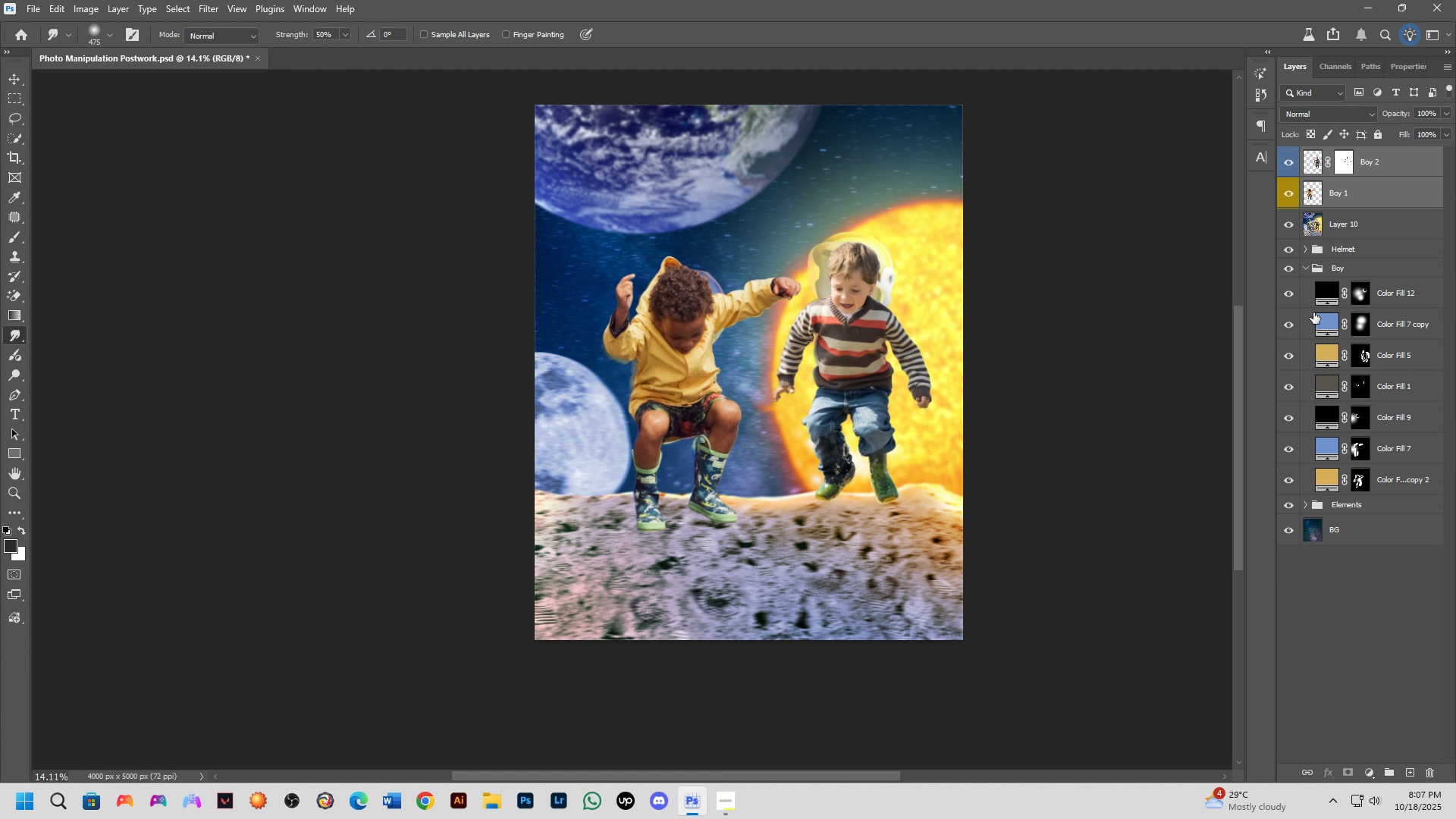 
key(Control+Z)
 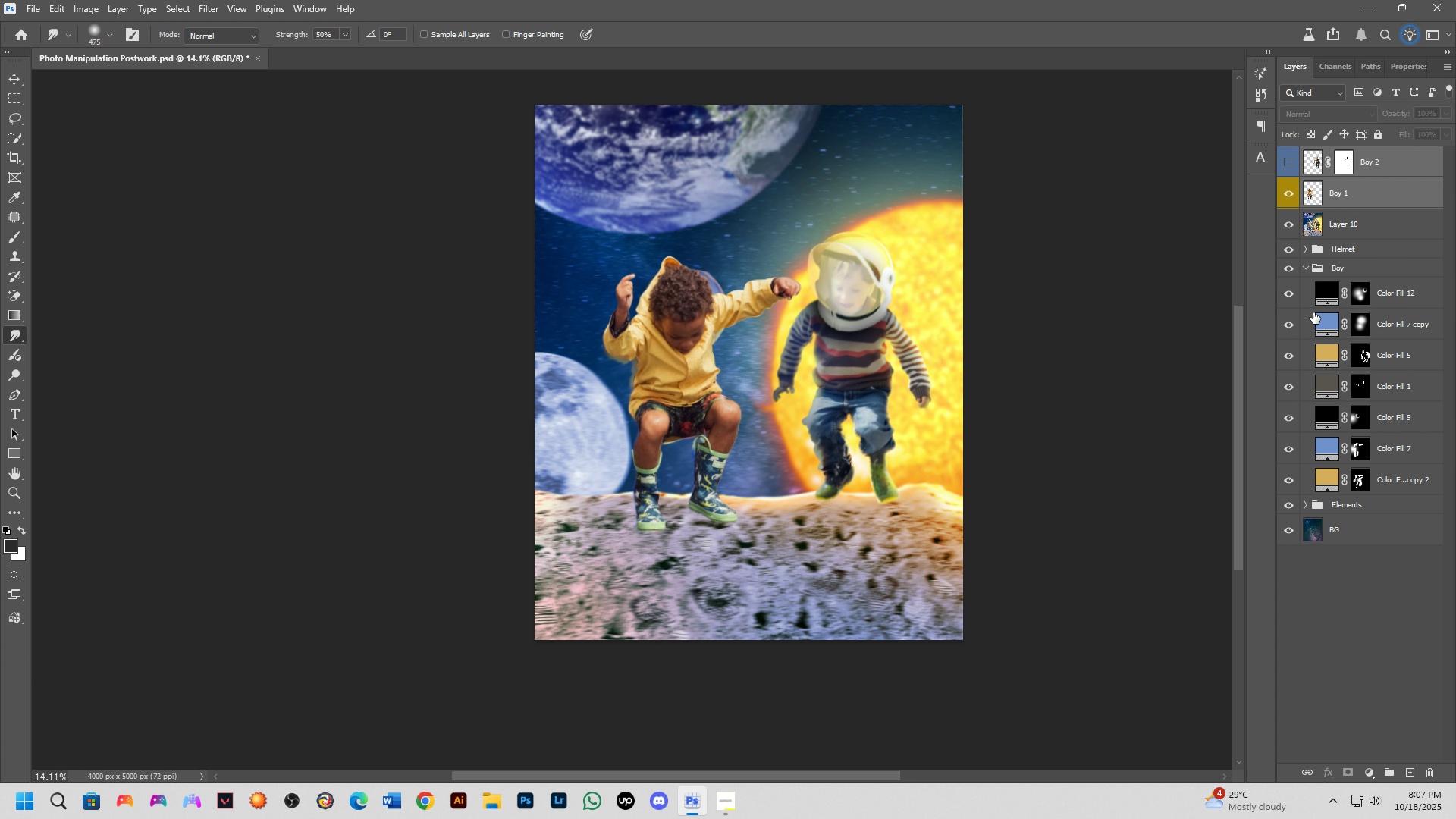 
key(Control+Z)
 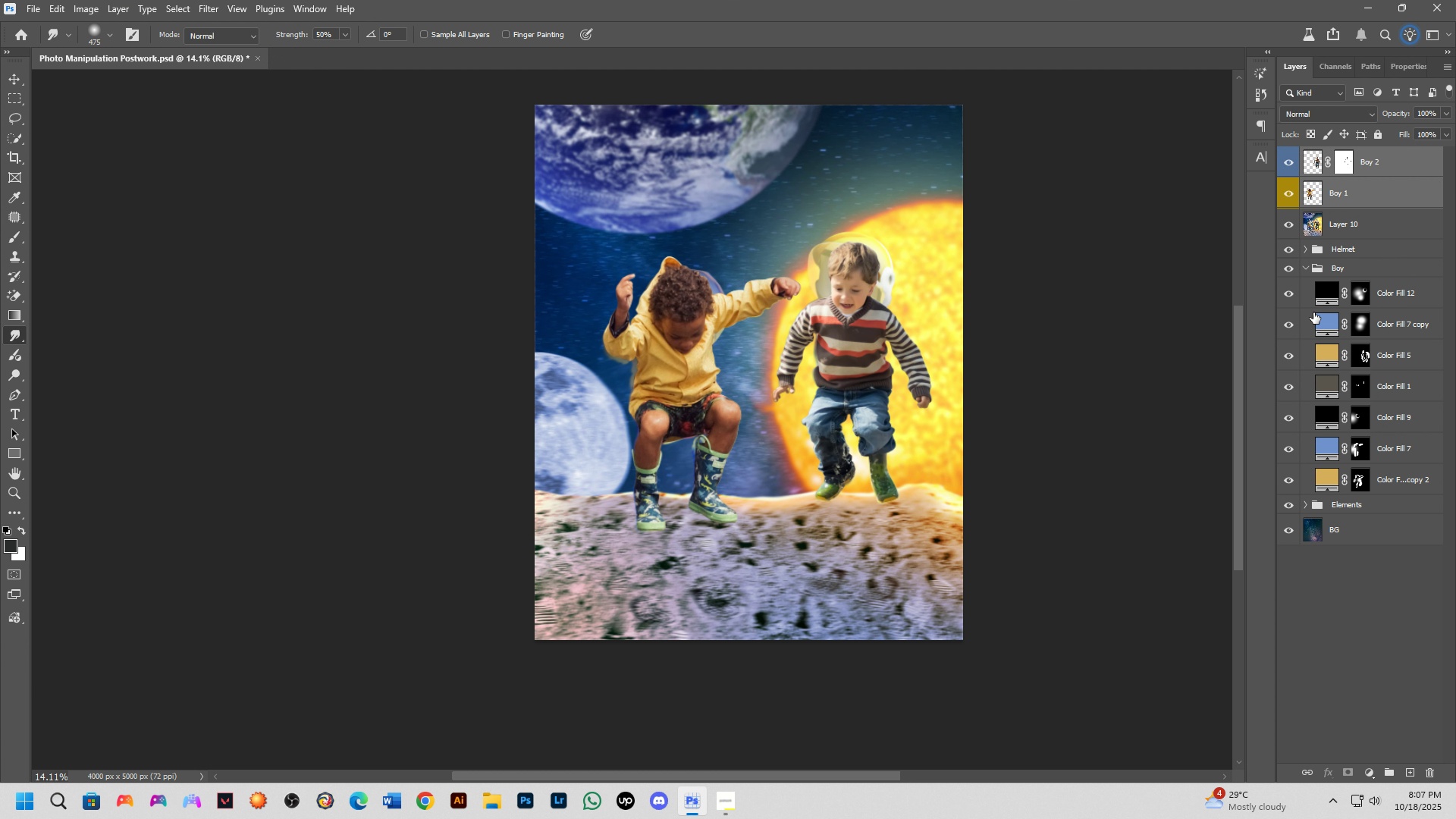 
key(Control+Z)
 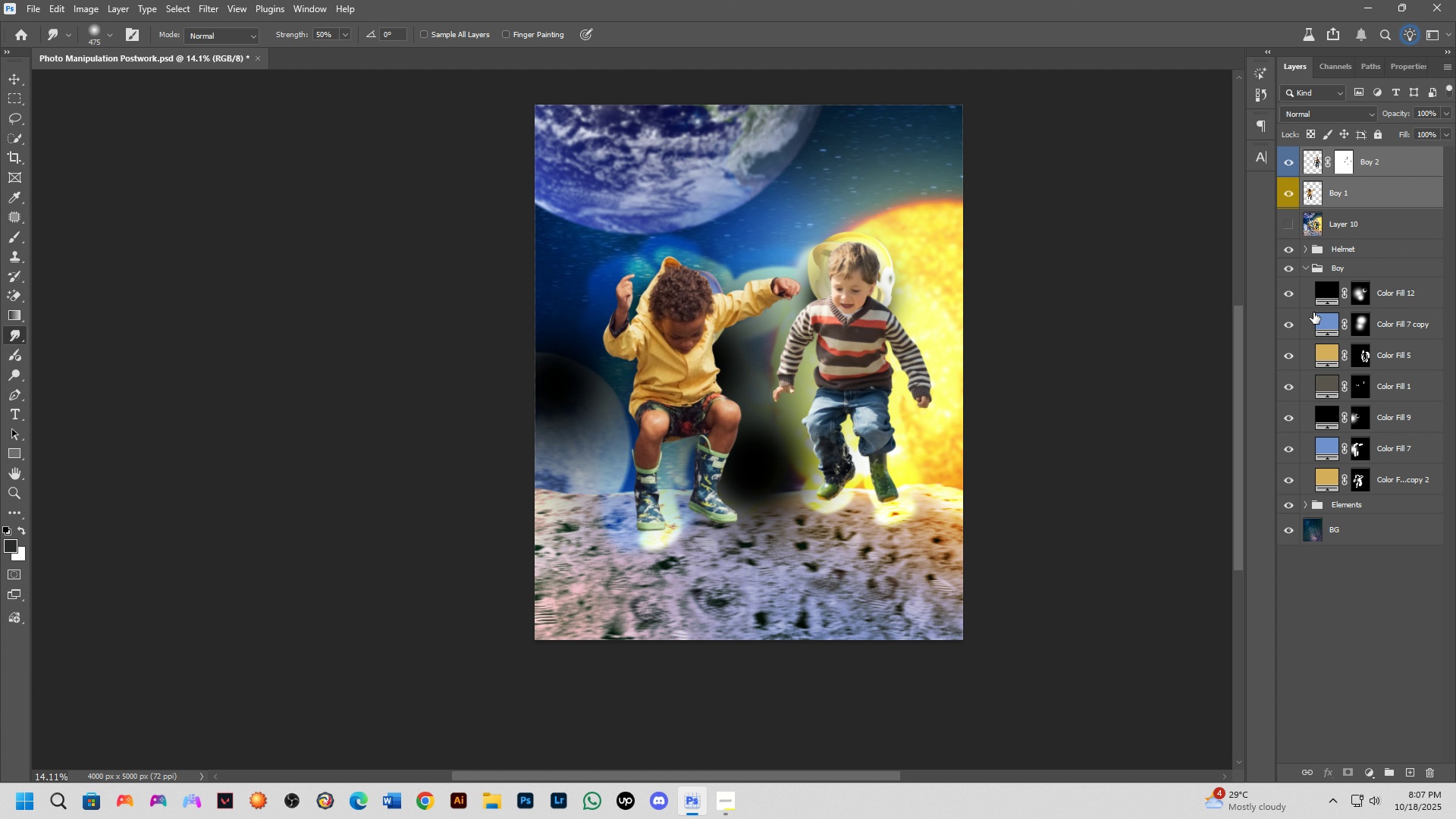 
key(Control+Z)
 